 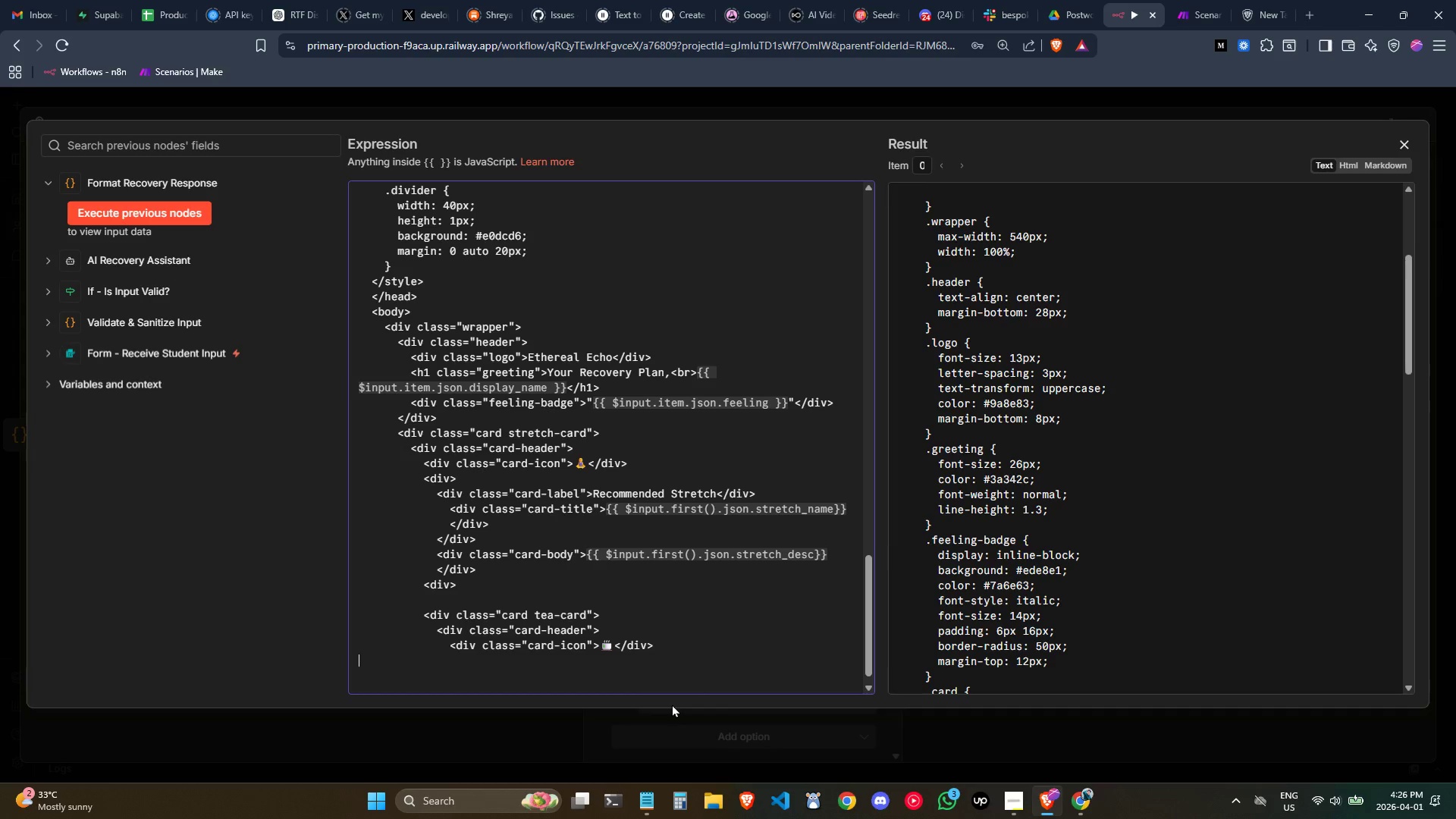 
key(Tab)
 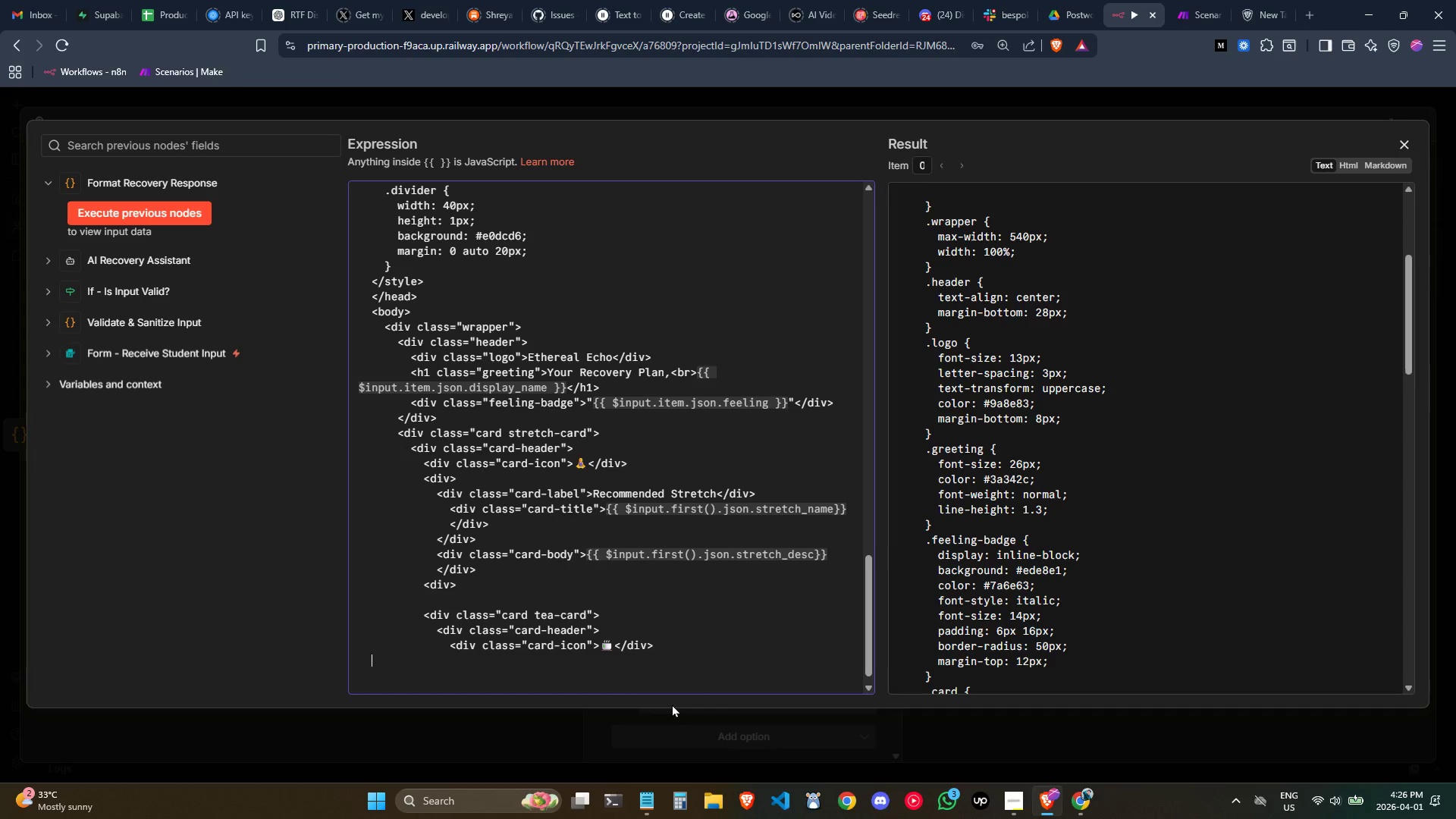 
key(Tab)
 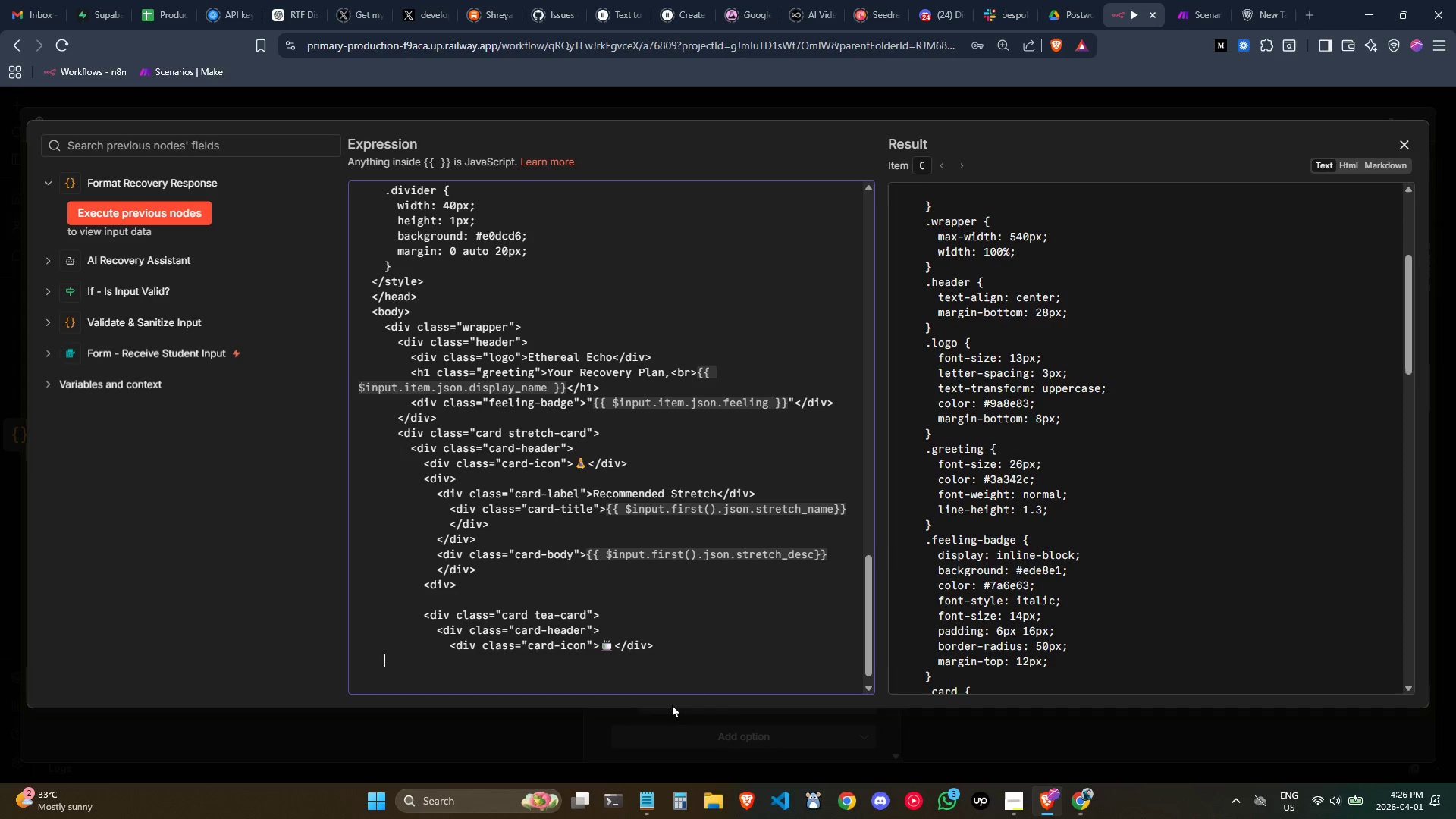 
key(Tab)
 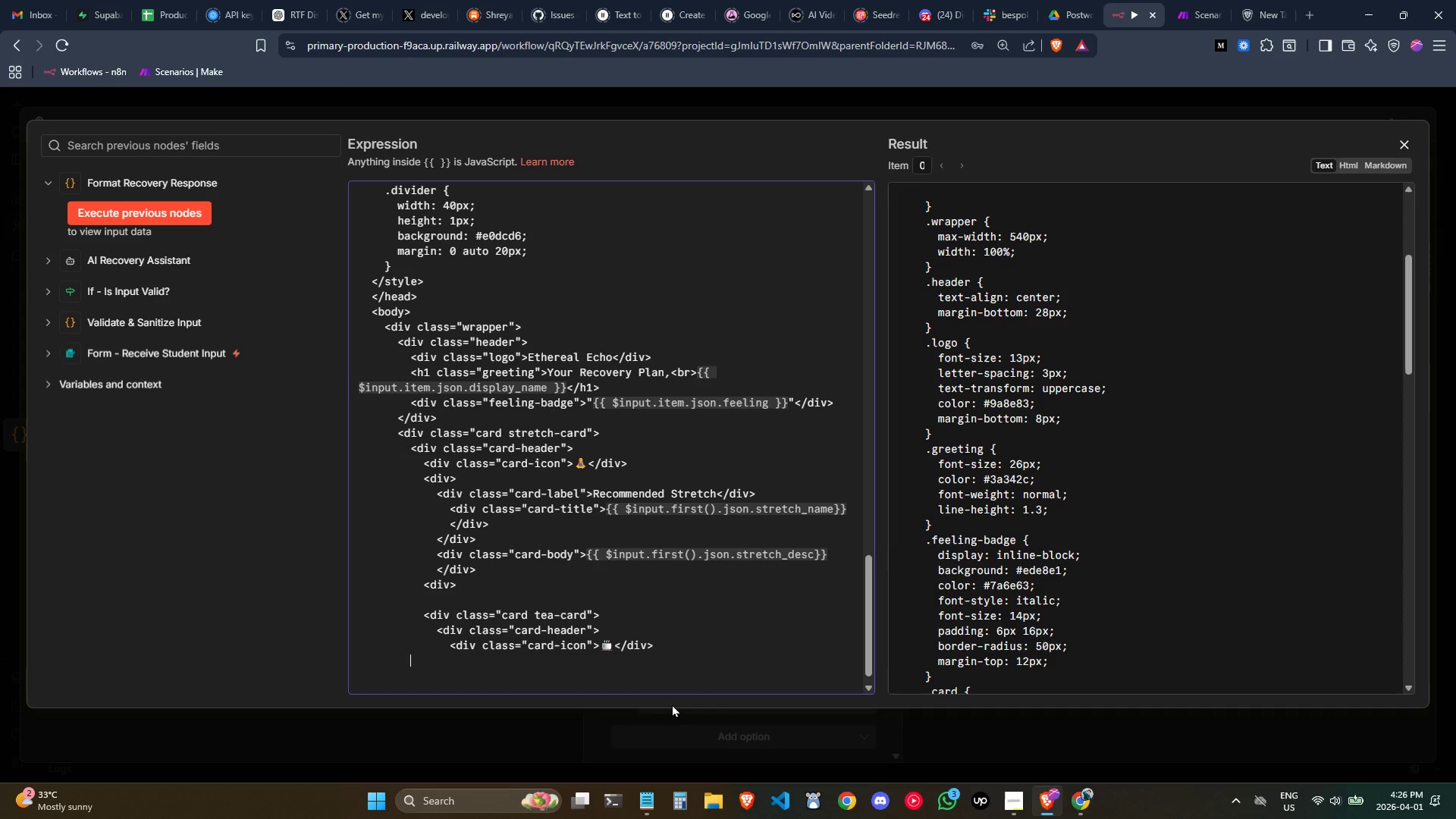 
key(Tab)
 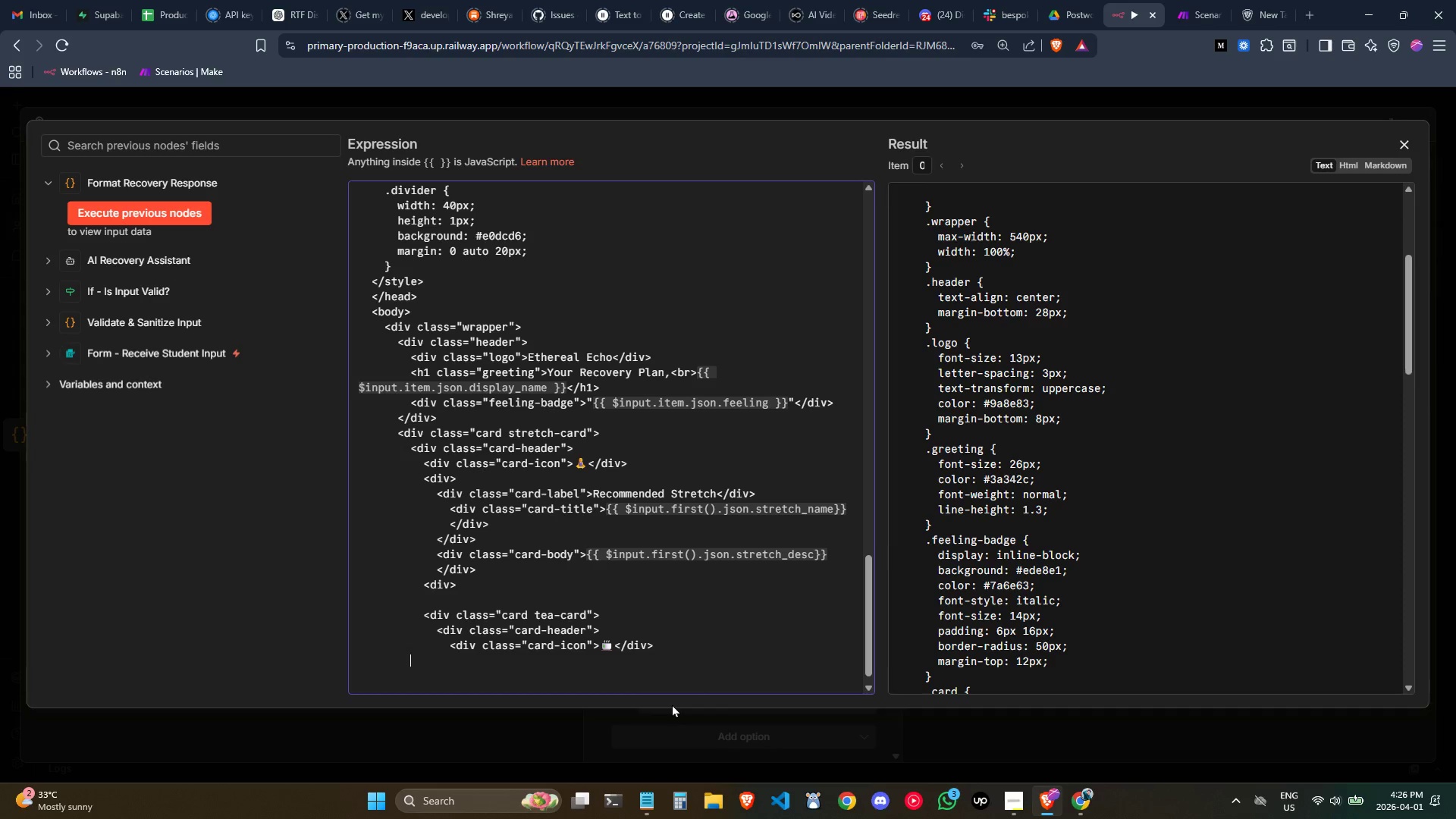 
key(Tab)
 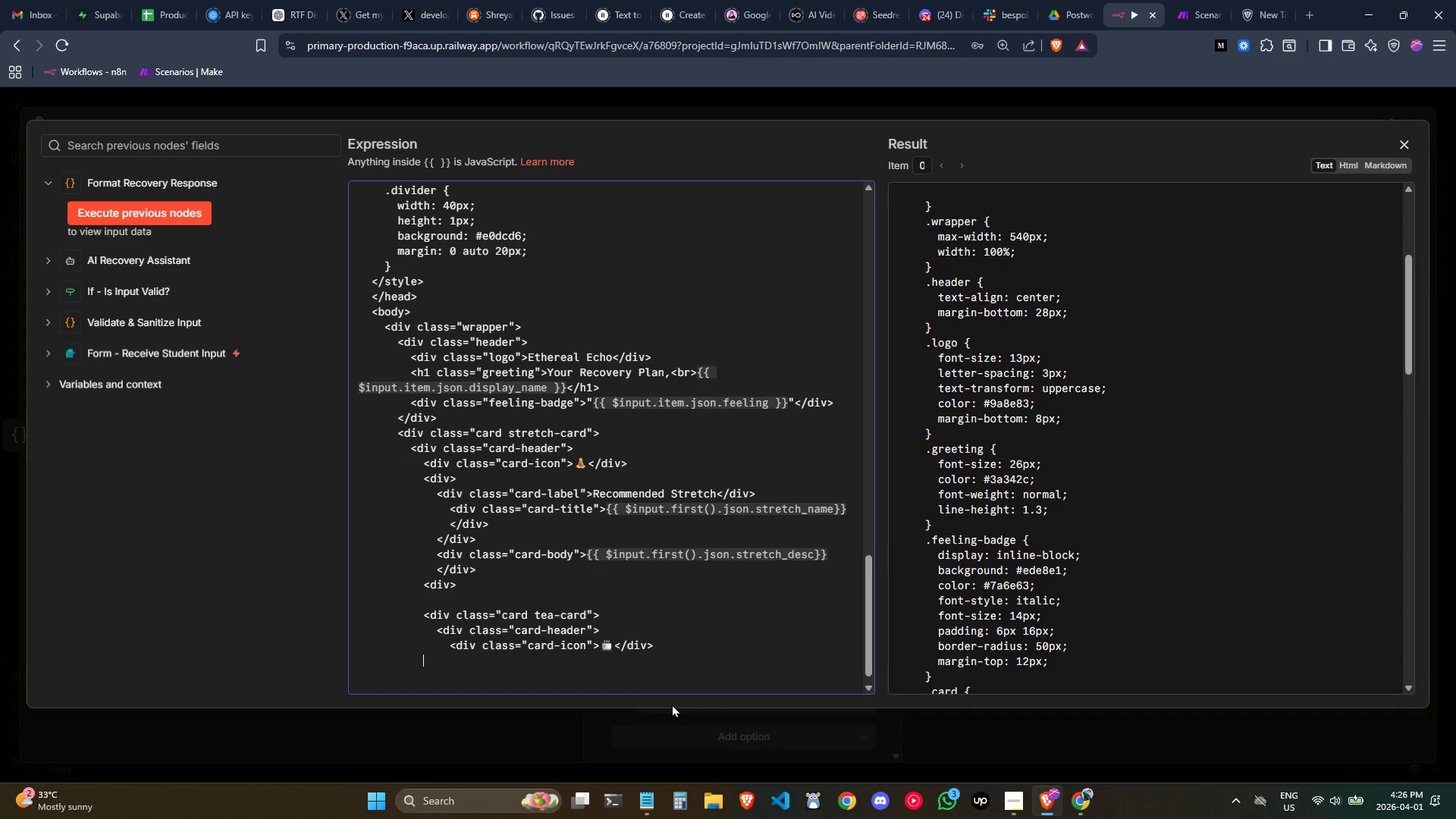 
key(Tab)
 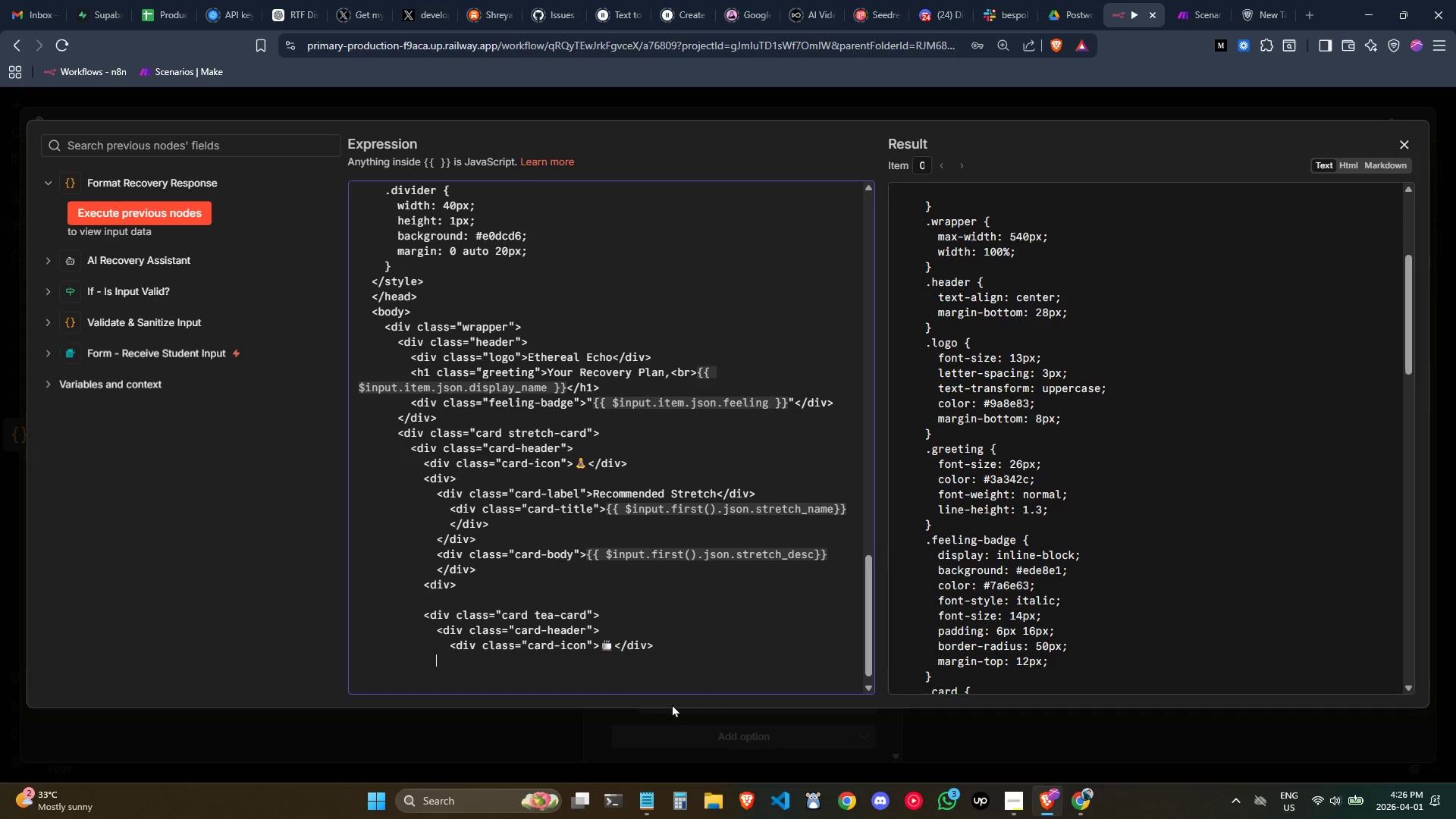 
key(Tab)
 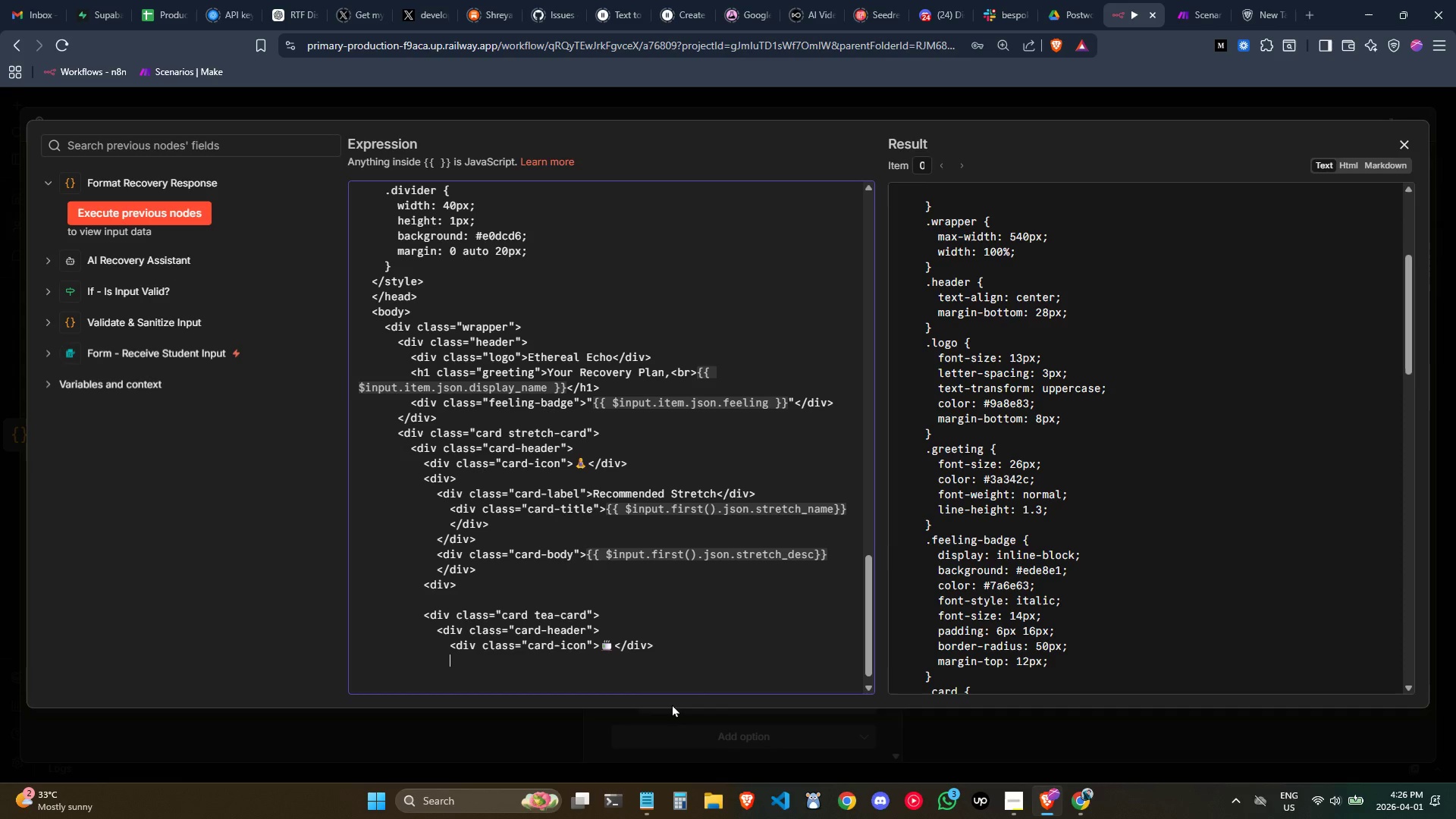 
type(d)
key(Backspace)
type(<div>)
 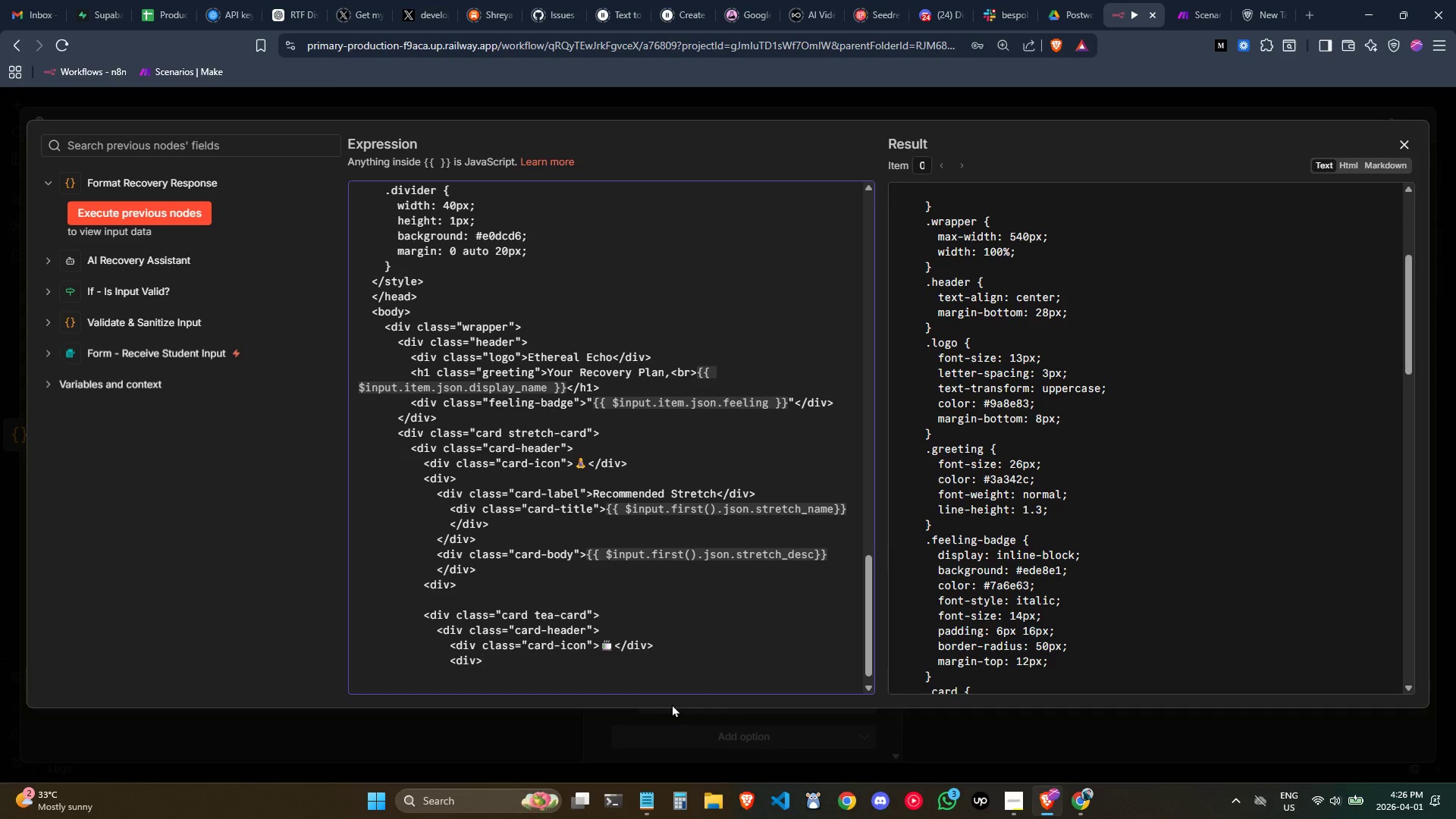 
key(Enter)
 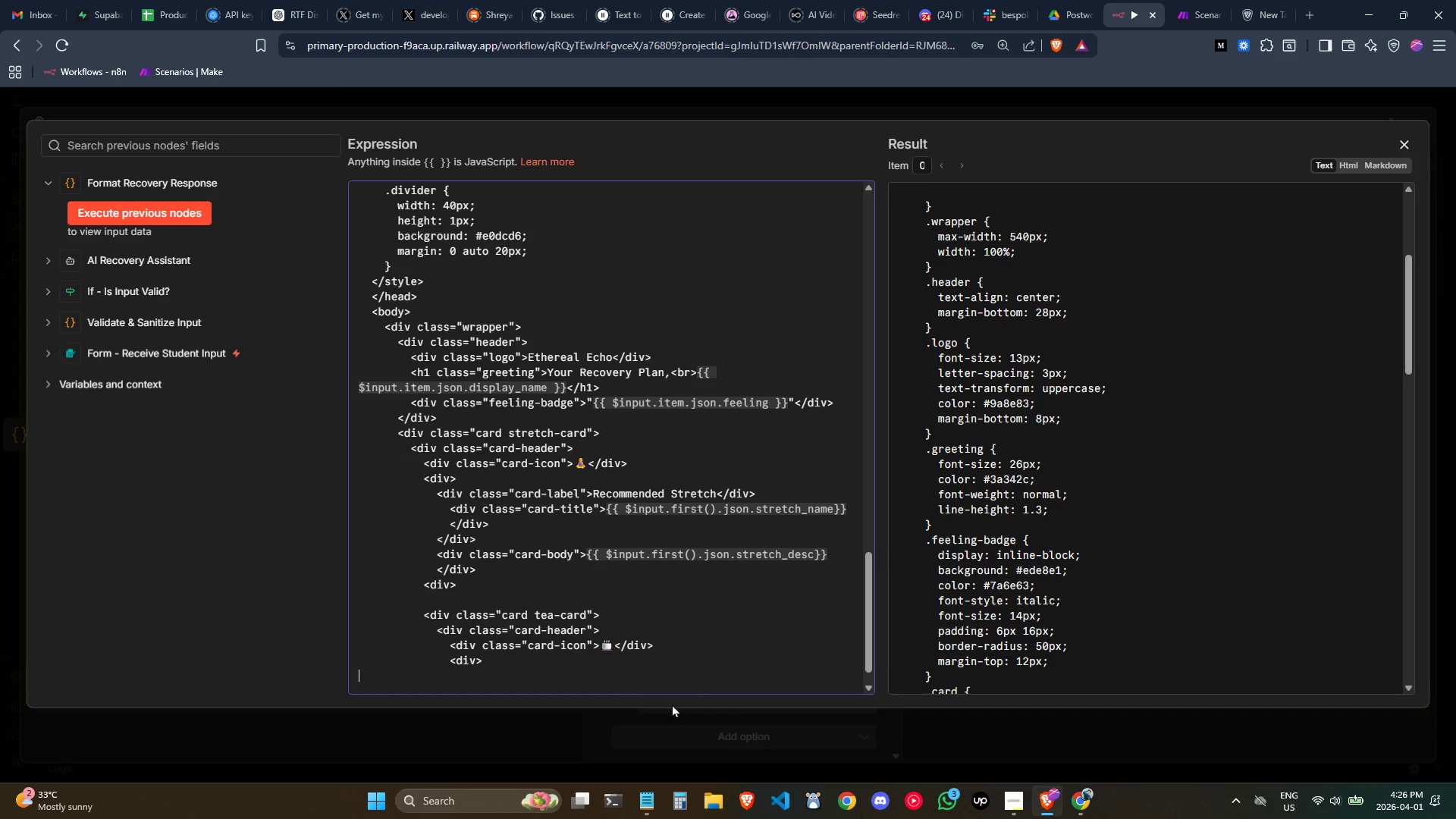 
key(Tab)
 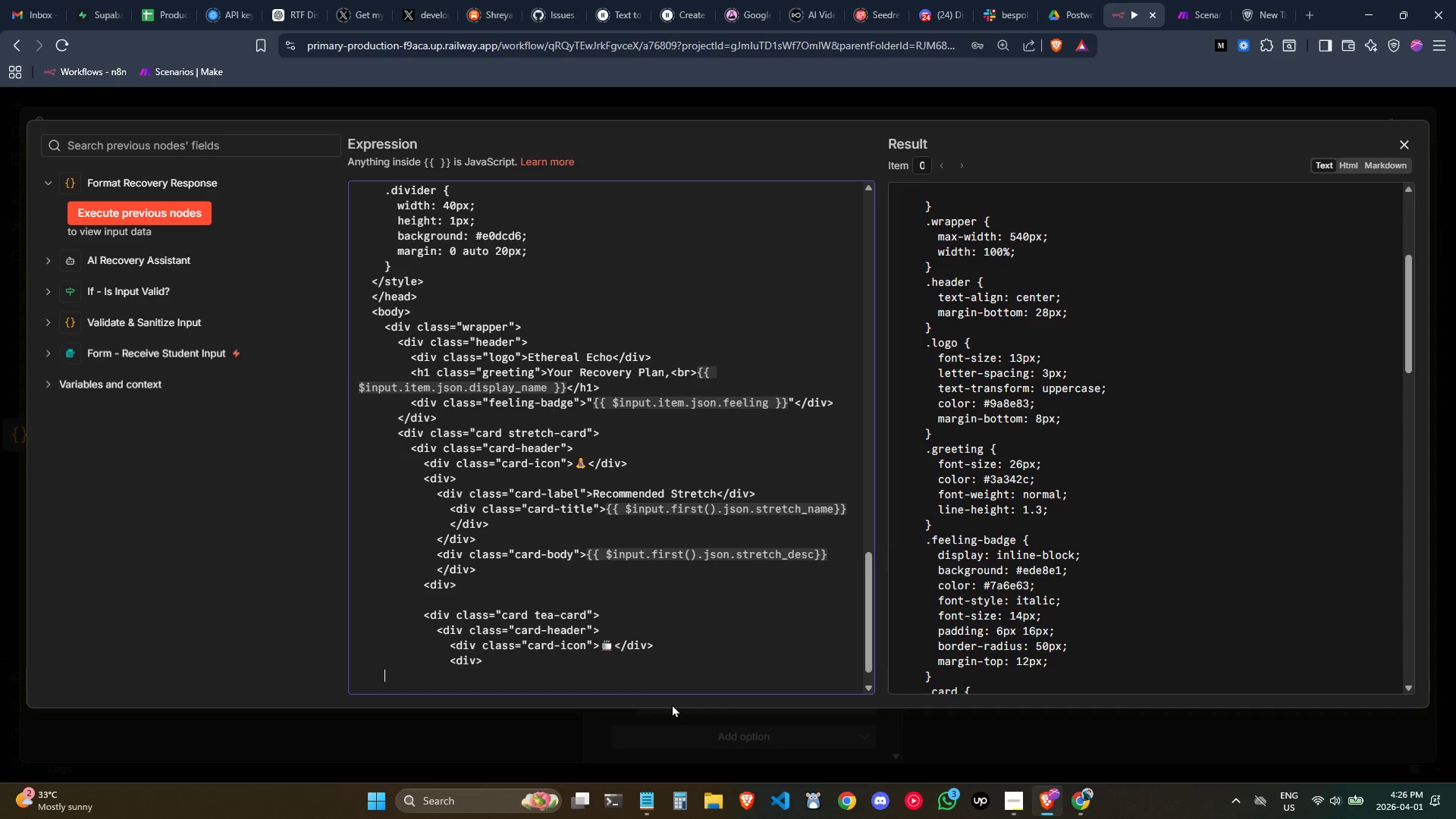 
key(Tab)
 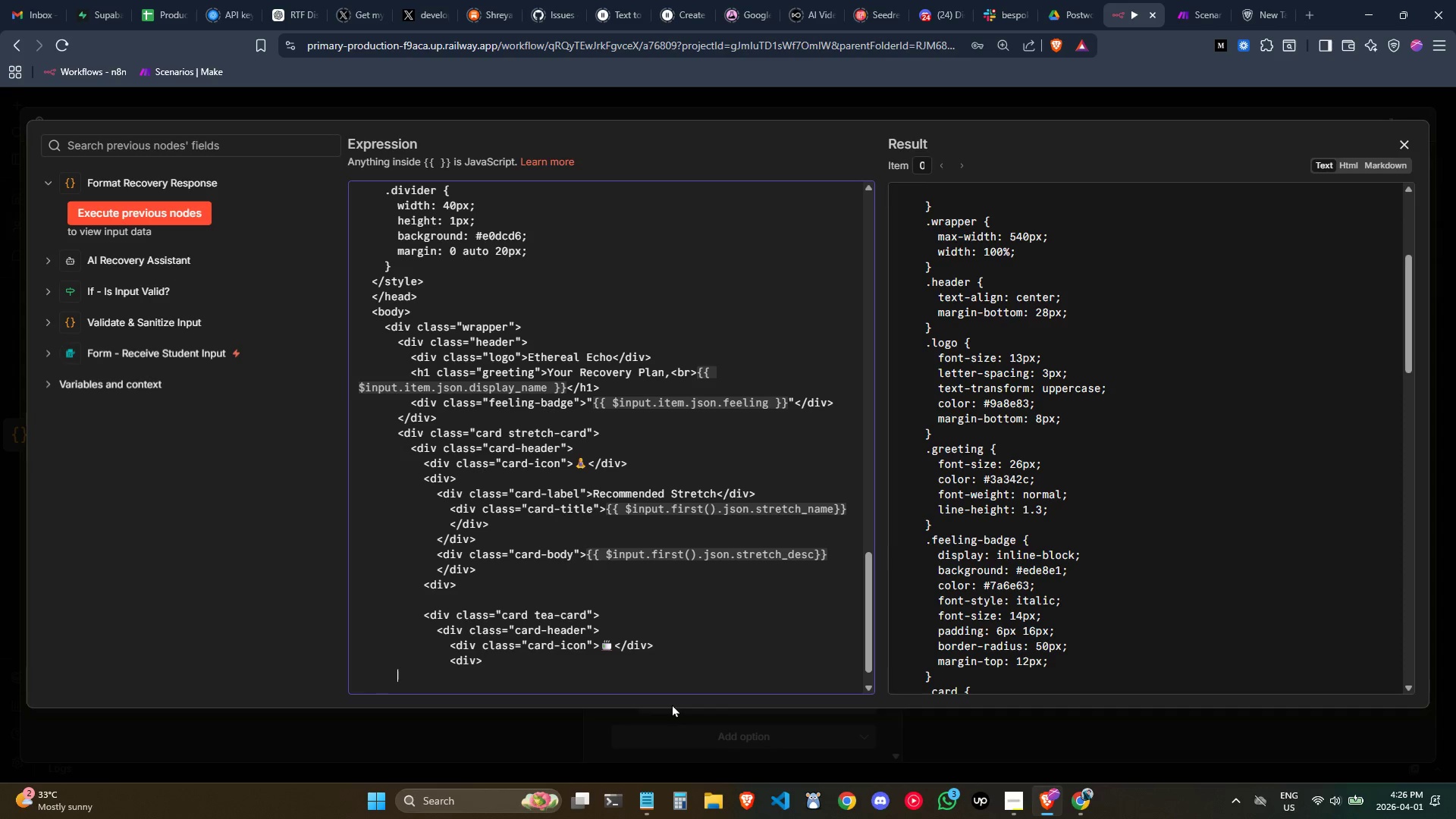 
key(Tab)
 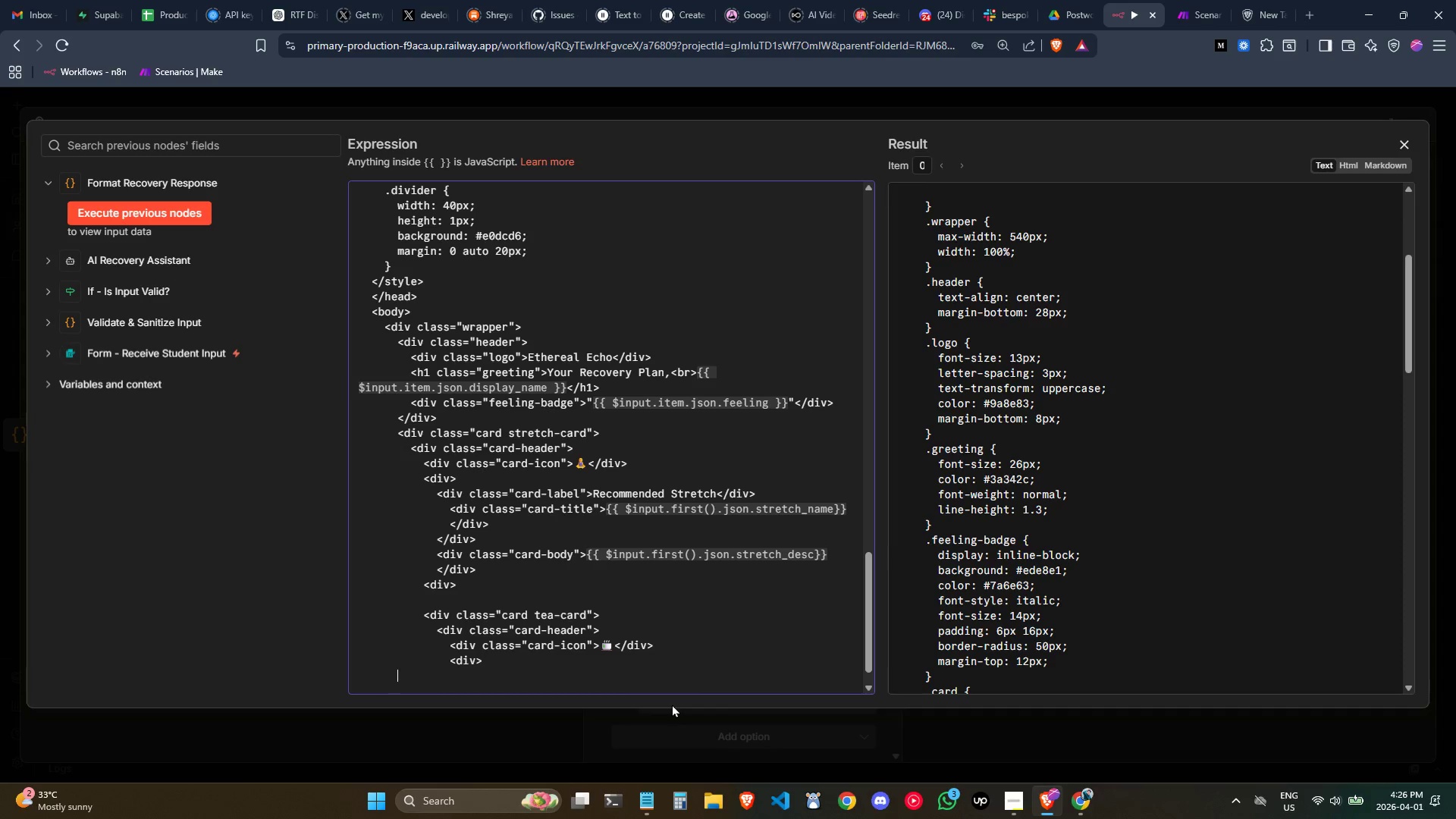 
key(Tab)
 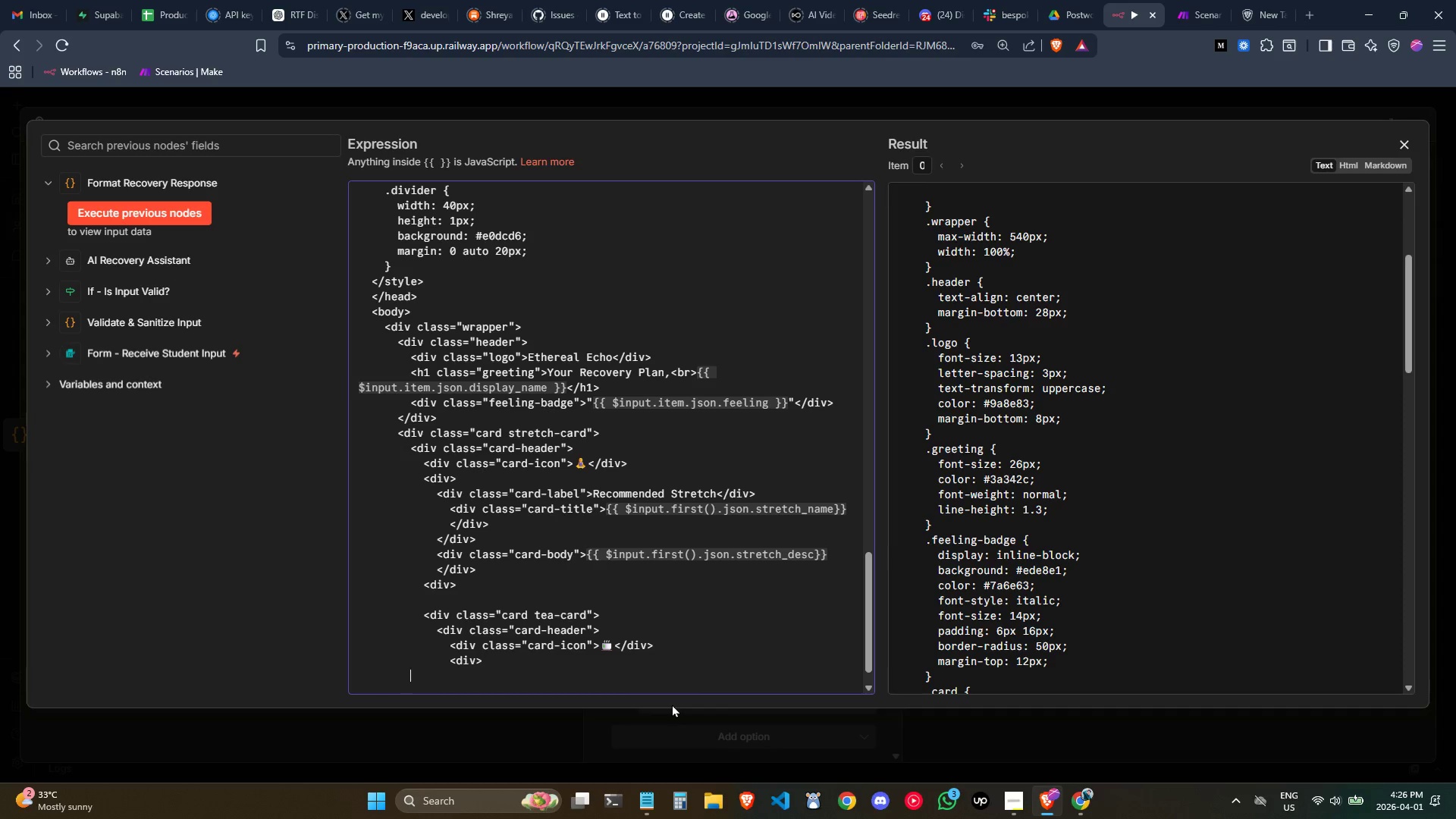 
key(Tab)
 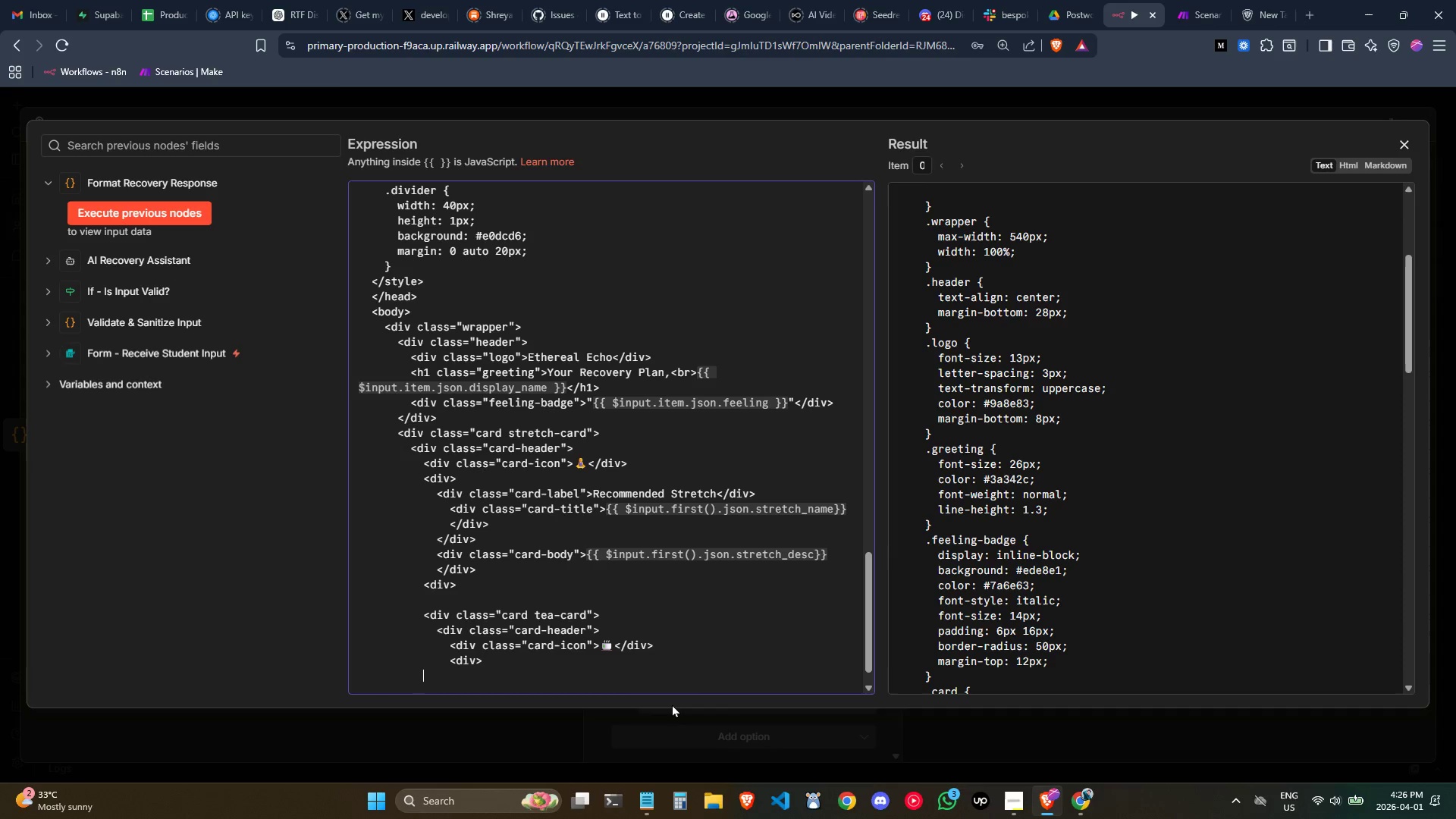 
key(Tab)
 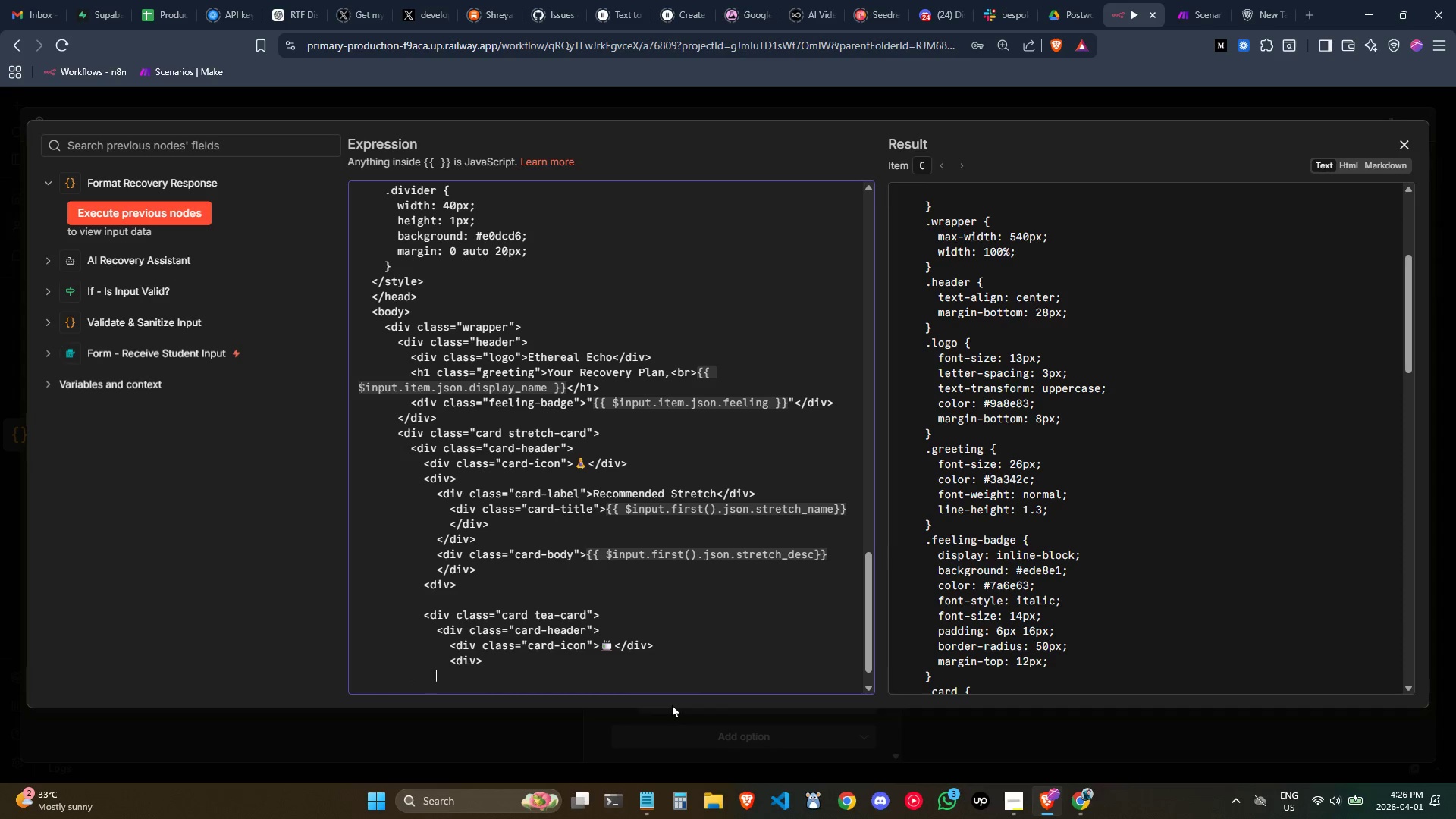 
key(Tab)
 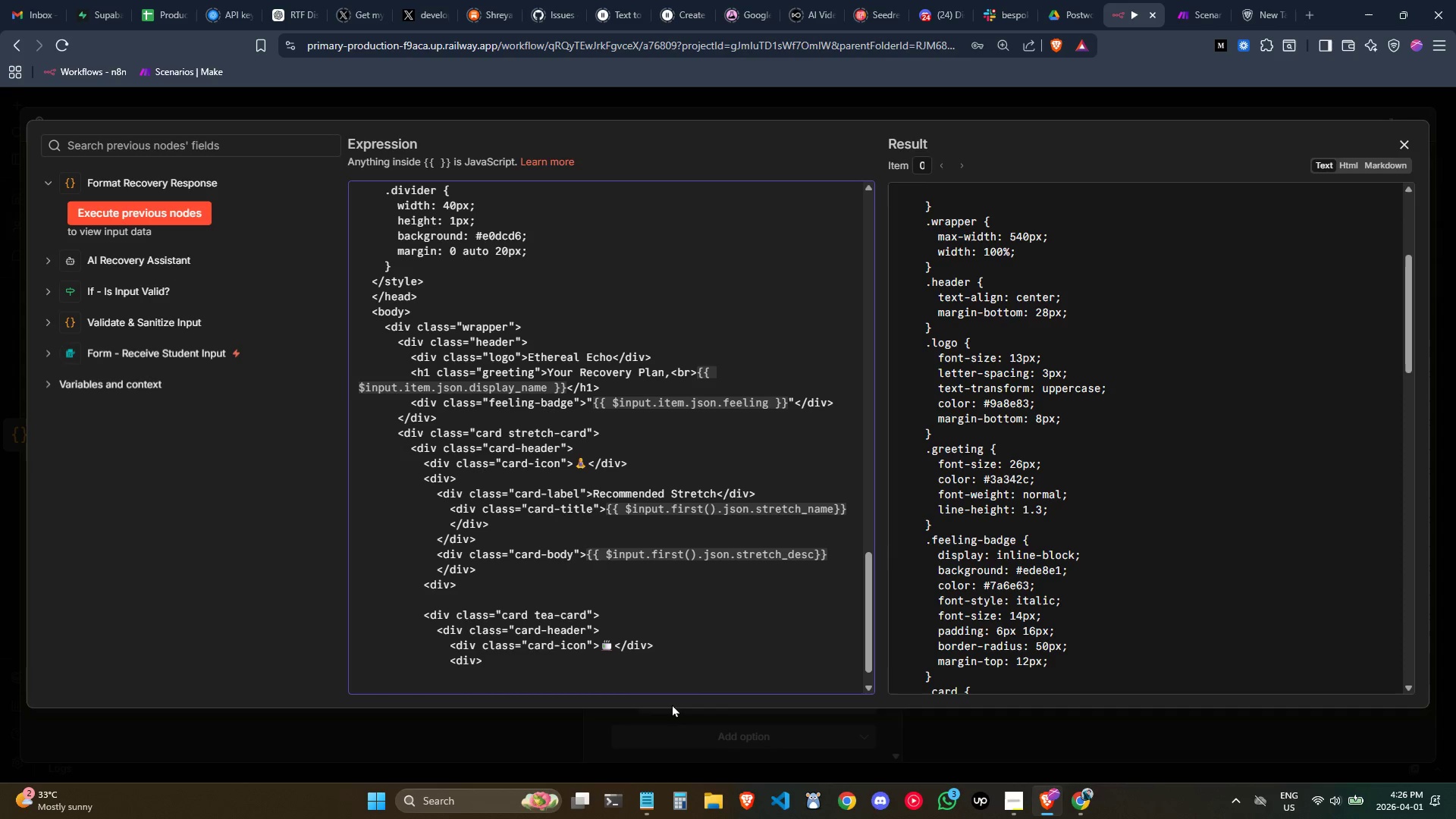 
wait(7.19)
 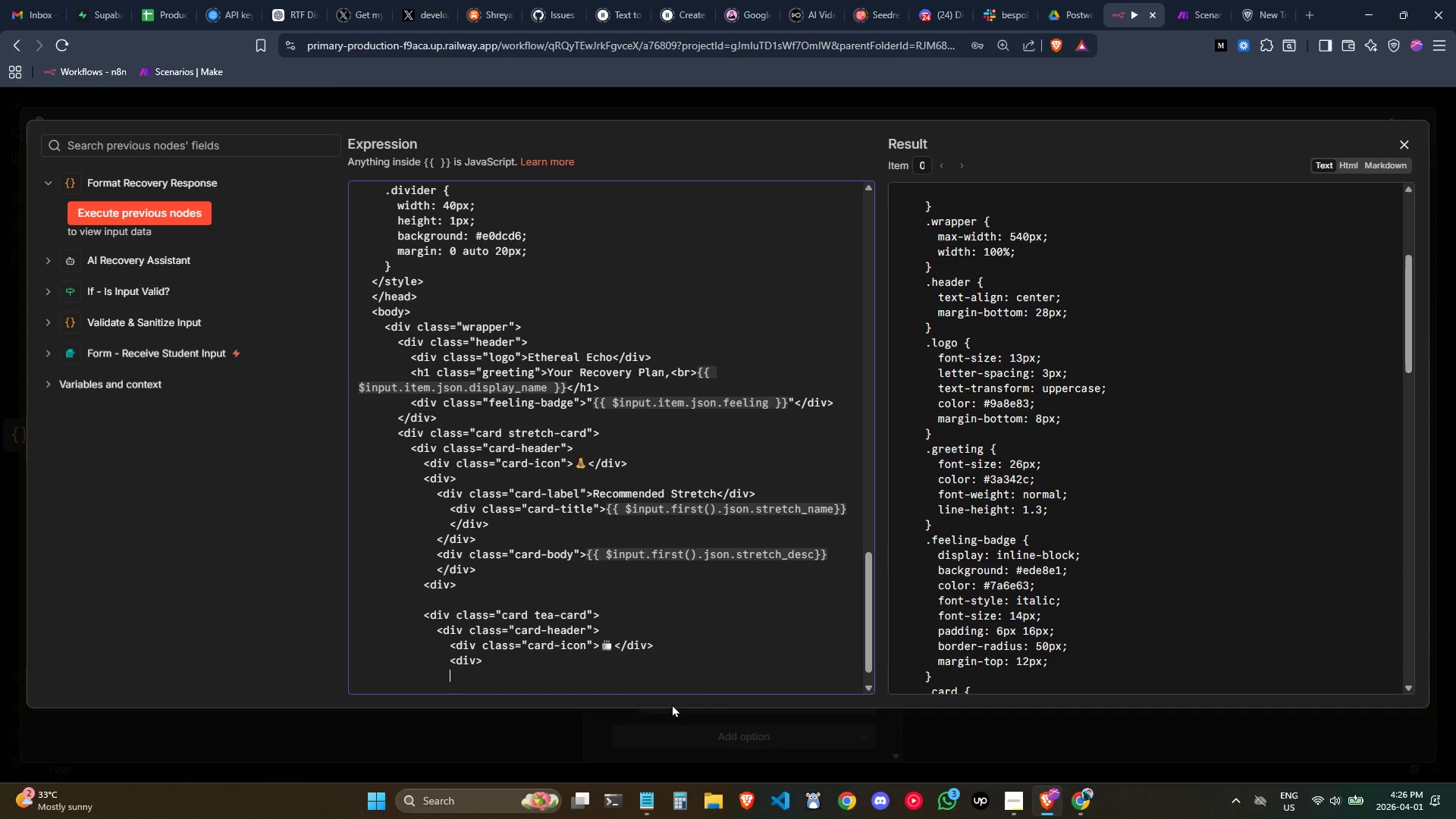 
type(<div>)
 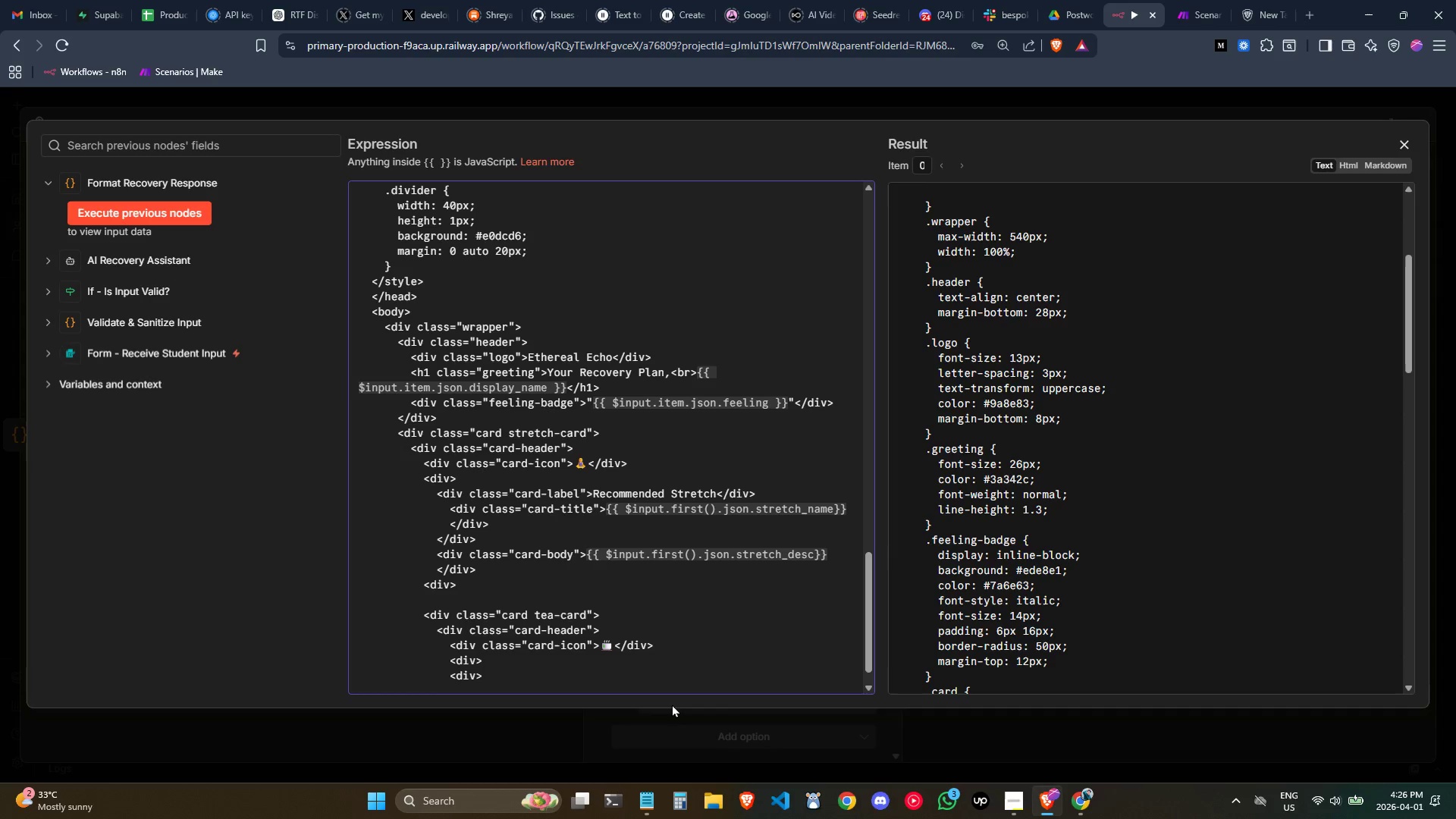 
key(ArrowLeft)
 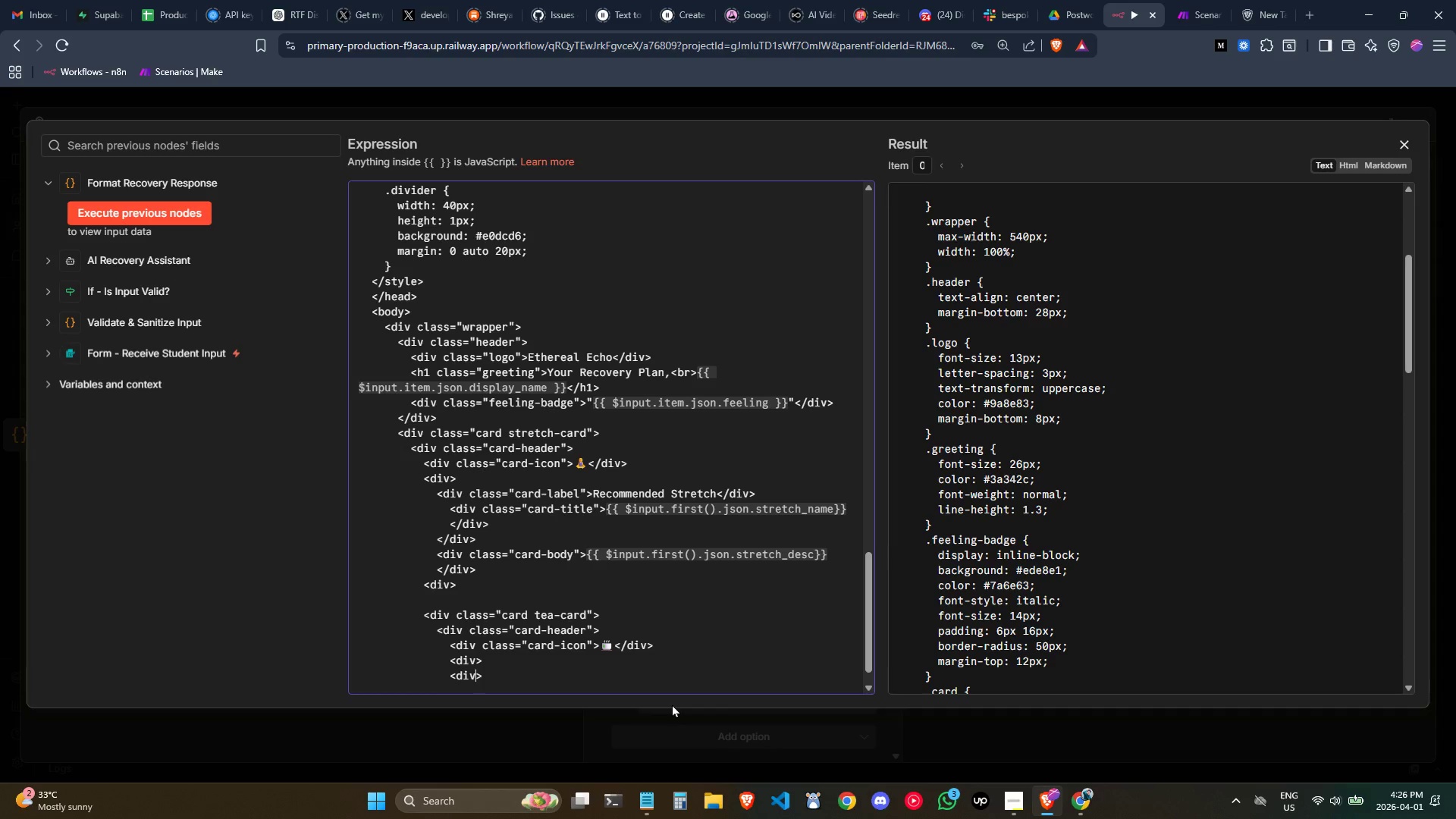 
type( class="card-label)
 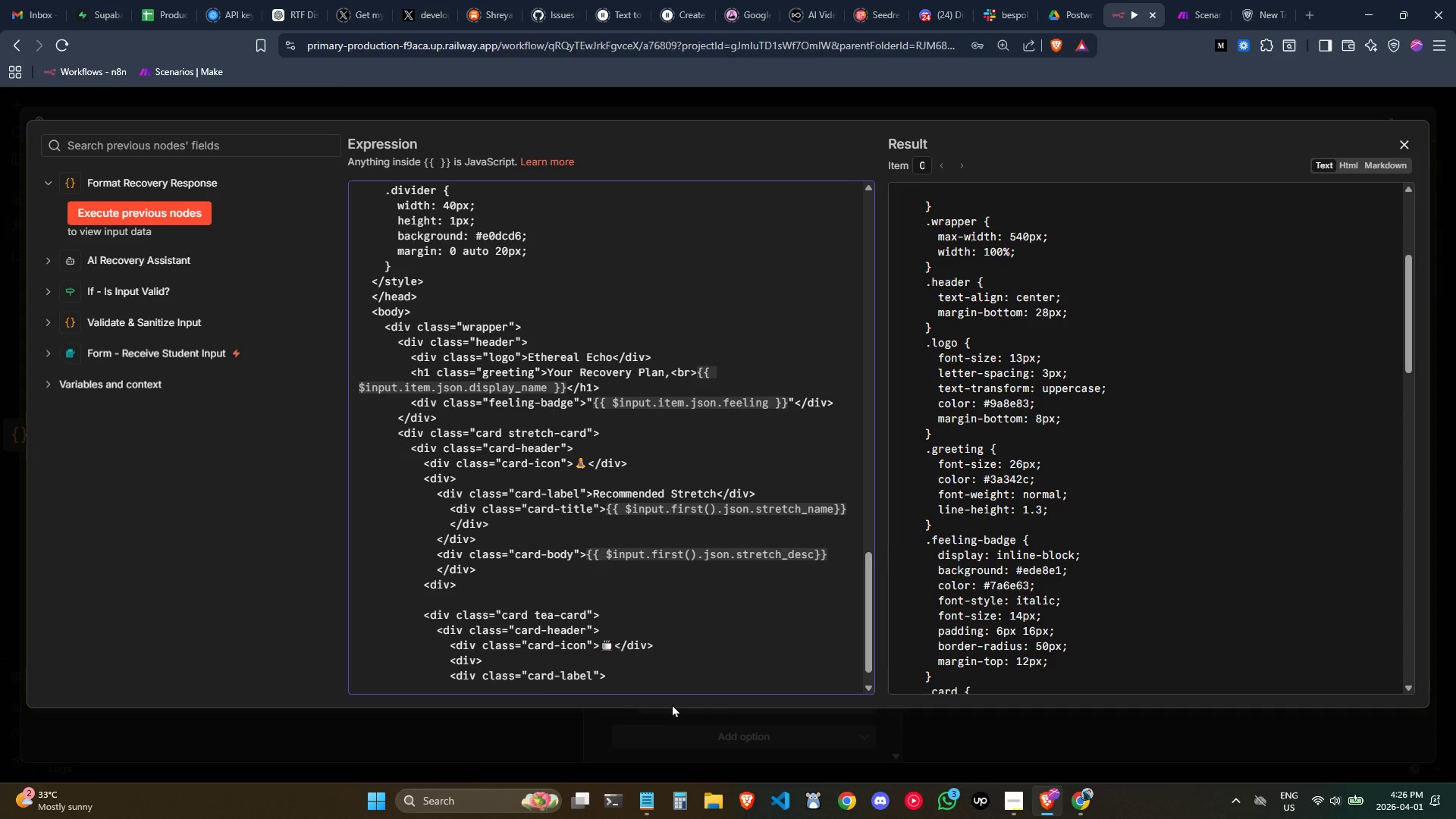 
key(ArrowRight)
 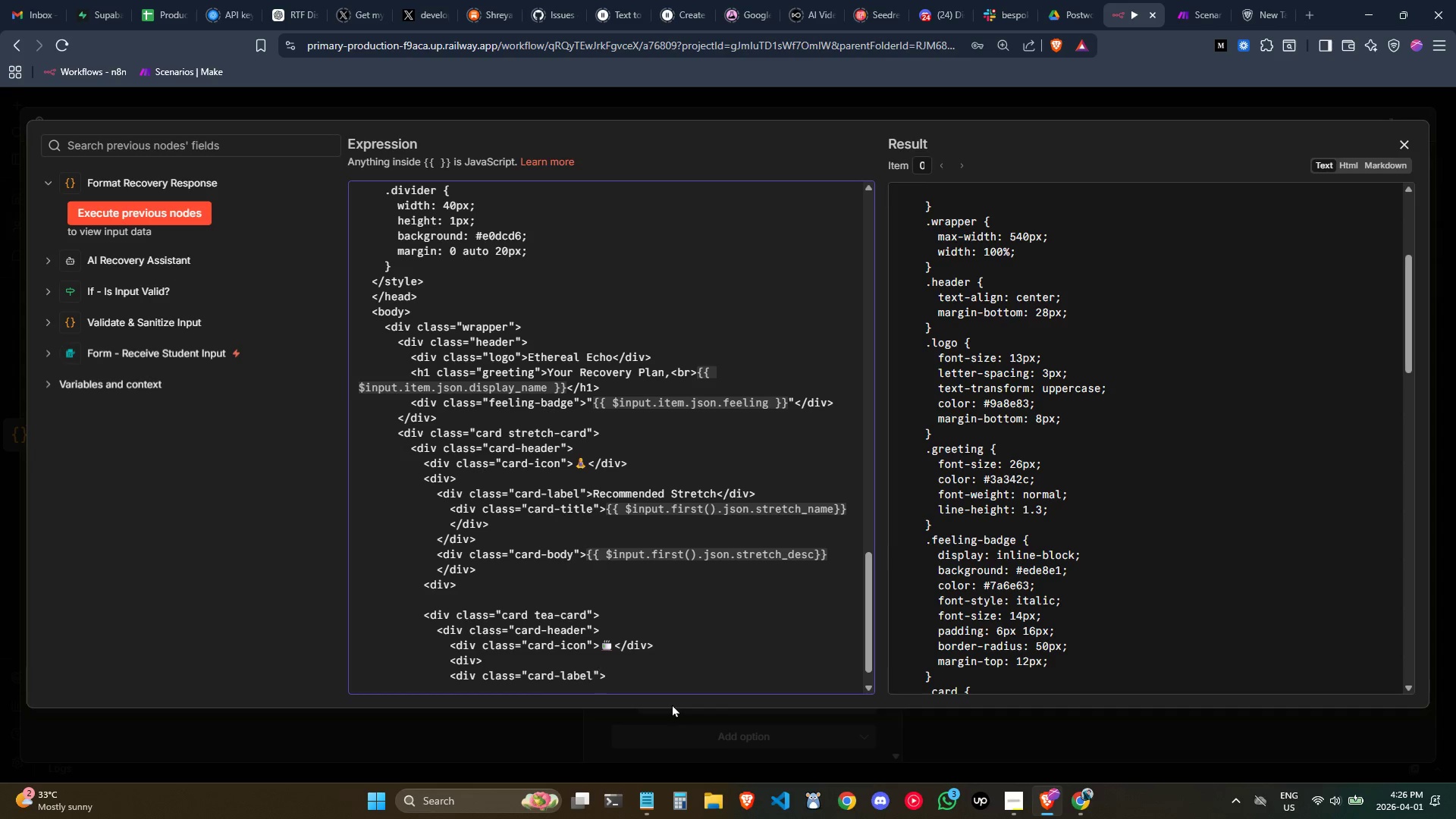 
key(ArrowRight)
 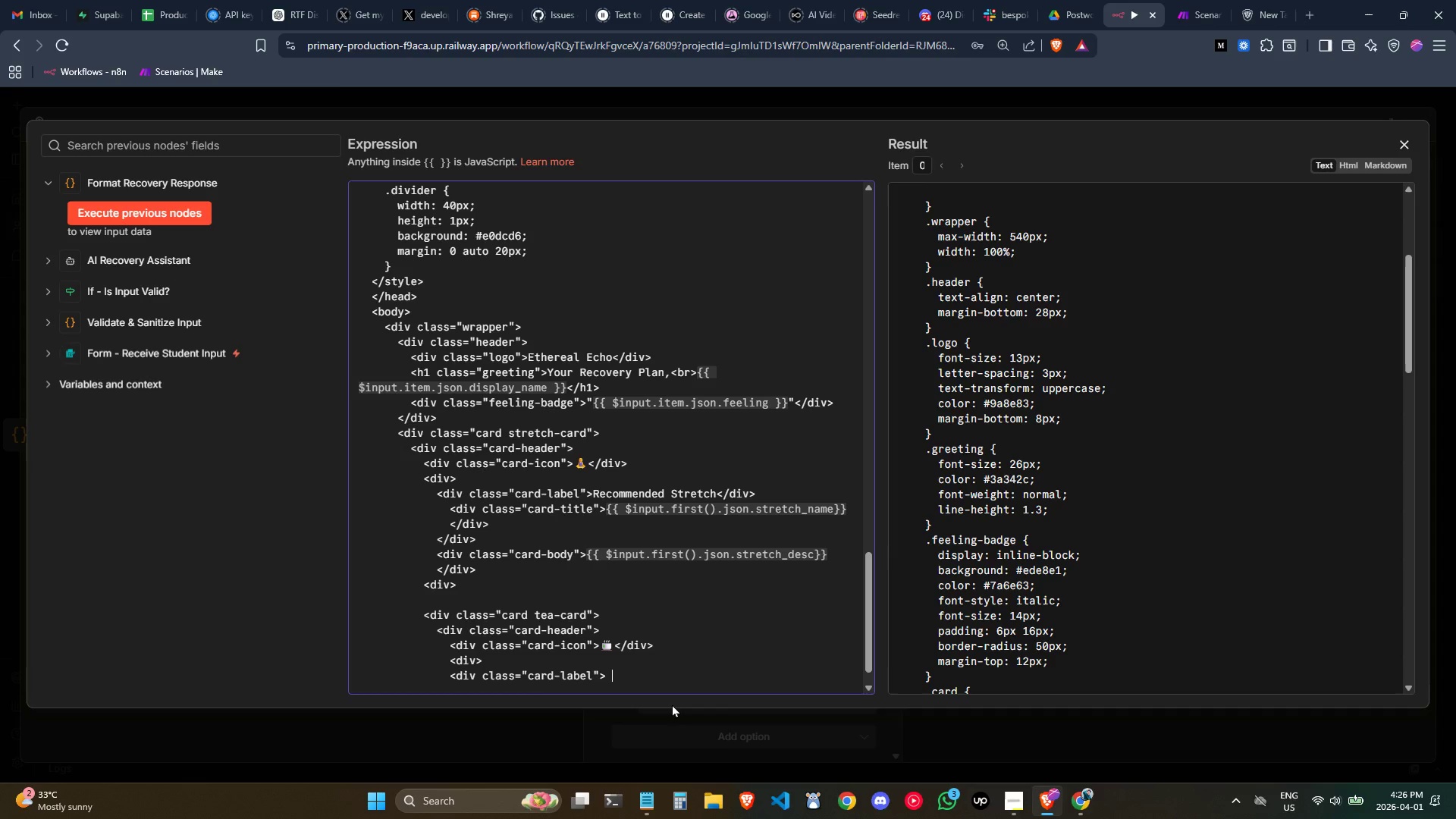 
type( )
key(Backspace)
type(Herbal )
 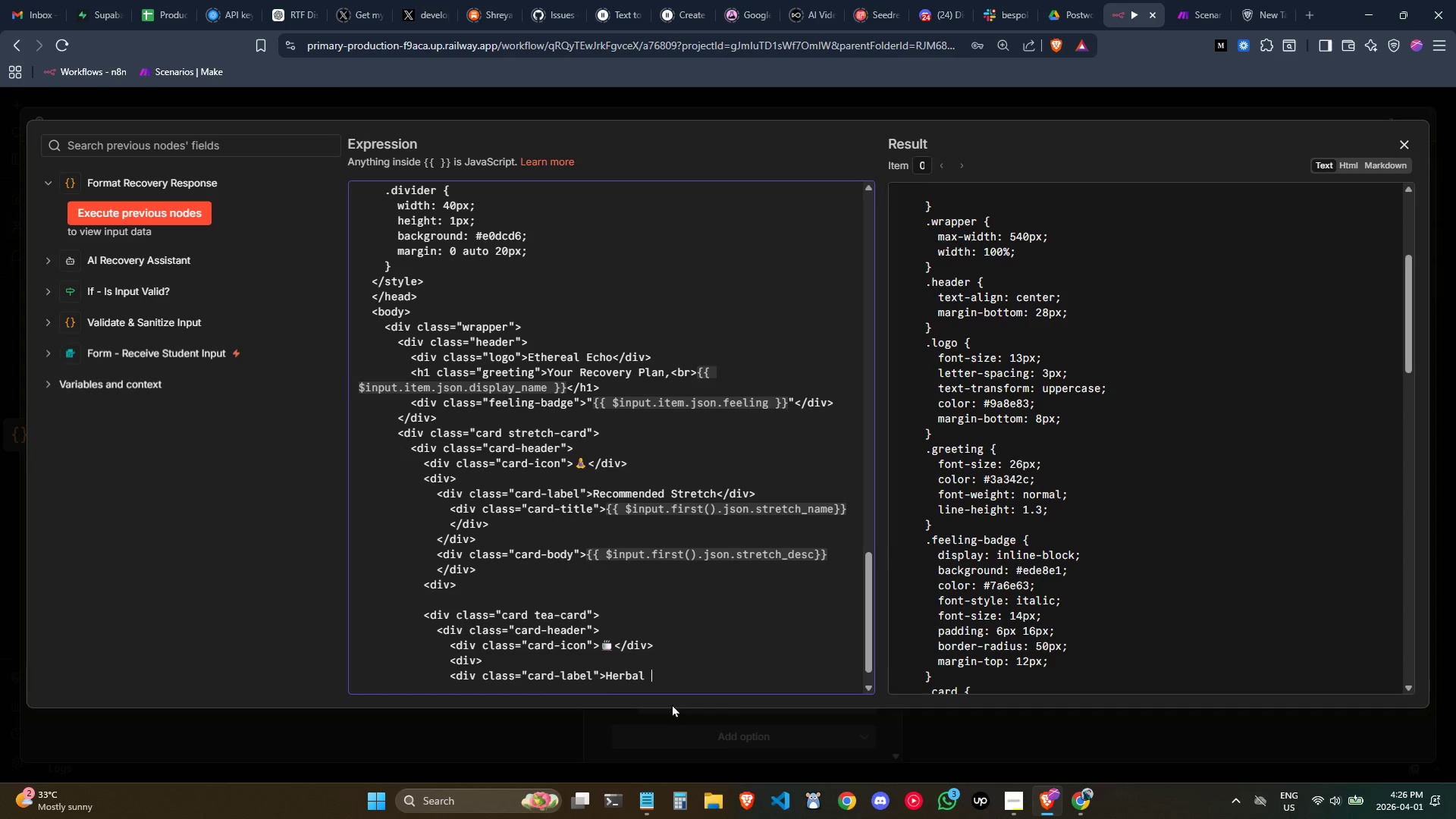 
type(Tea p)
key(Backspace)
type(Pairing</div>)
 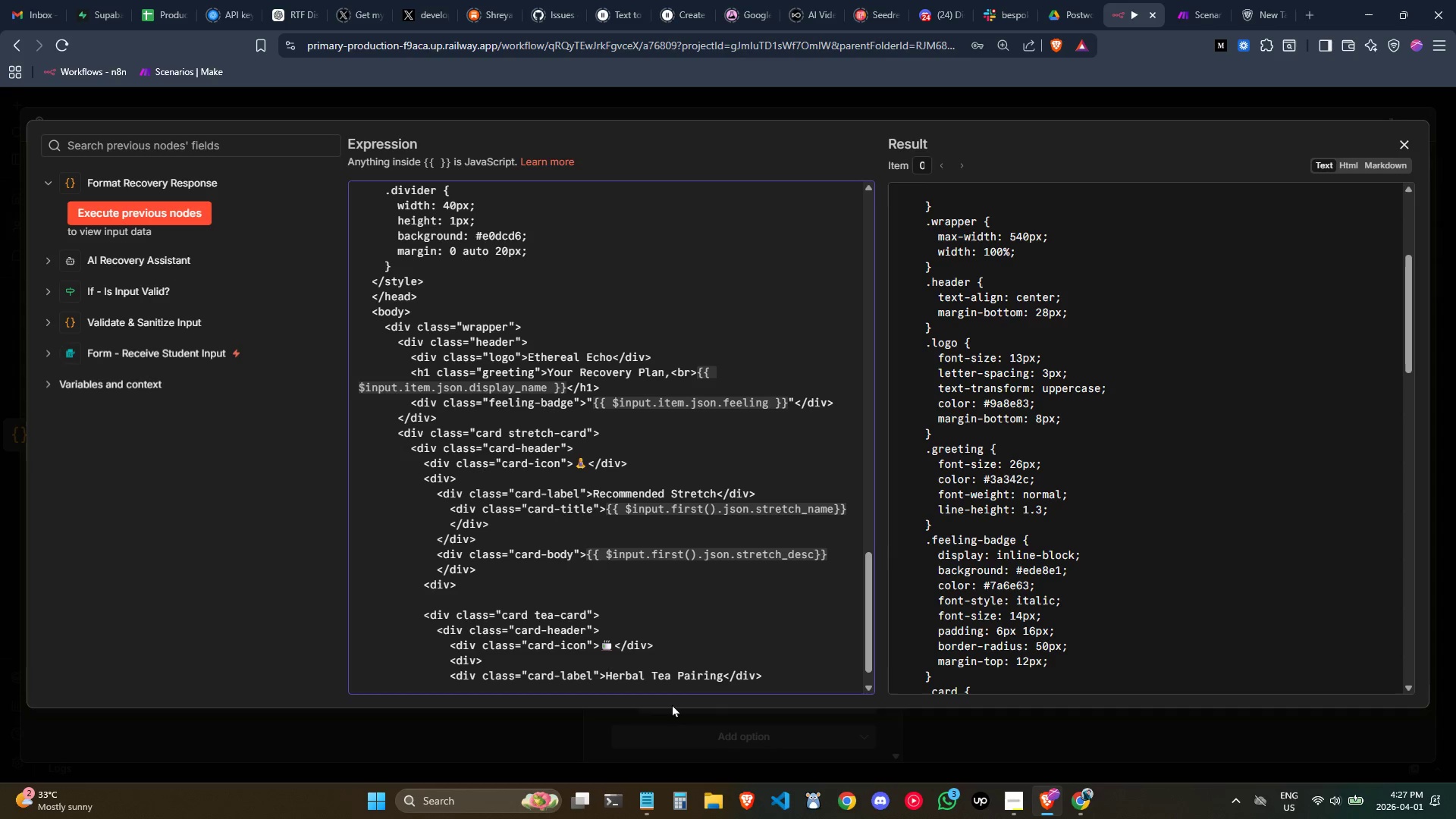 
key(Enter)
 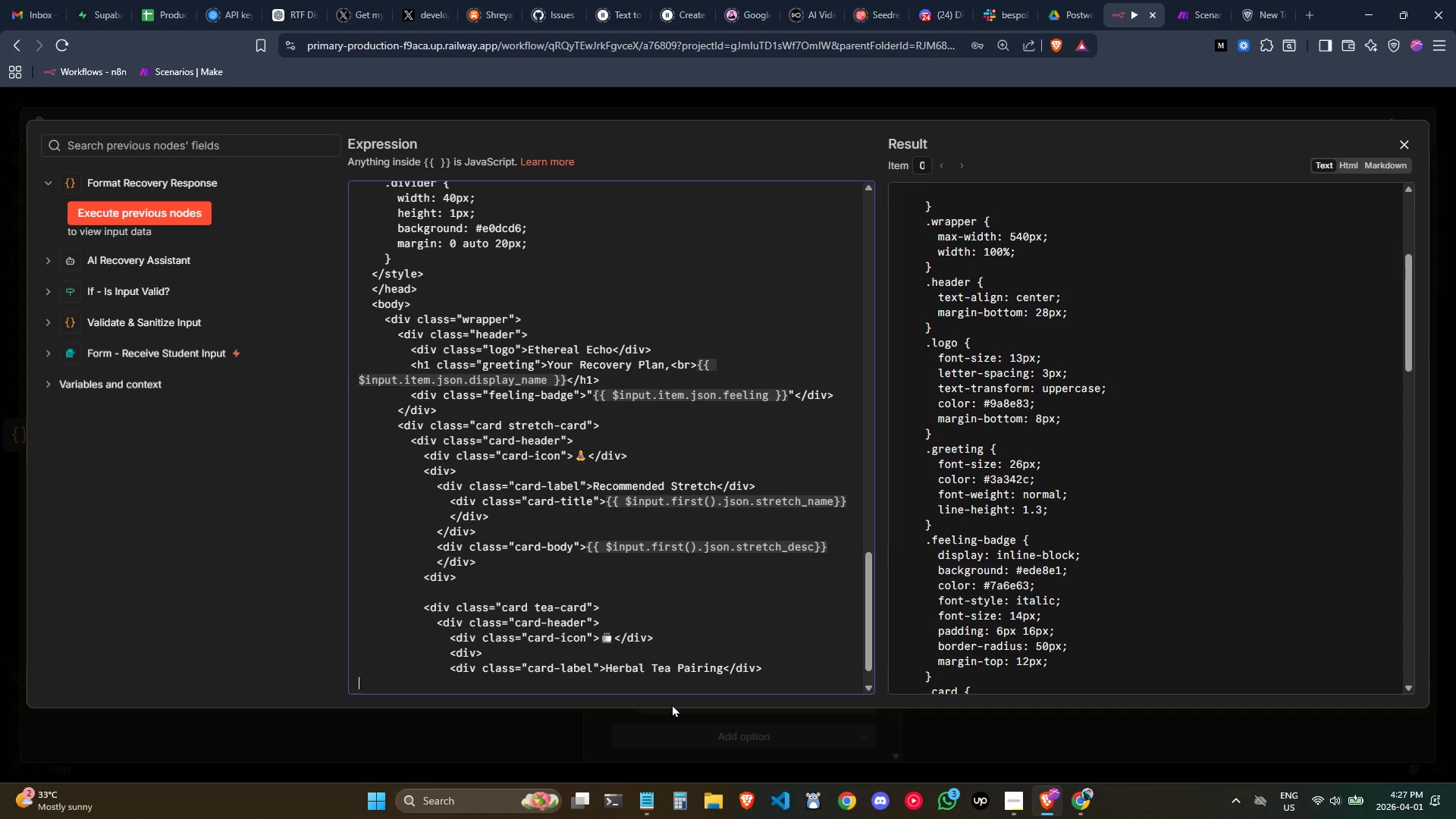 
key(Tab)
 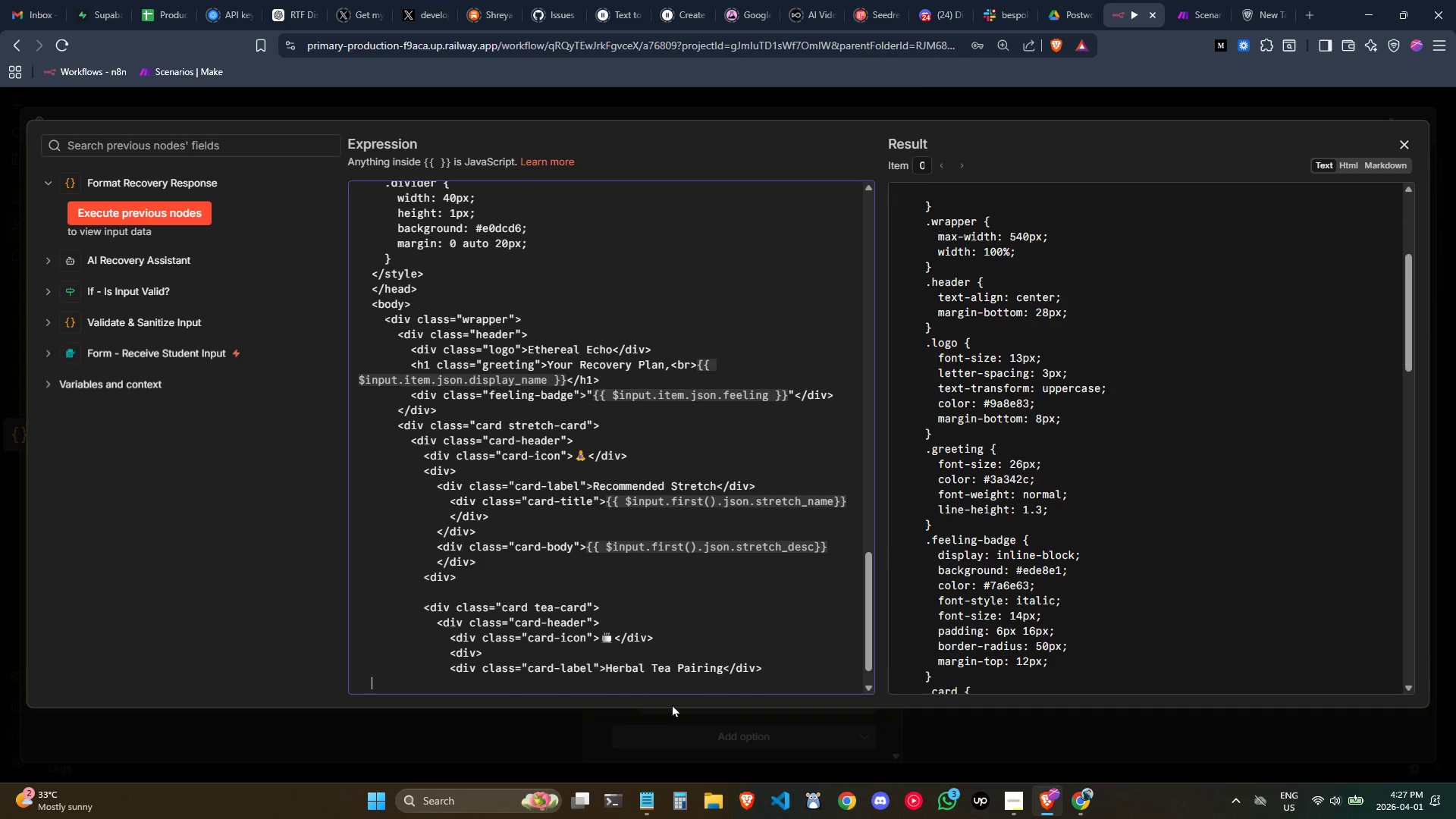 
key(Tab)
 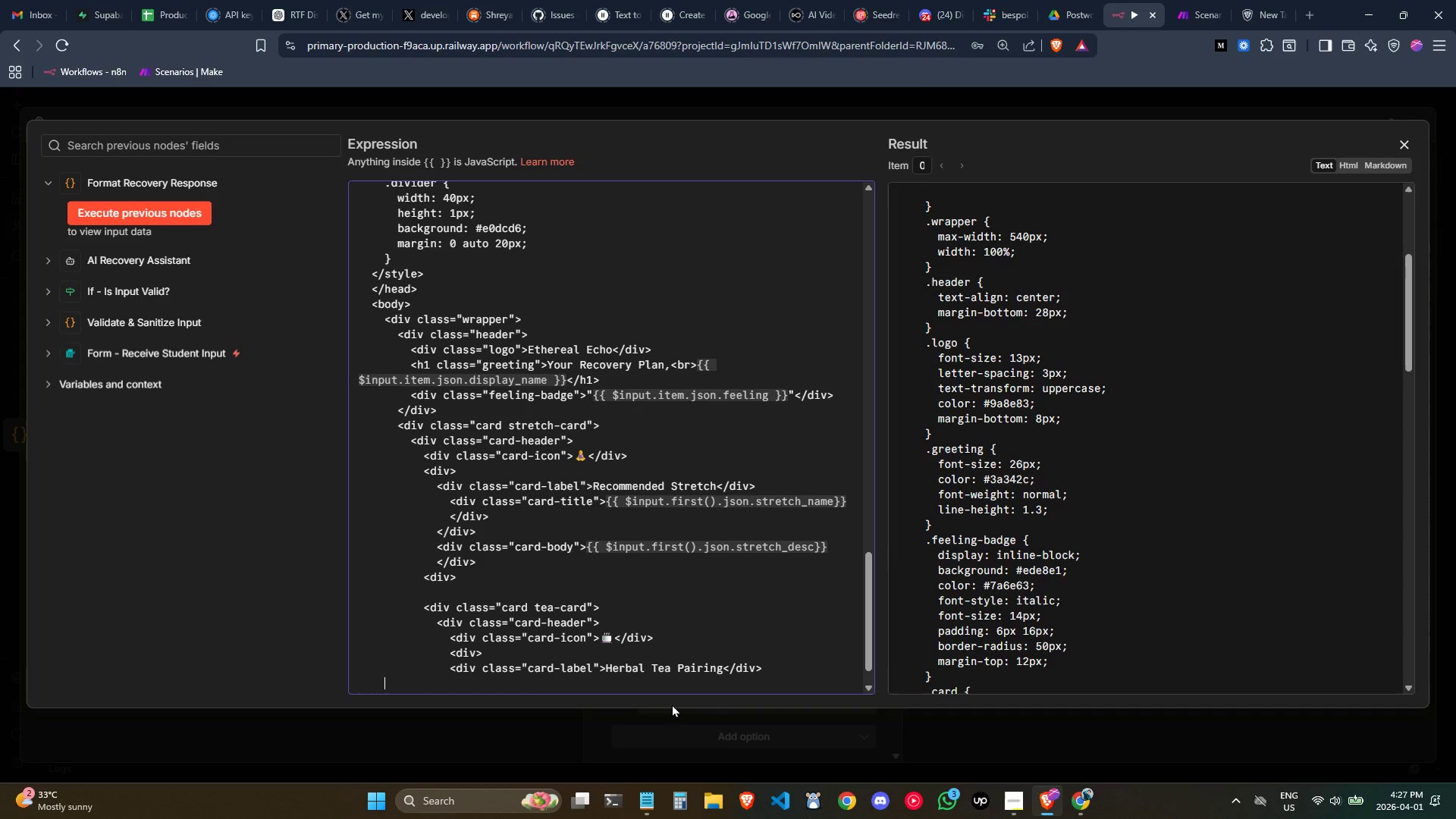 
key(Tab)
 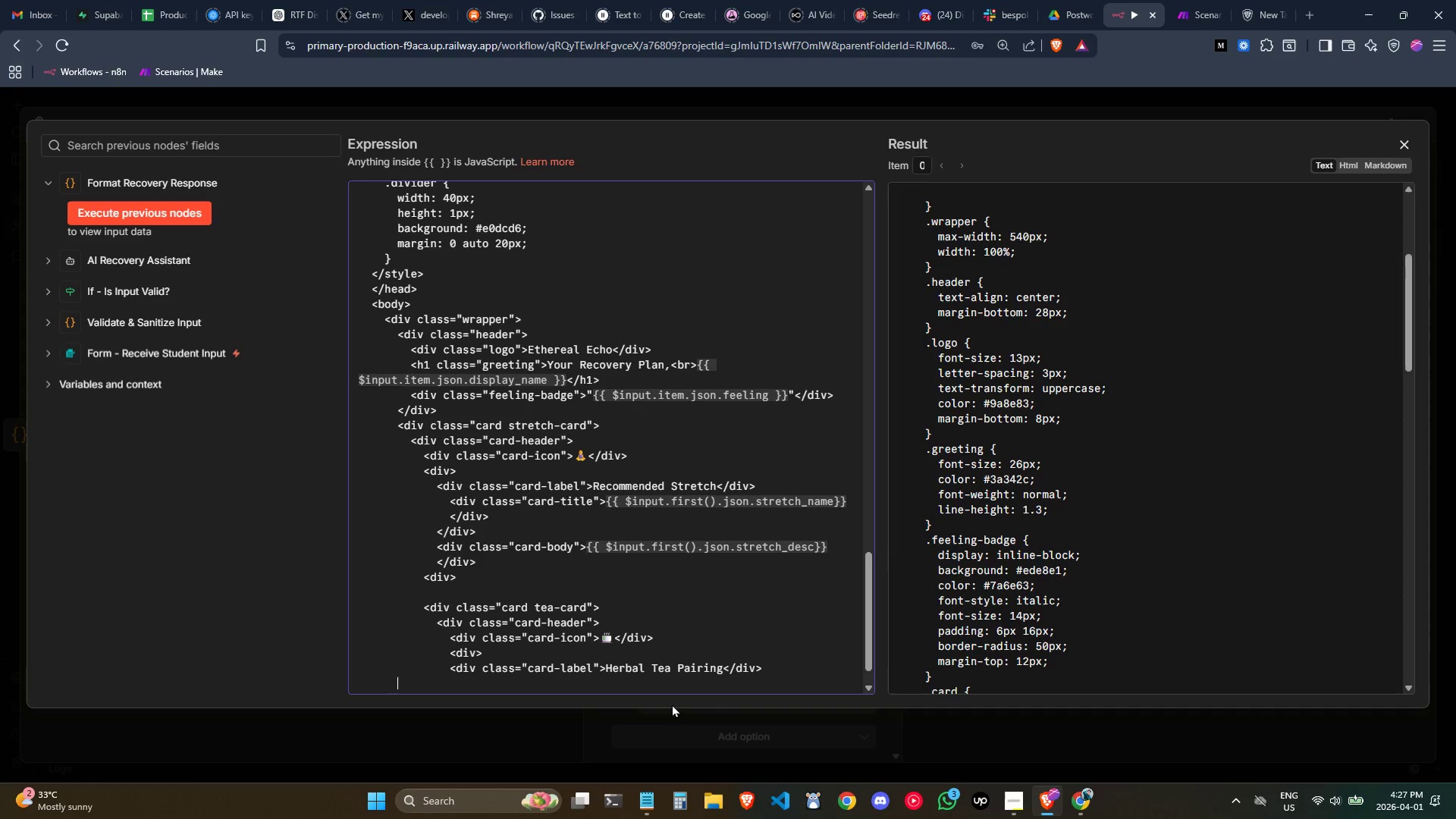 
key(Tab)
 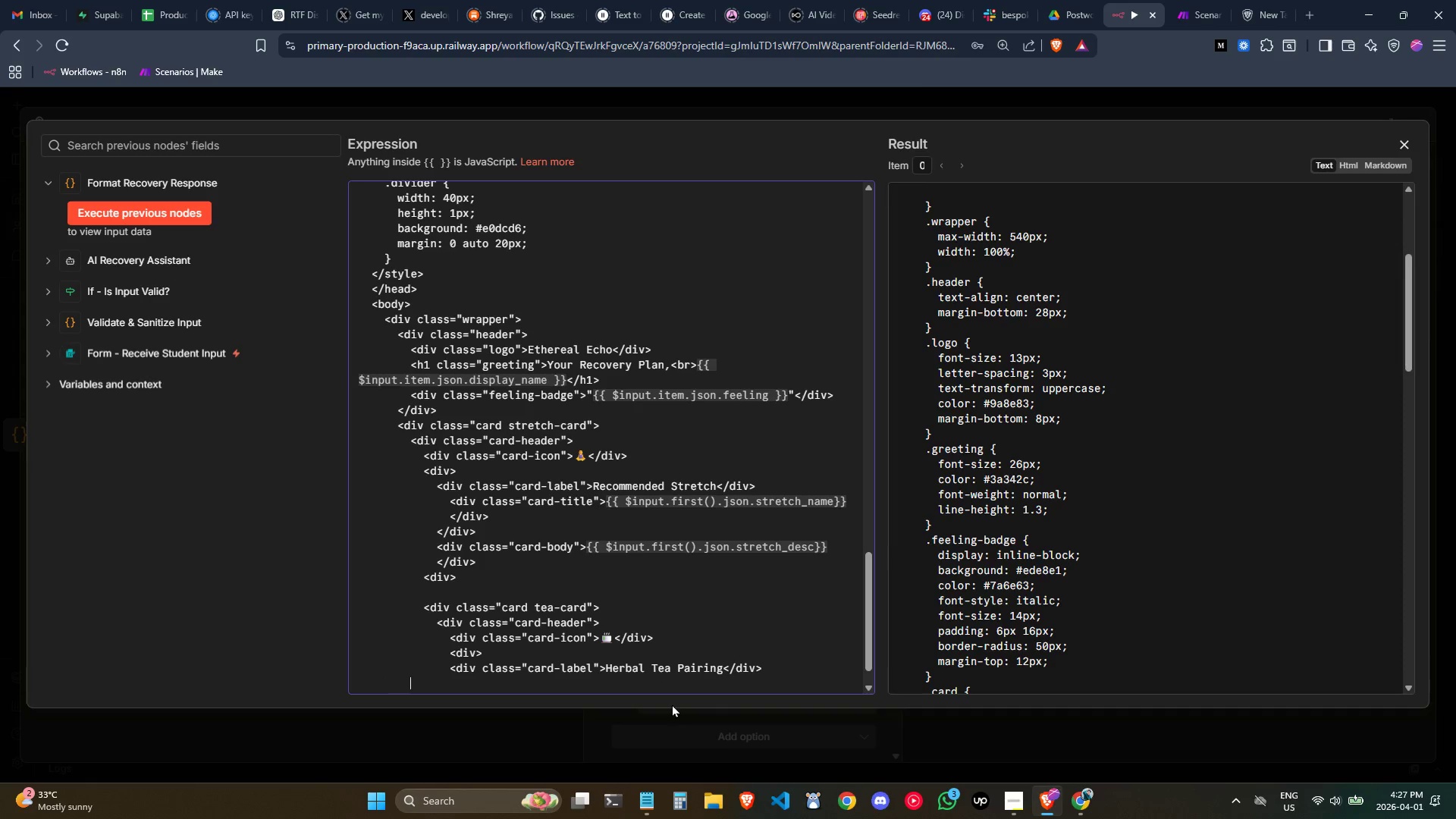 
key(Tab)
 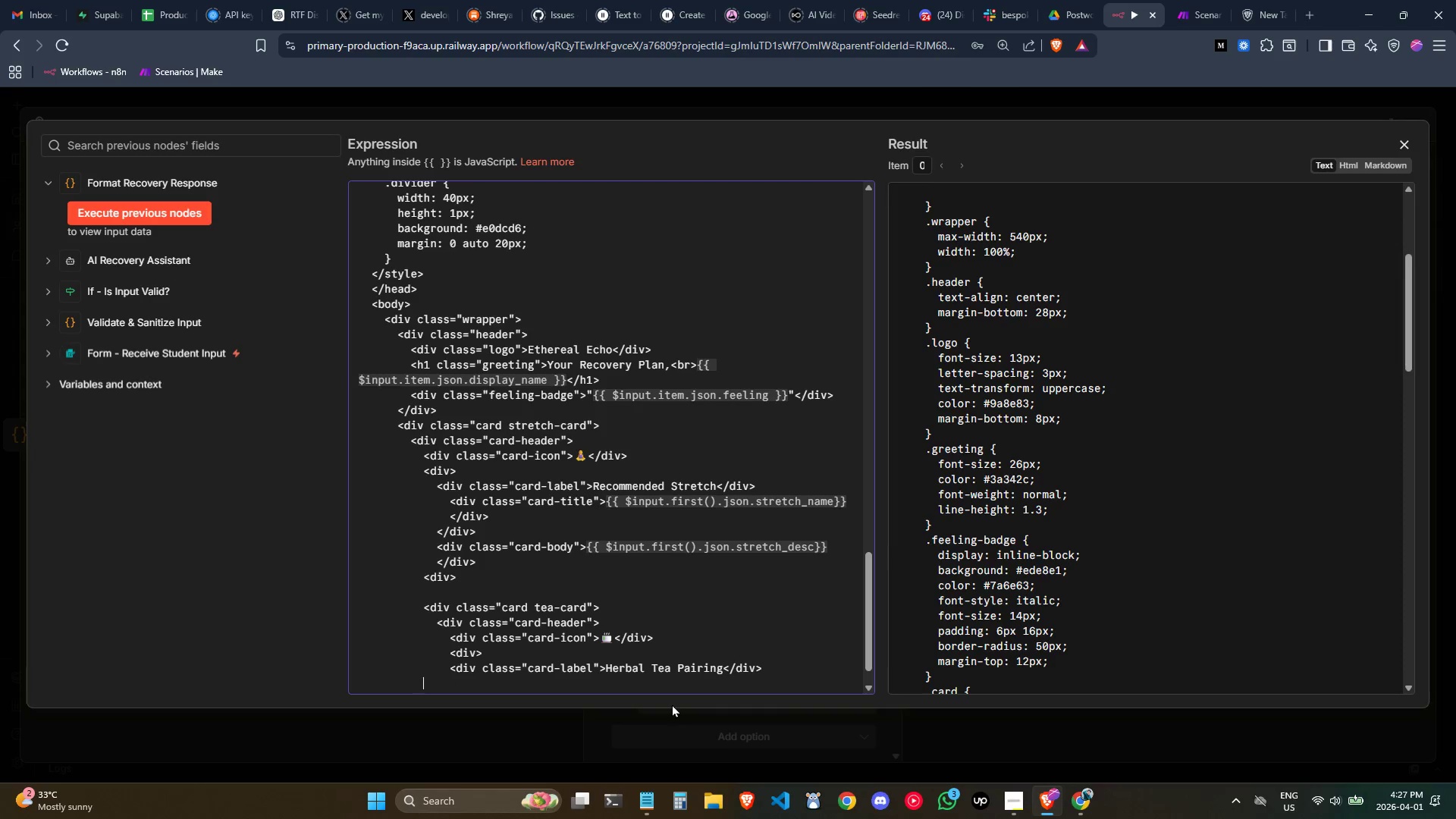 
key(Tab)
 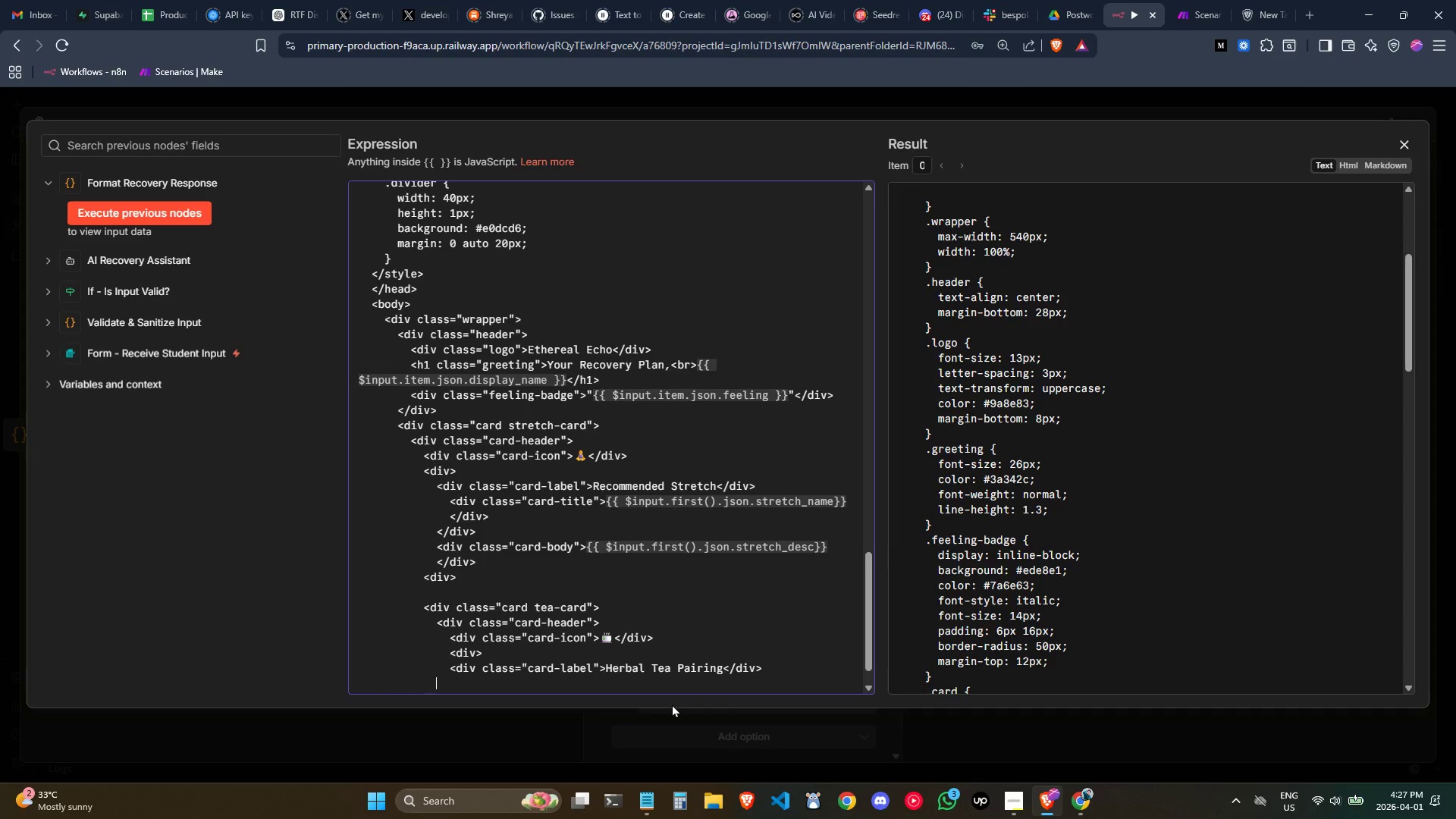 
key(Tab)
 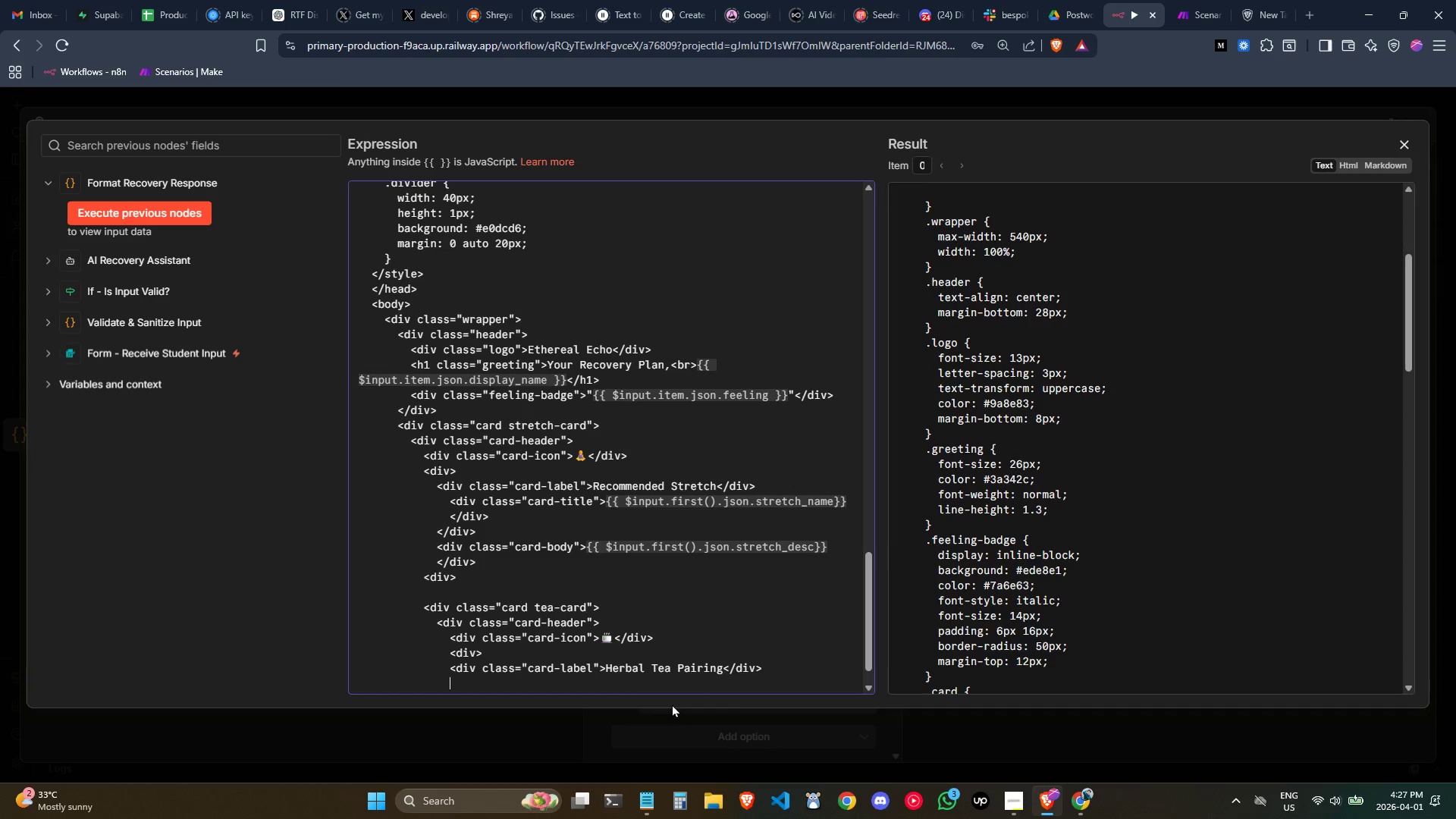 
key(Tab)
 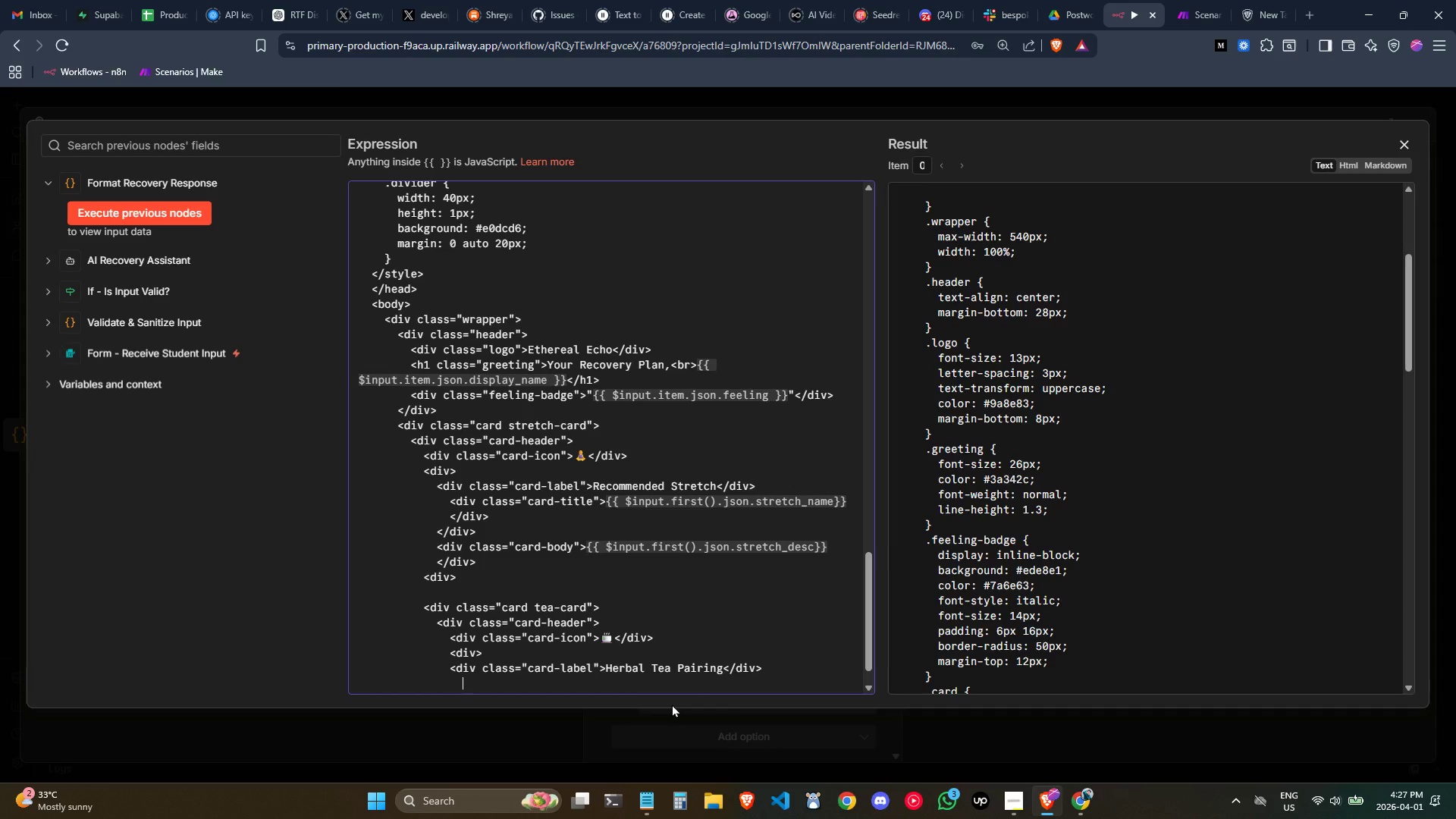 
key(Backspace)
 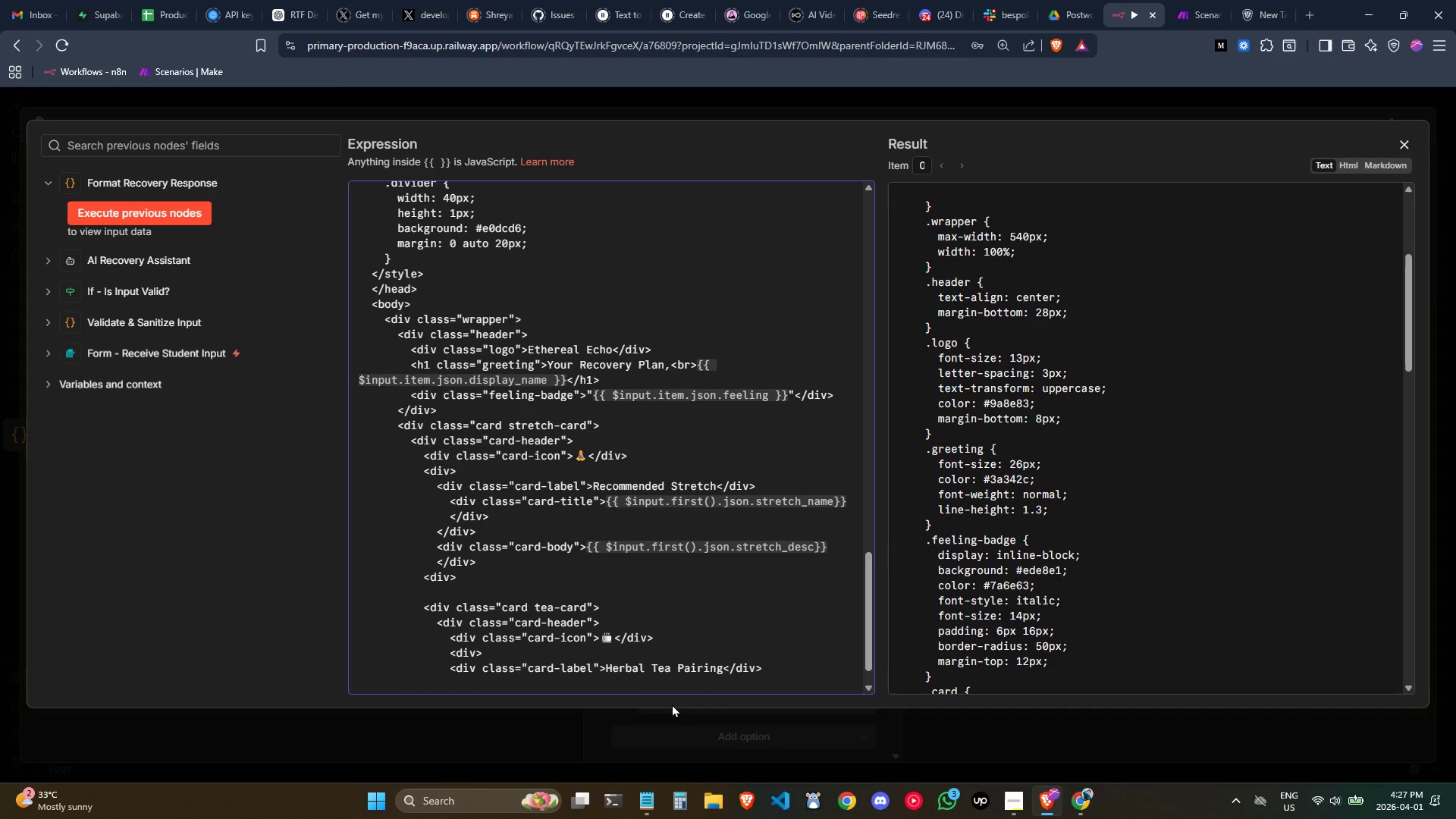 
key(ArrowUp)
 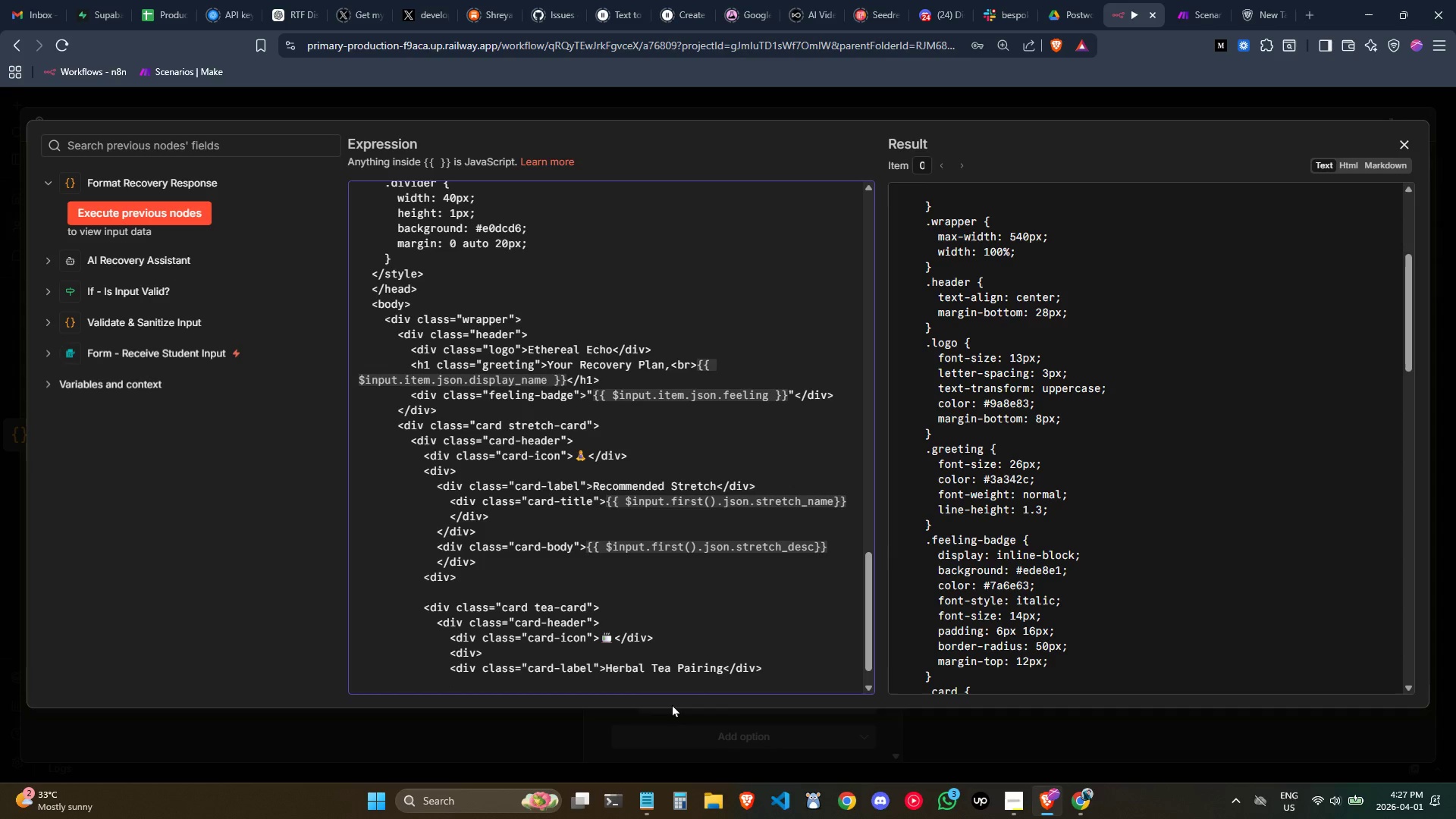 
key(Tab)
 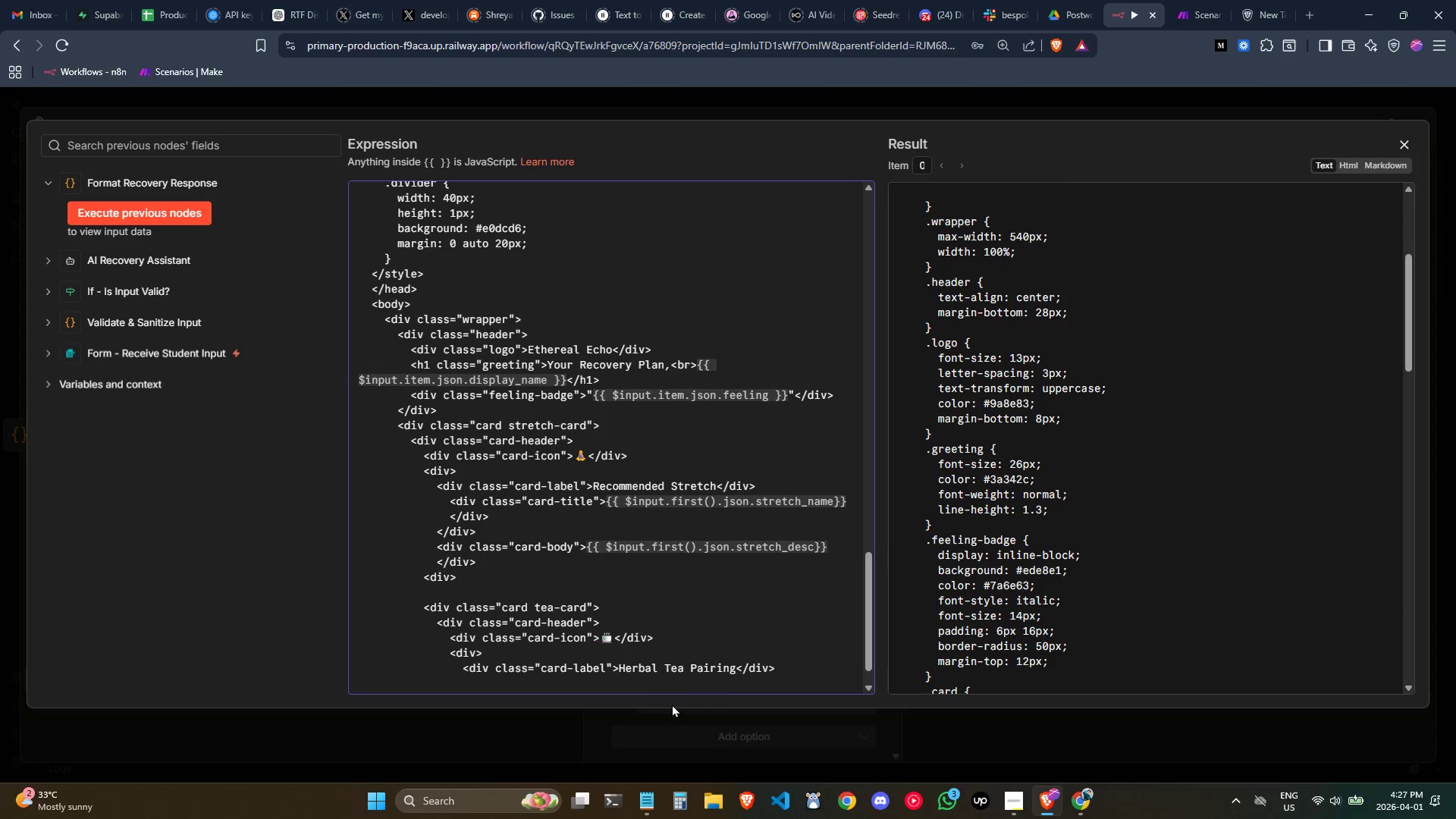 
wait(5.16)
 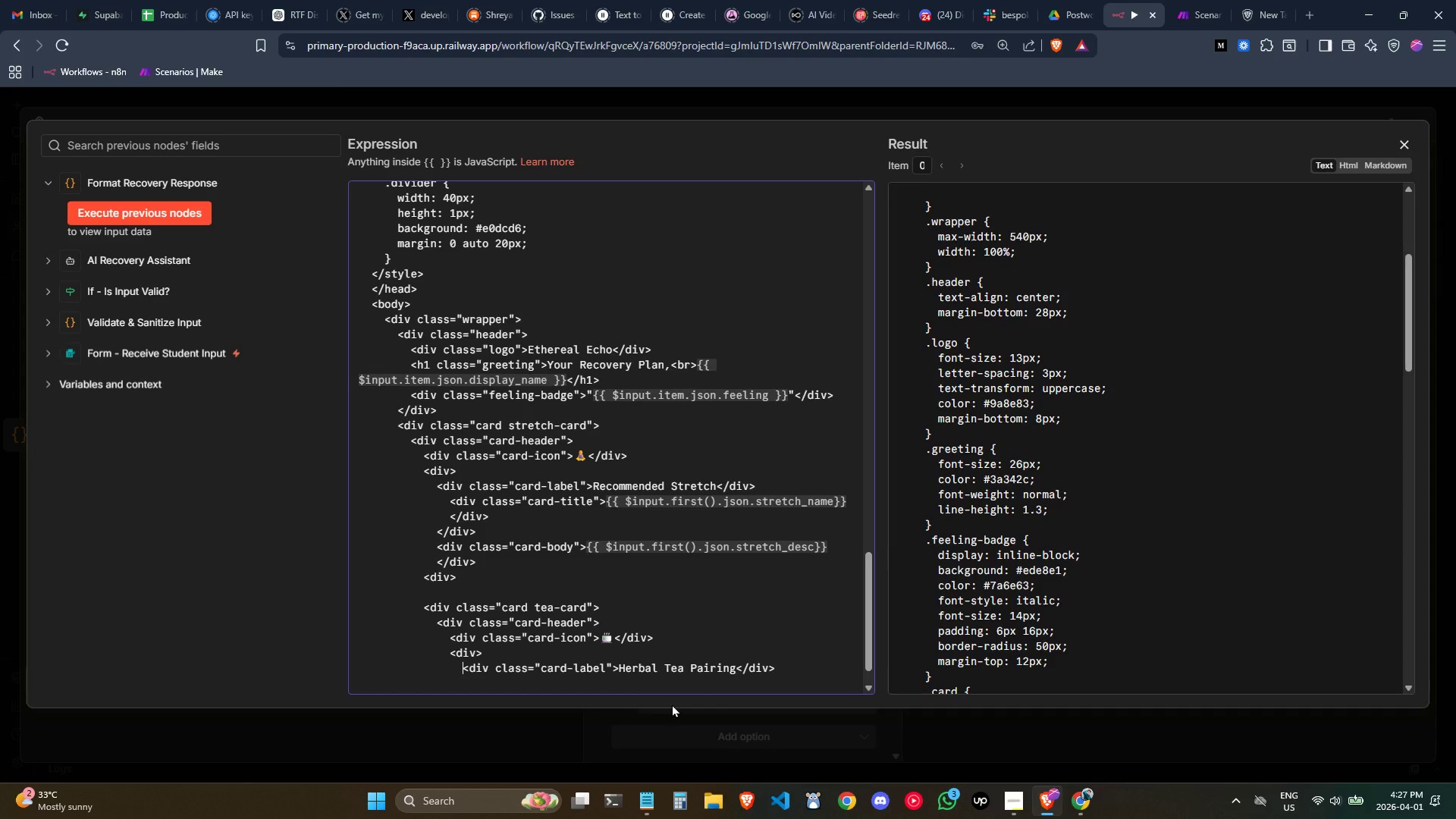 
left_click([761, 681])
 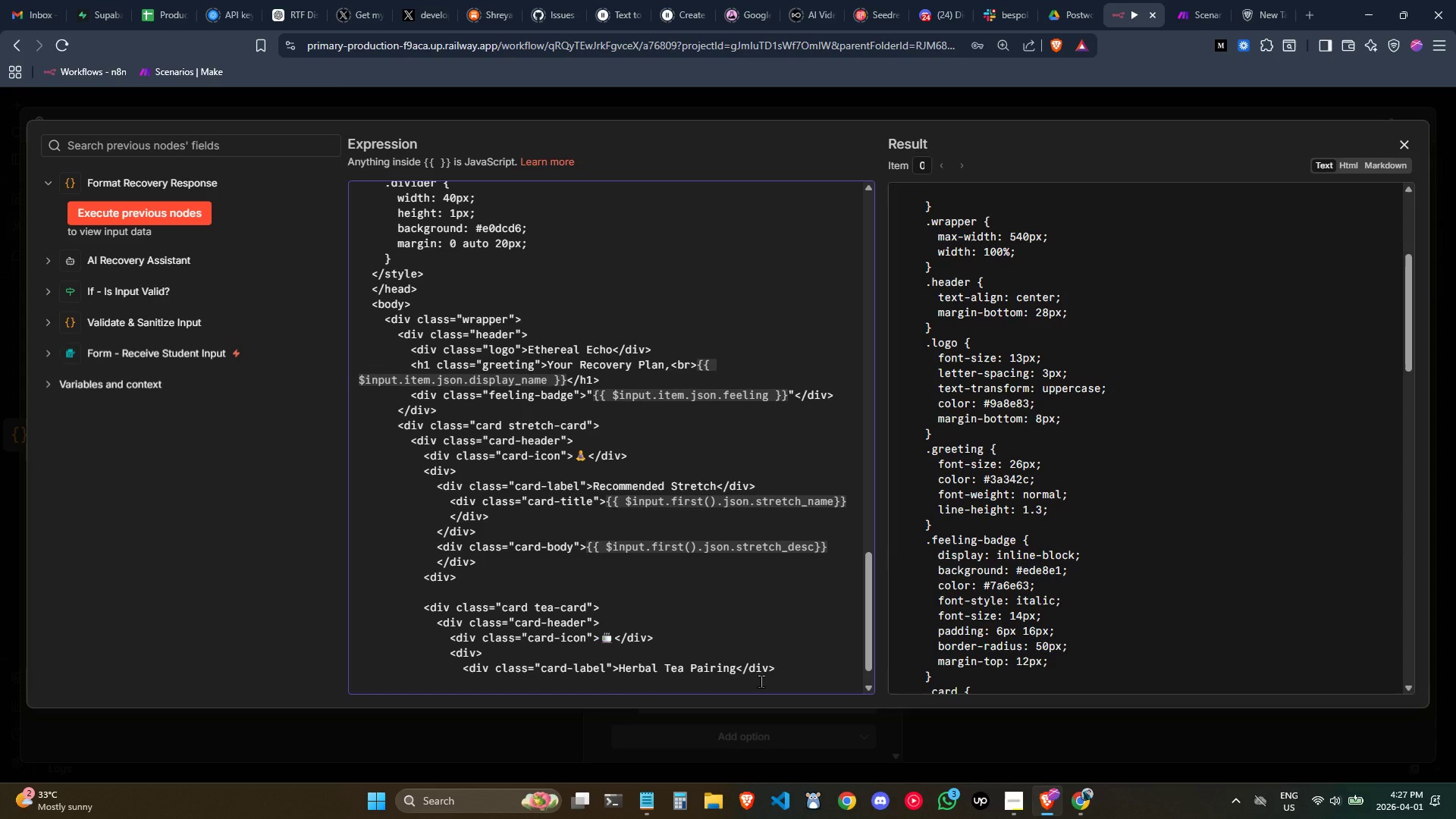 
wait(15.16)
 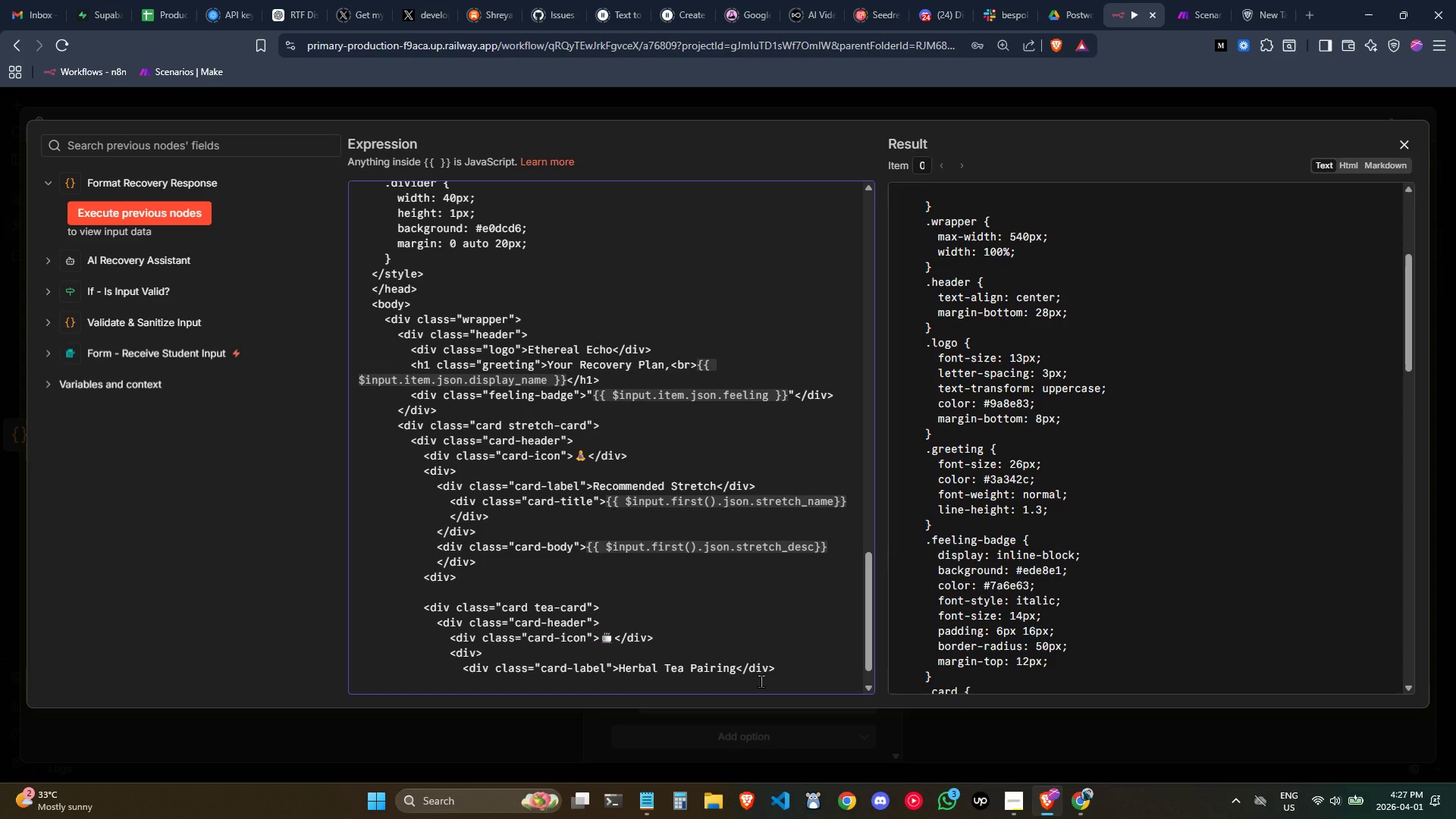 
type(<)
key(Backspace)
key(Tab)
type(<class)
key(Backspace)
key(Backspace)
key(Backspace)
key(Backspace)
key(Backspace)
type(f)
key(Backspace)
type(div class="card-title)
 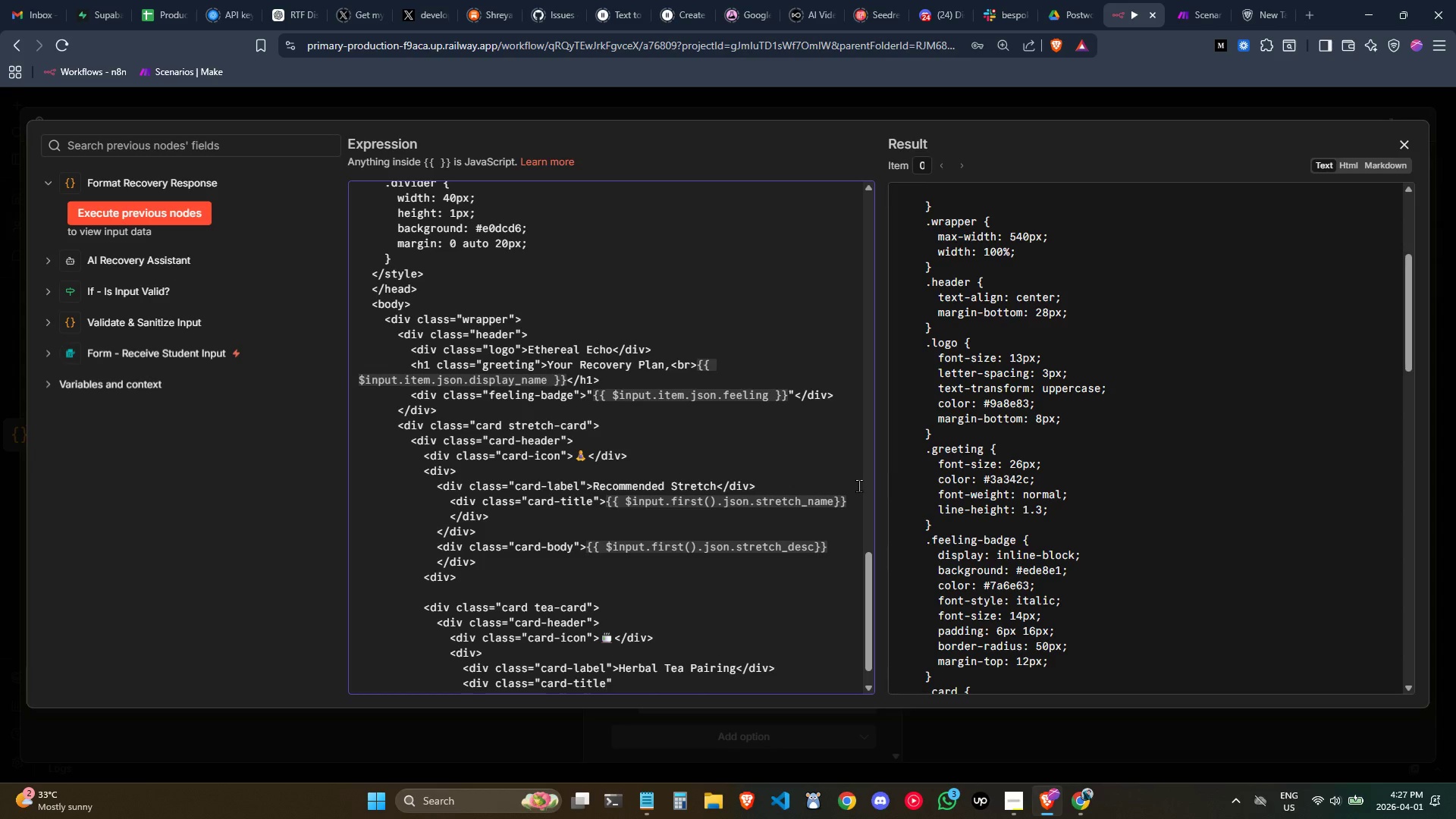 
key(ArrowRight)
 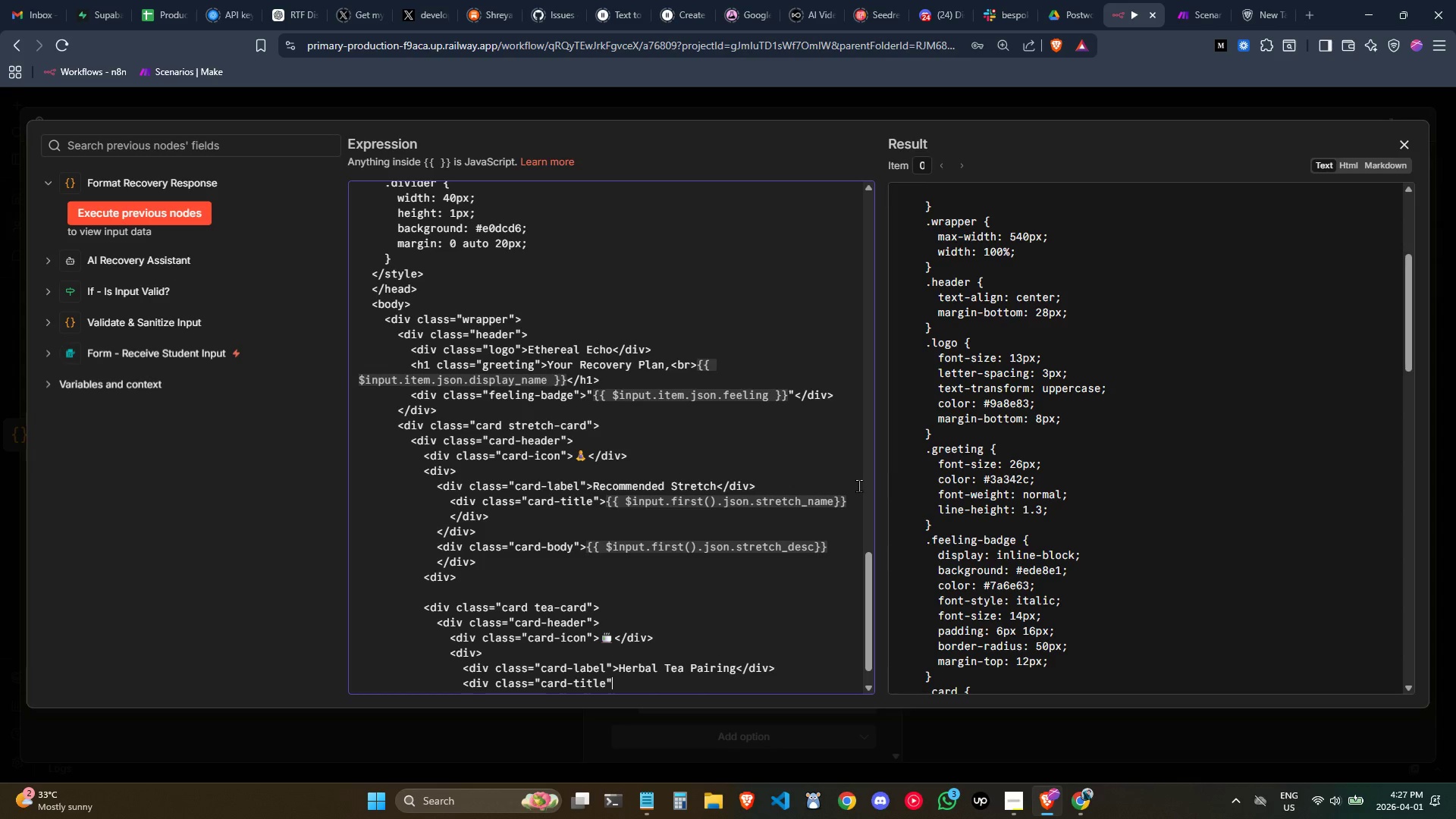 
key(Shift+Period)
 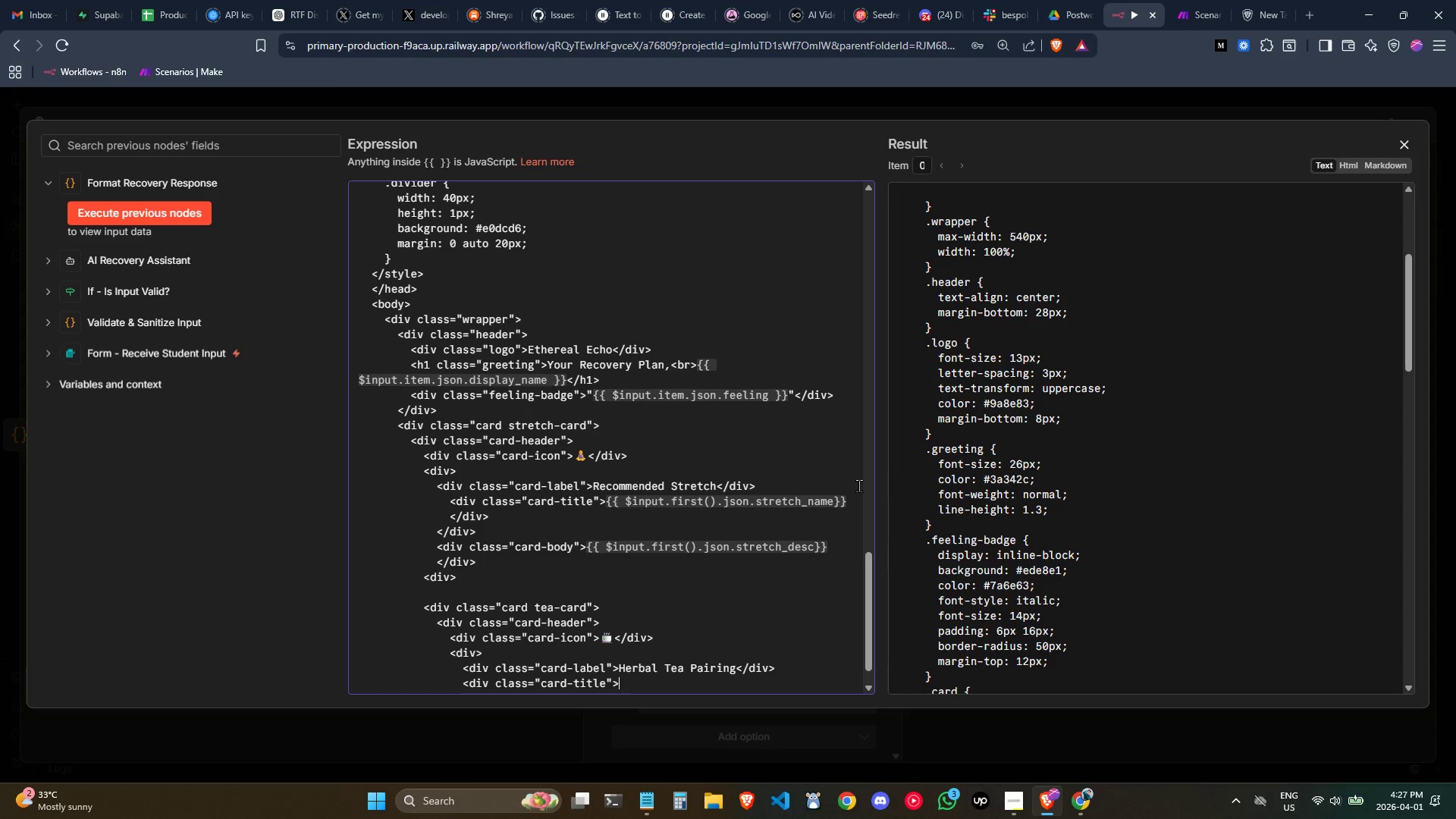 
type({{$input.first().jo)
key(Backspace)
type(son)
 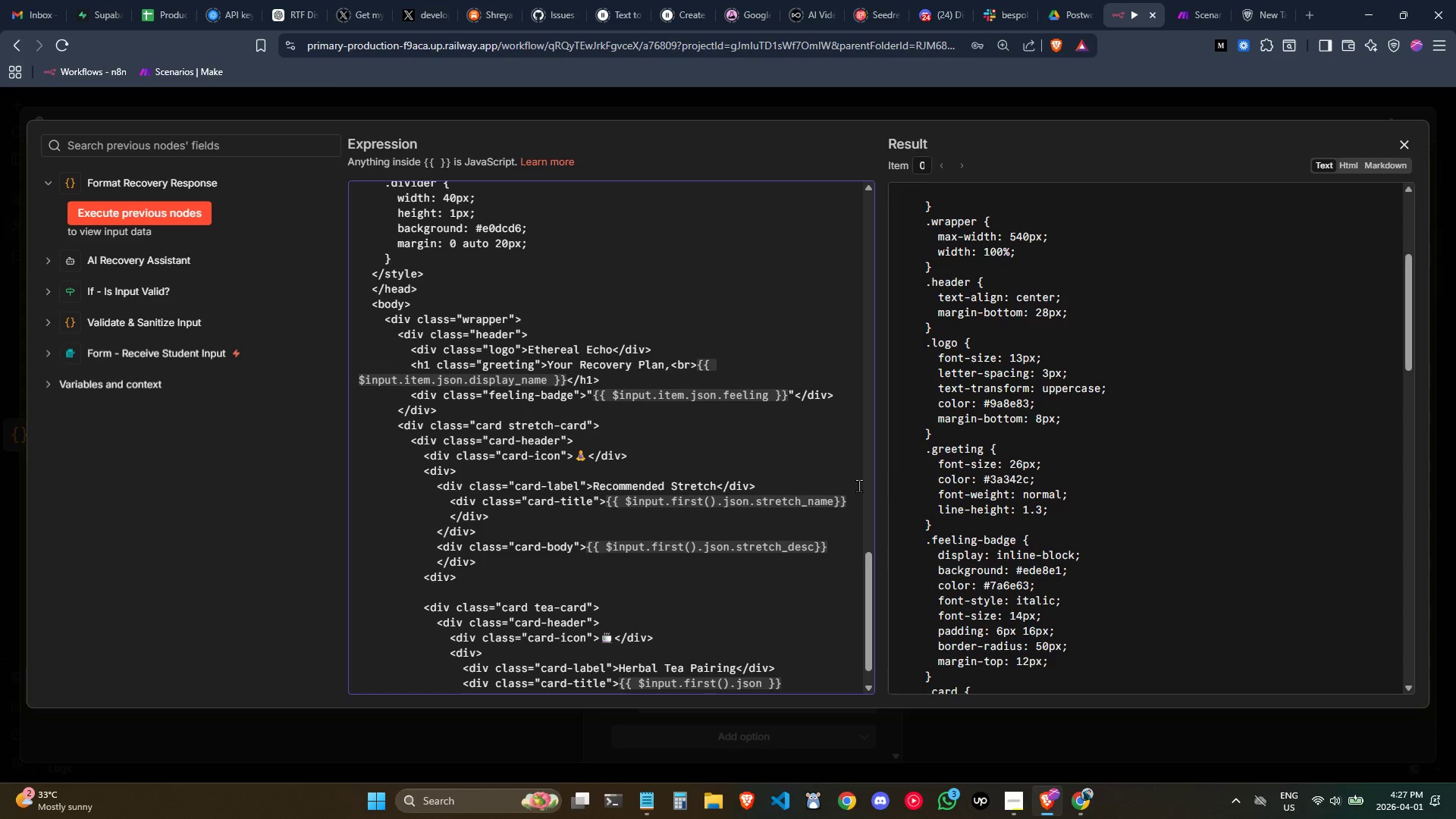 
key(ArrowRight)
 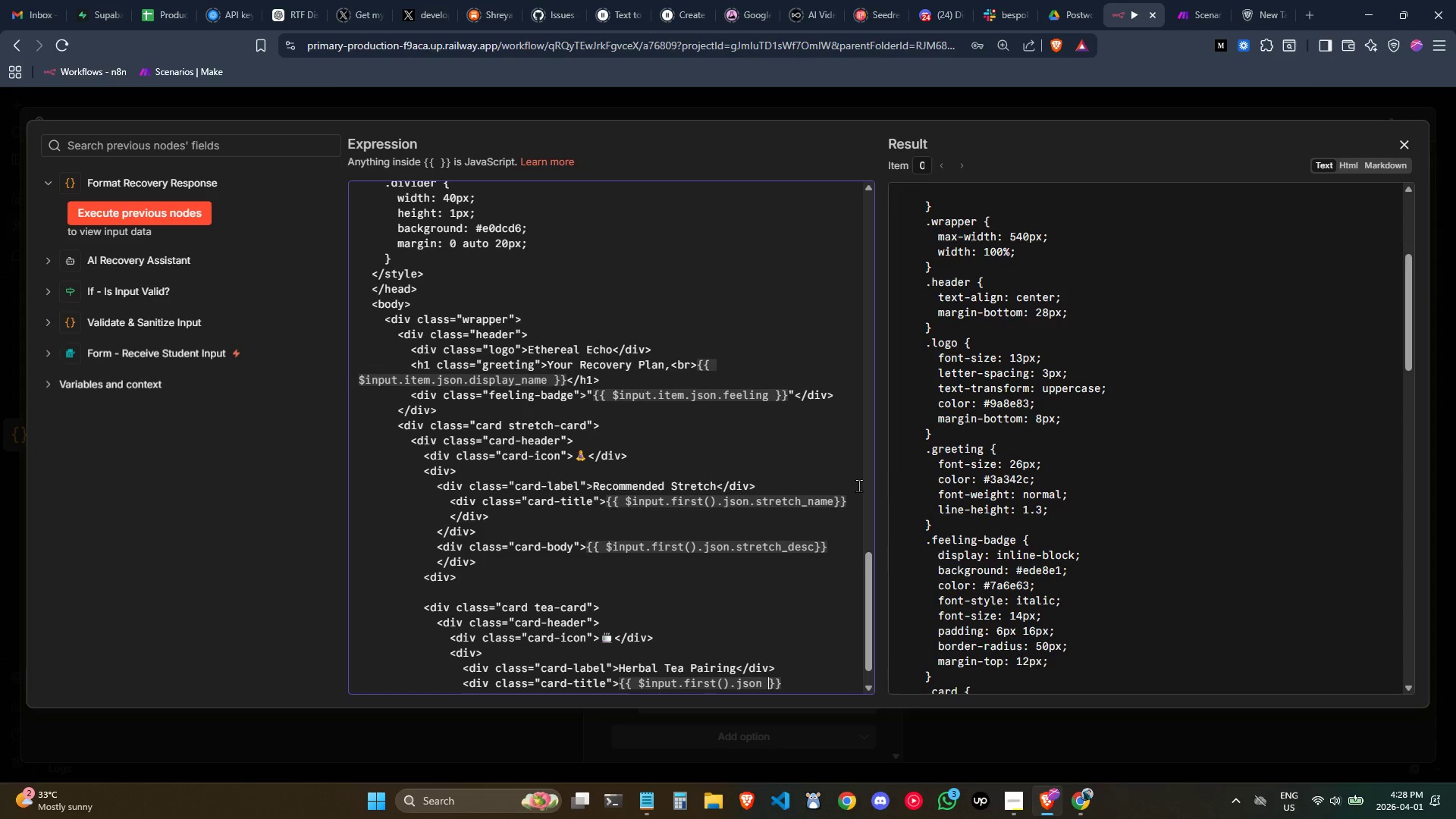 
key(ArrowRight)
 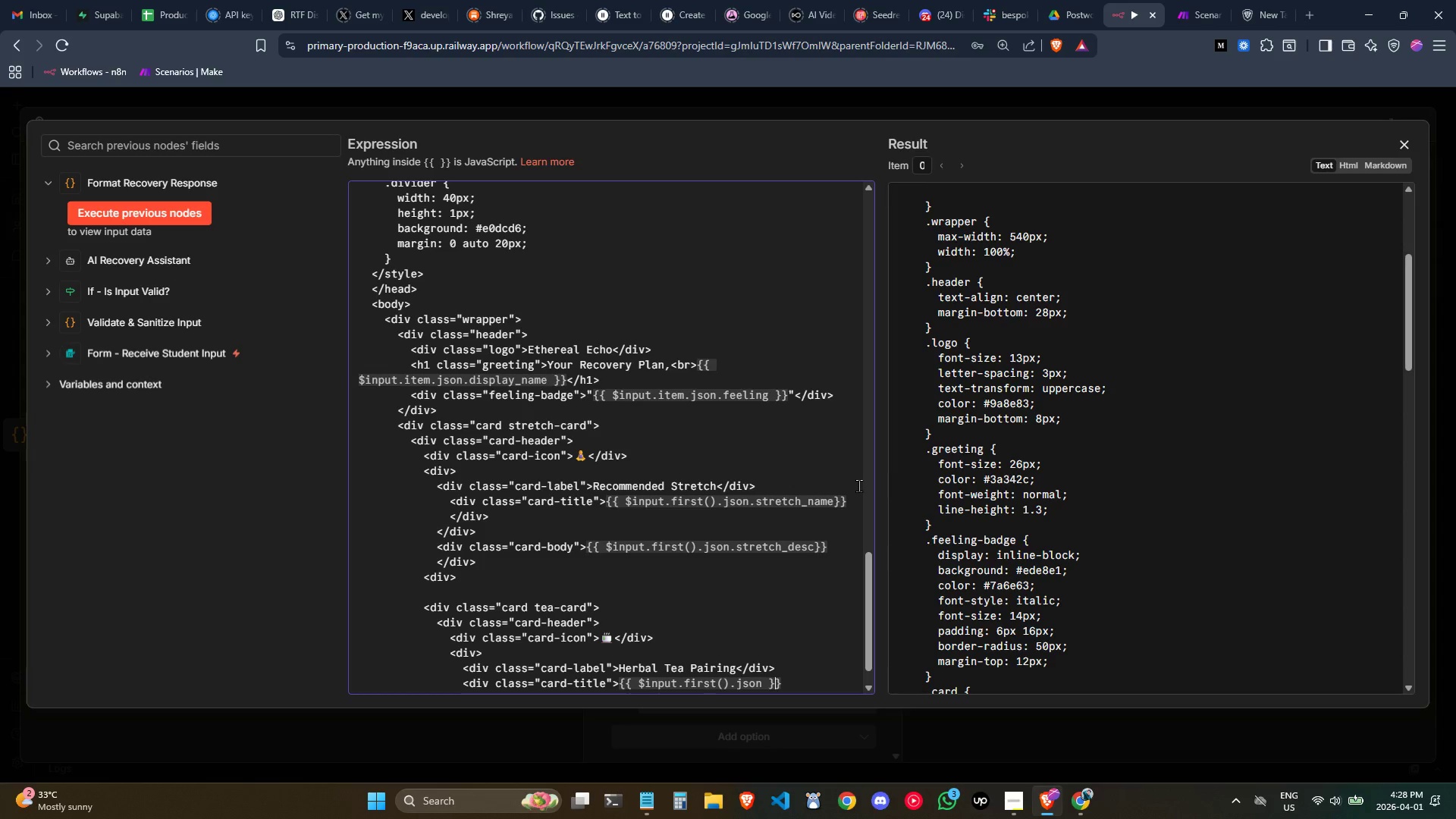 
key(ArrowRight)
 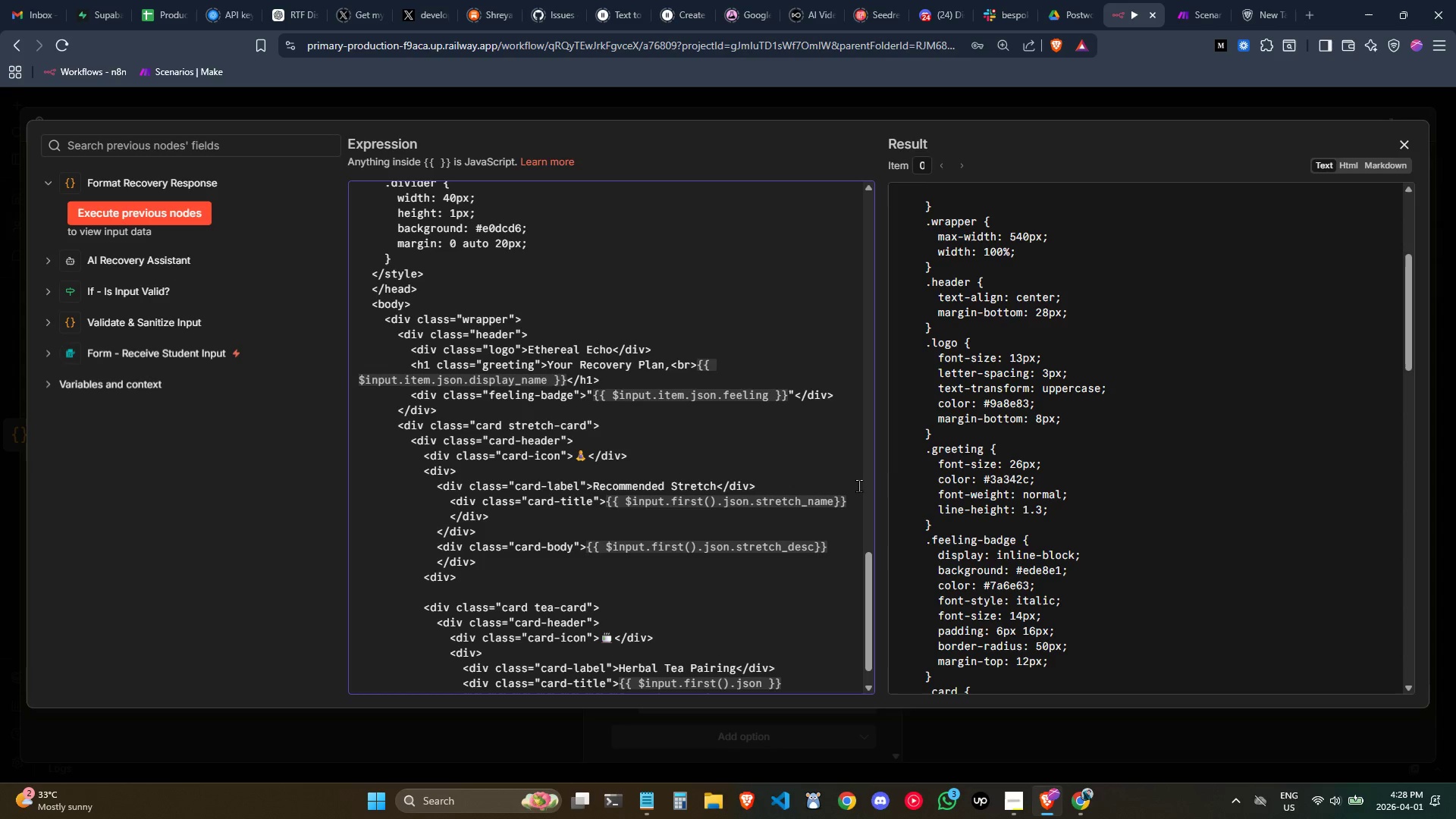 
wait(5.48)
 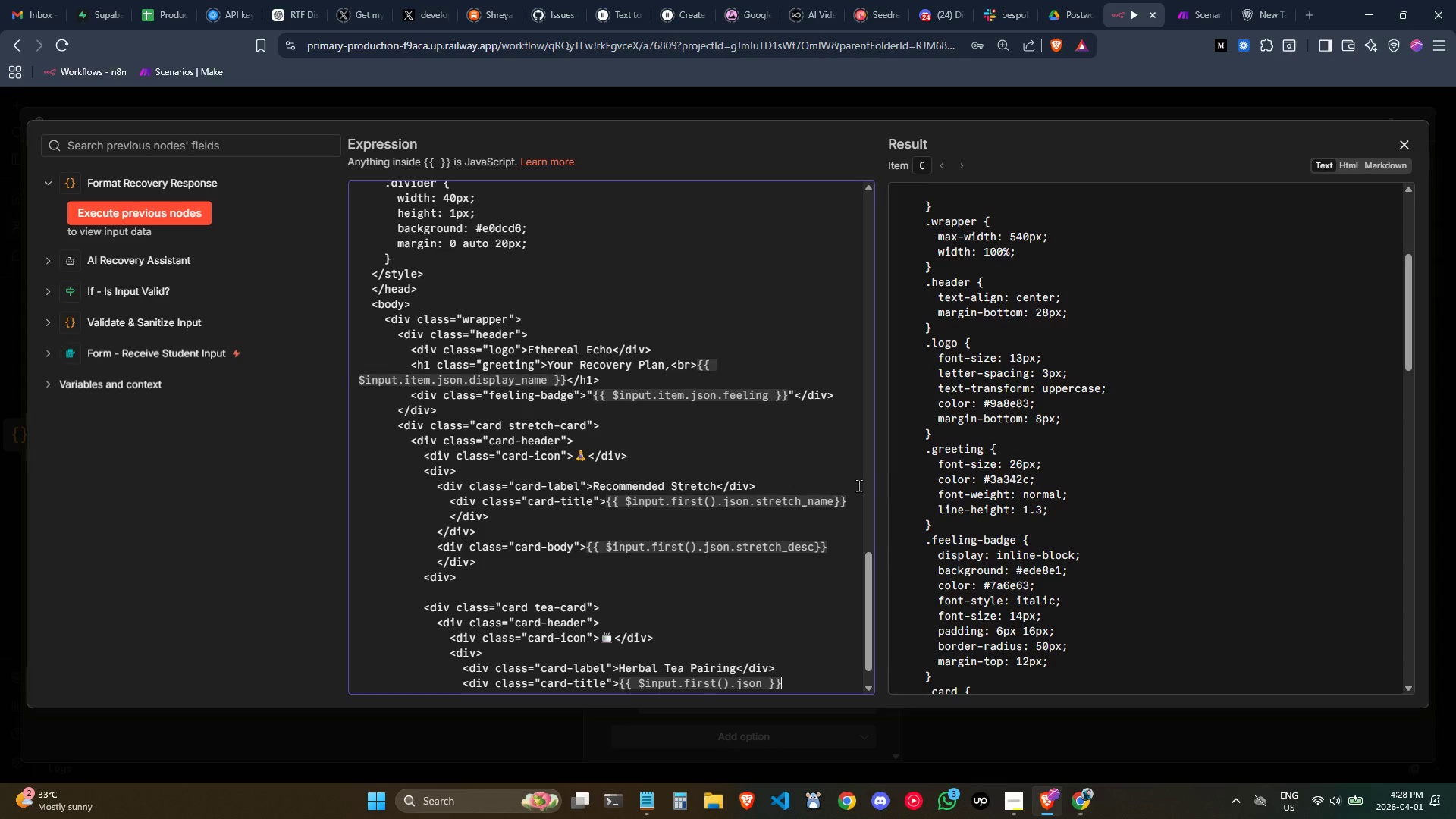 
key(ArrowLeft)
 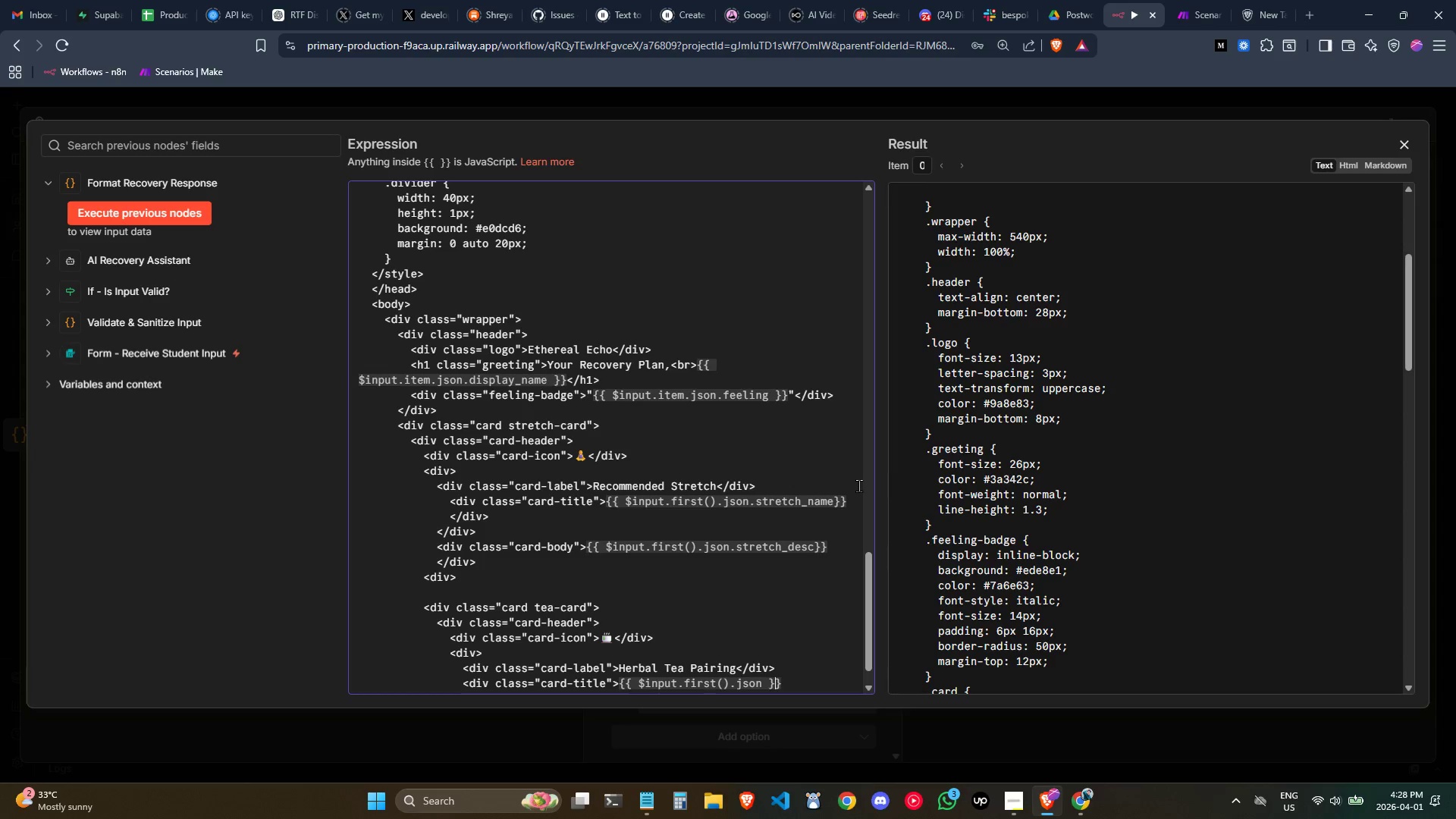 
key(ArrowLeft)
 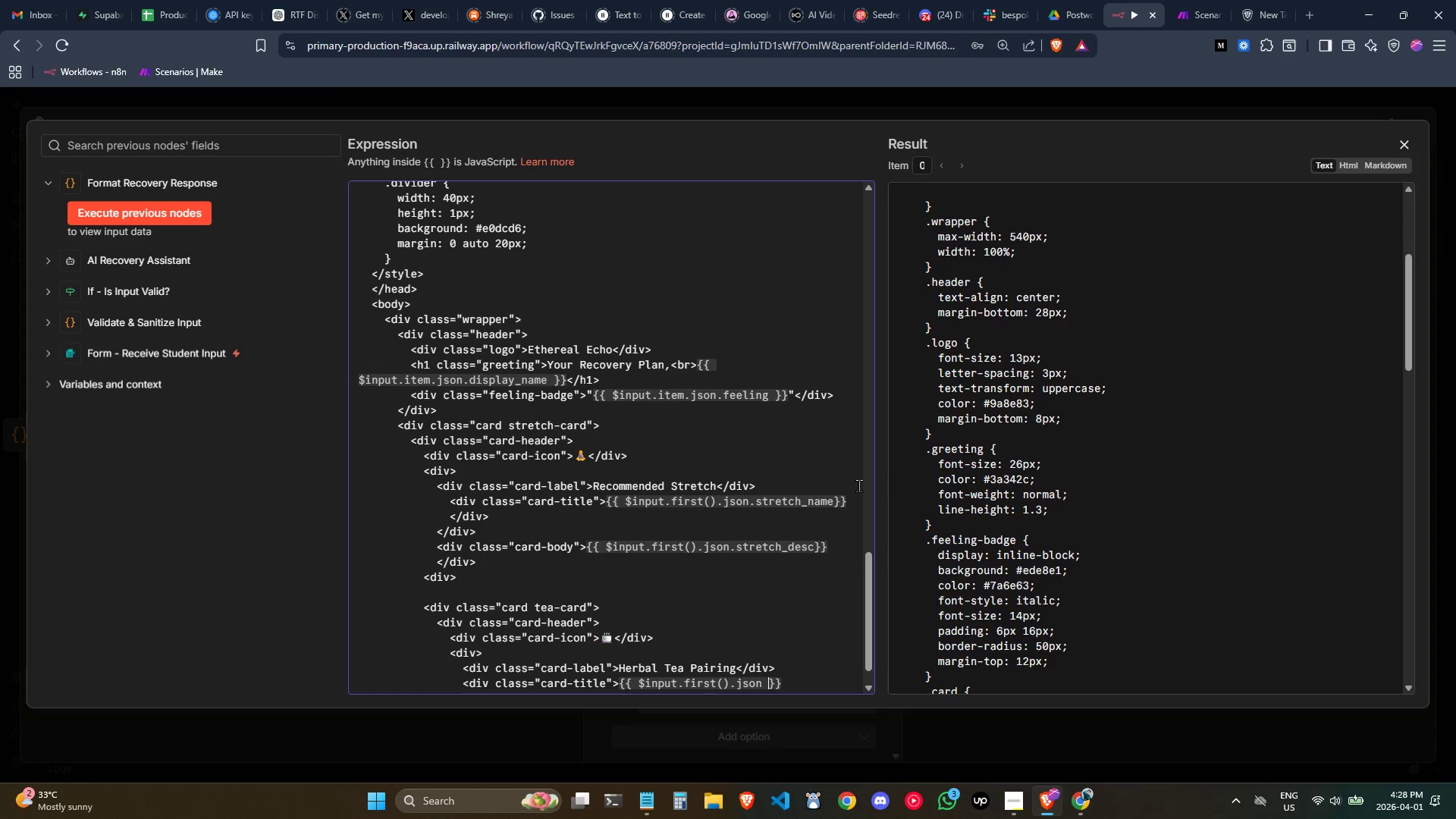 
key(ArrowLeft)
 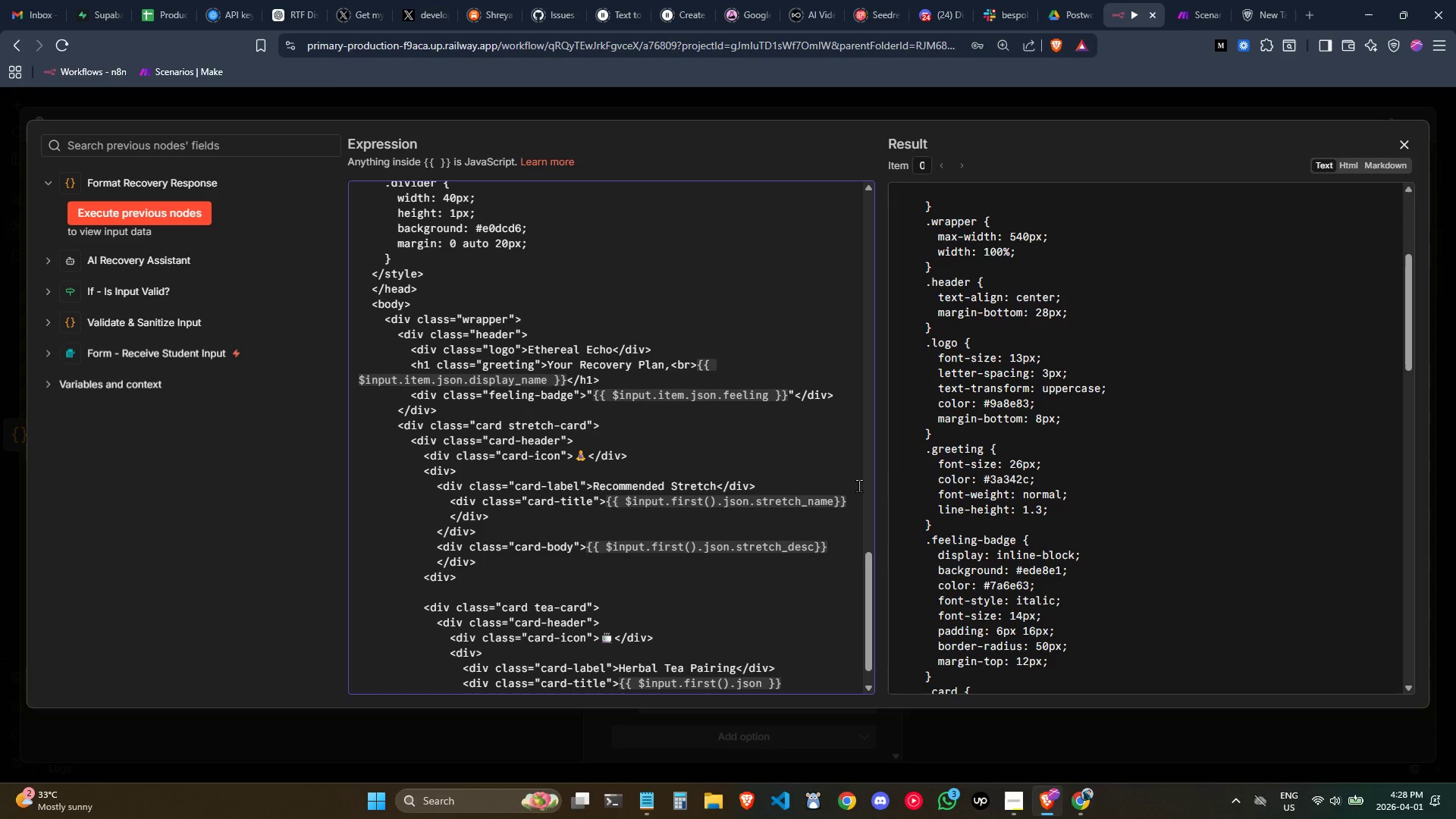 
type(.tea_name)
 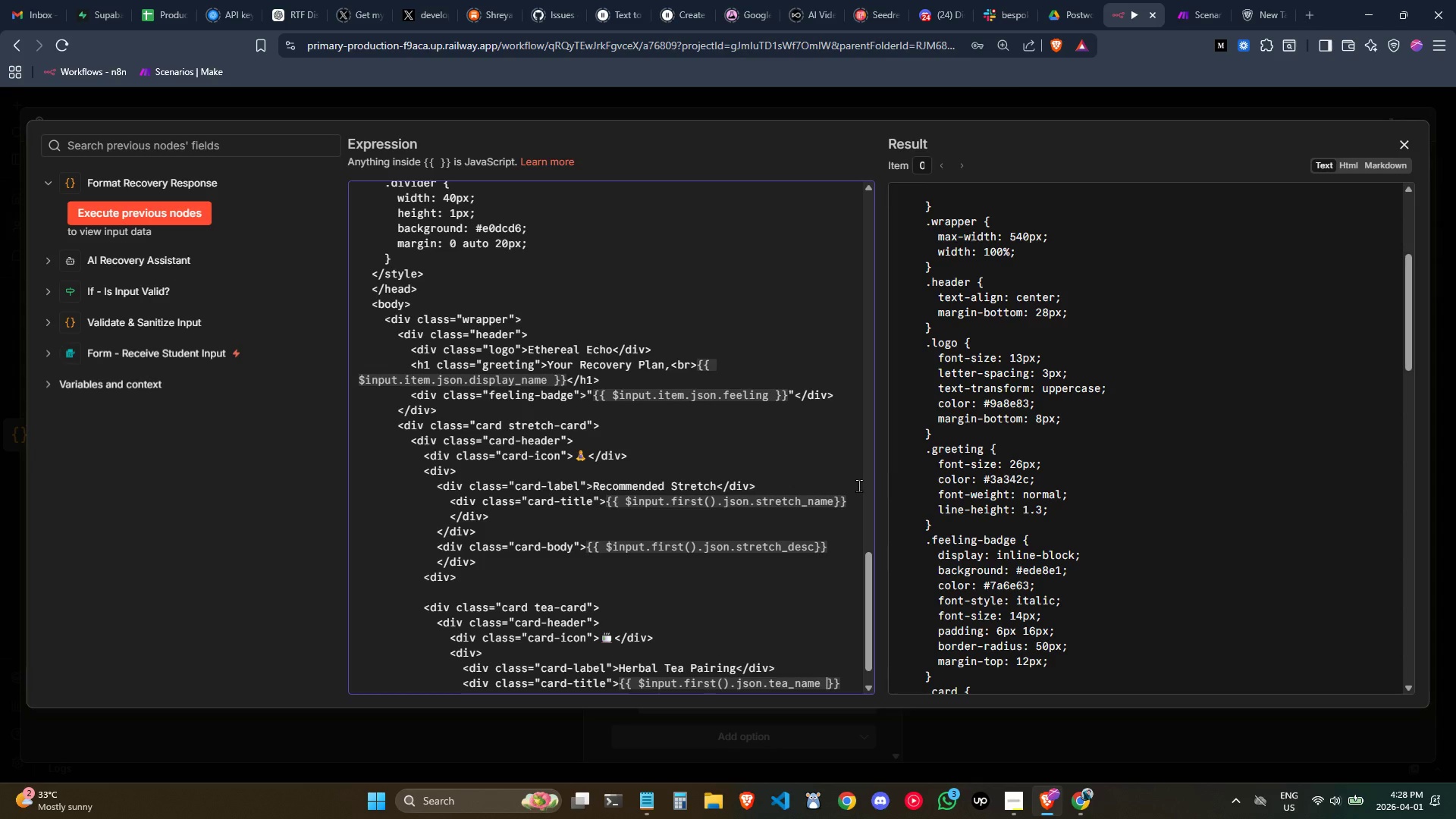 
 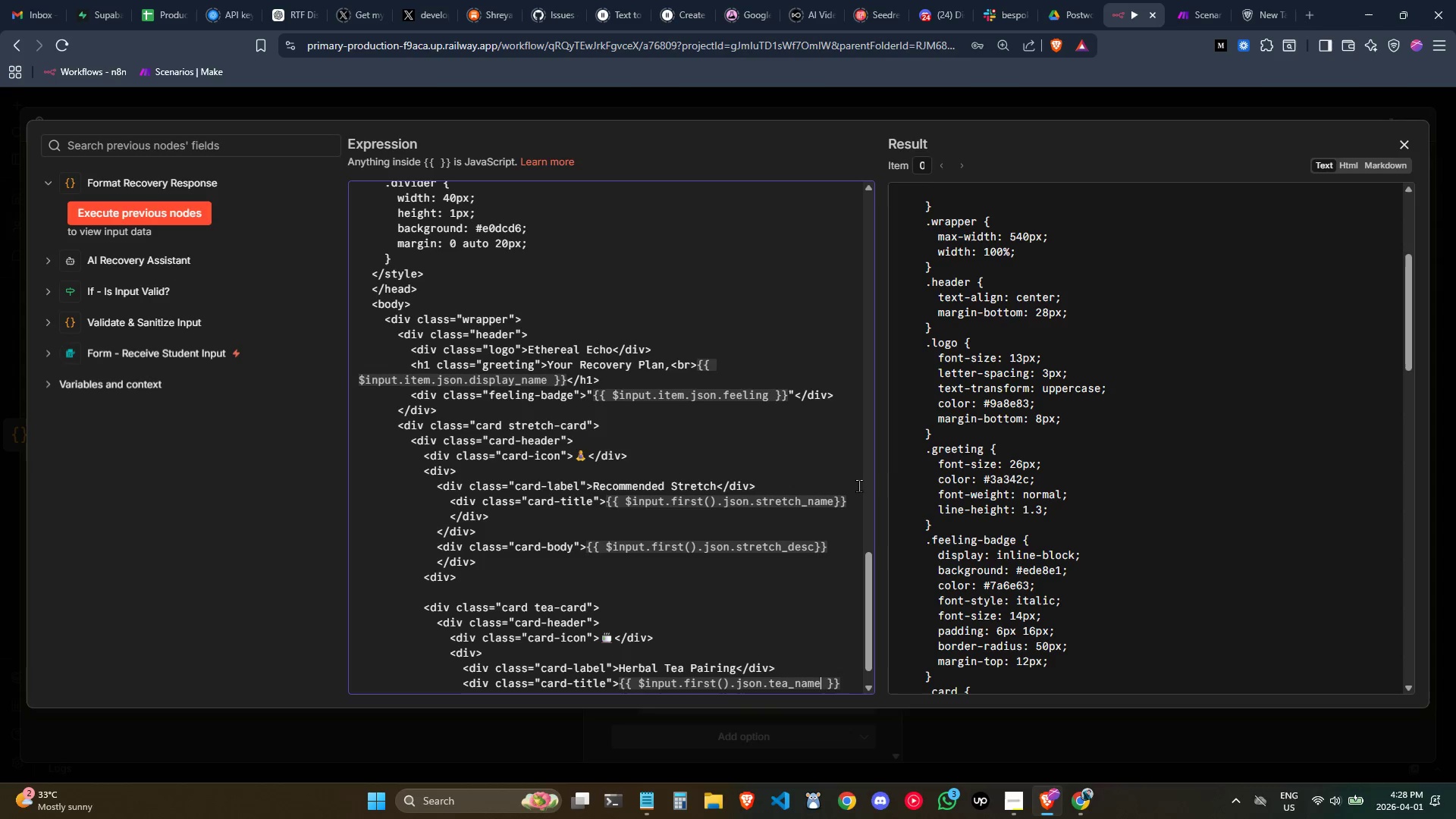 
key(ArrowRight)
 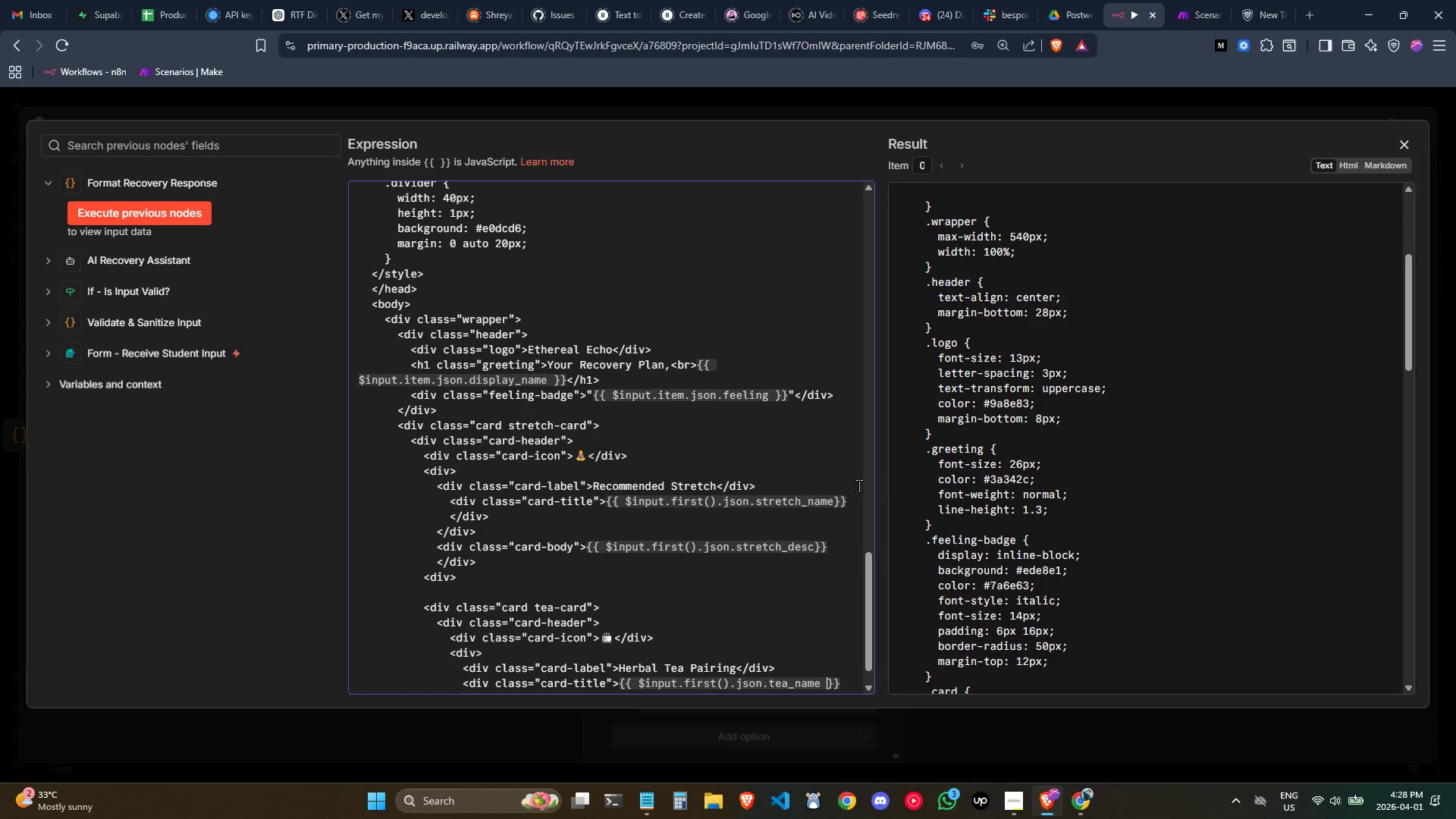 
key(ArrowRight)
 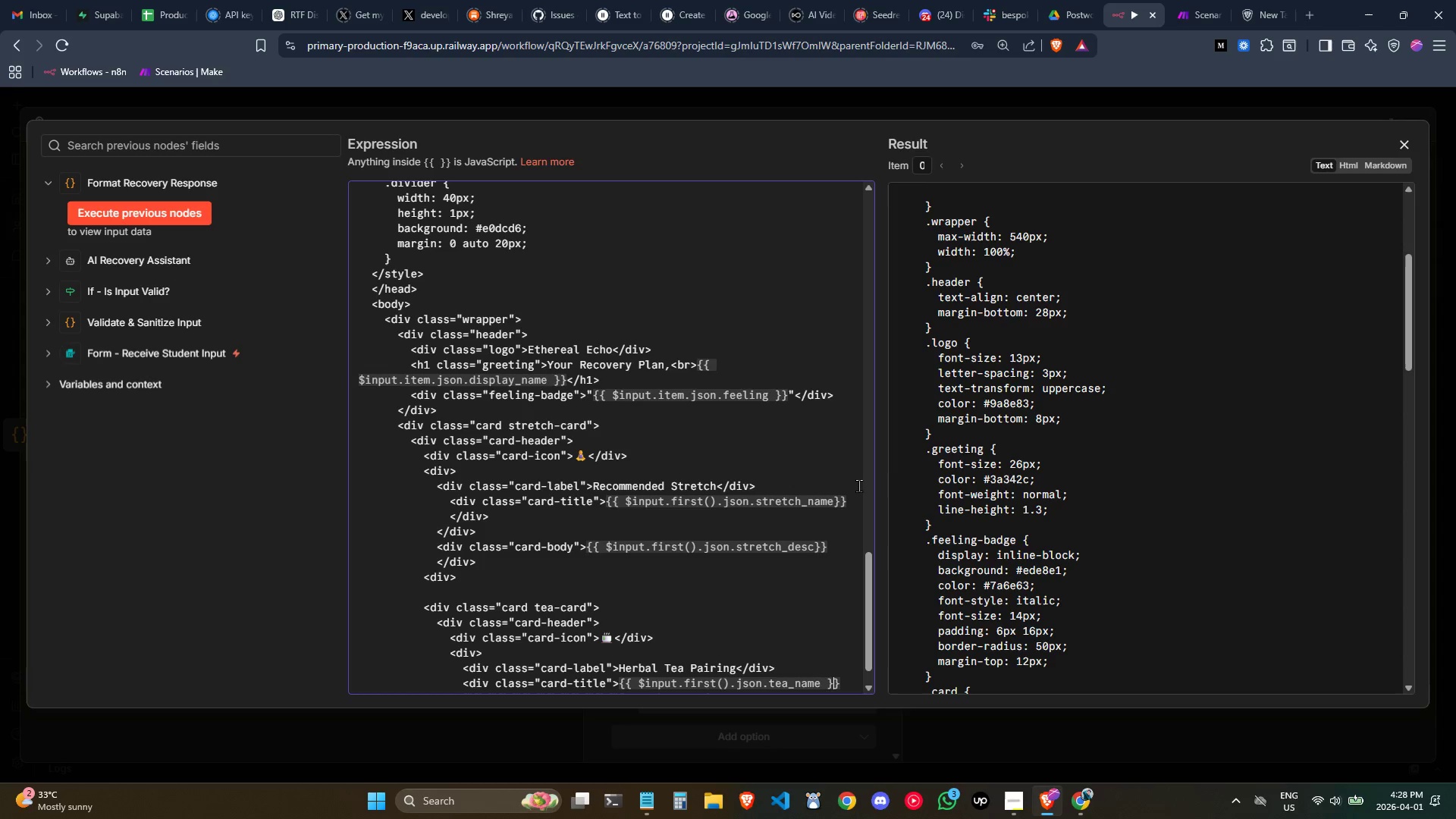 
key(ArrowRight)
 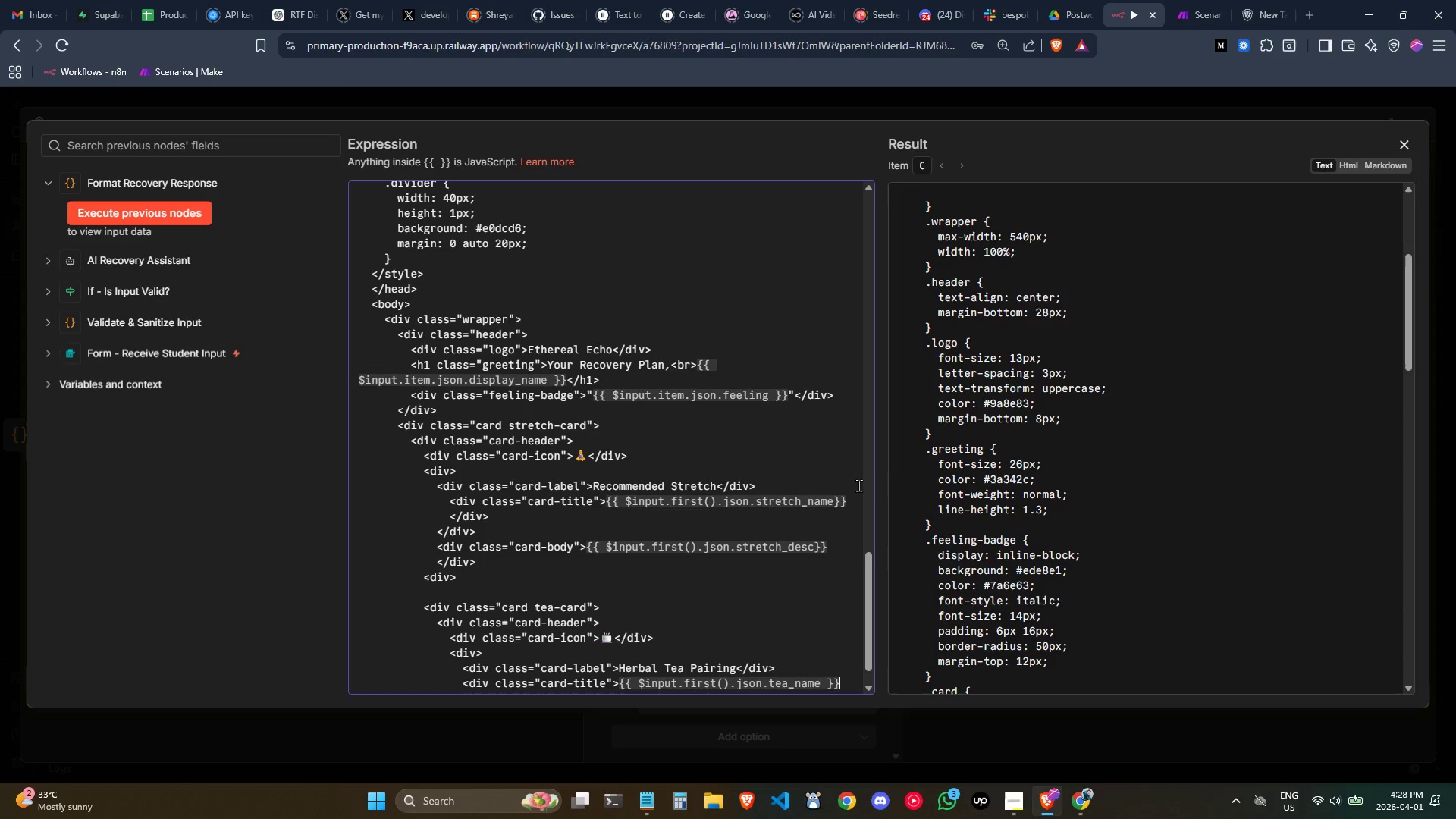 
type(</div>)
 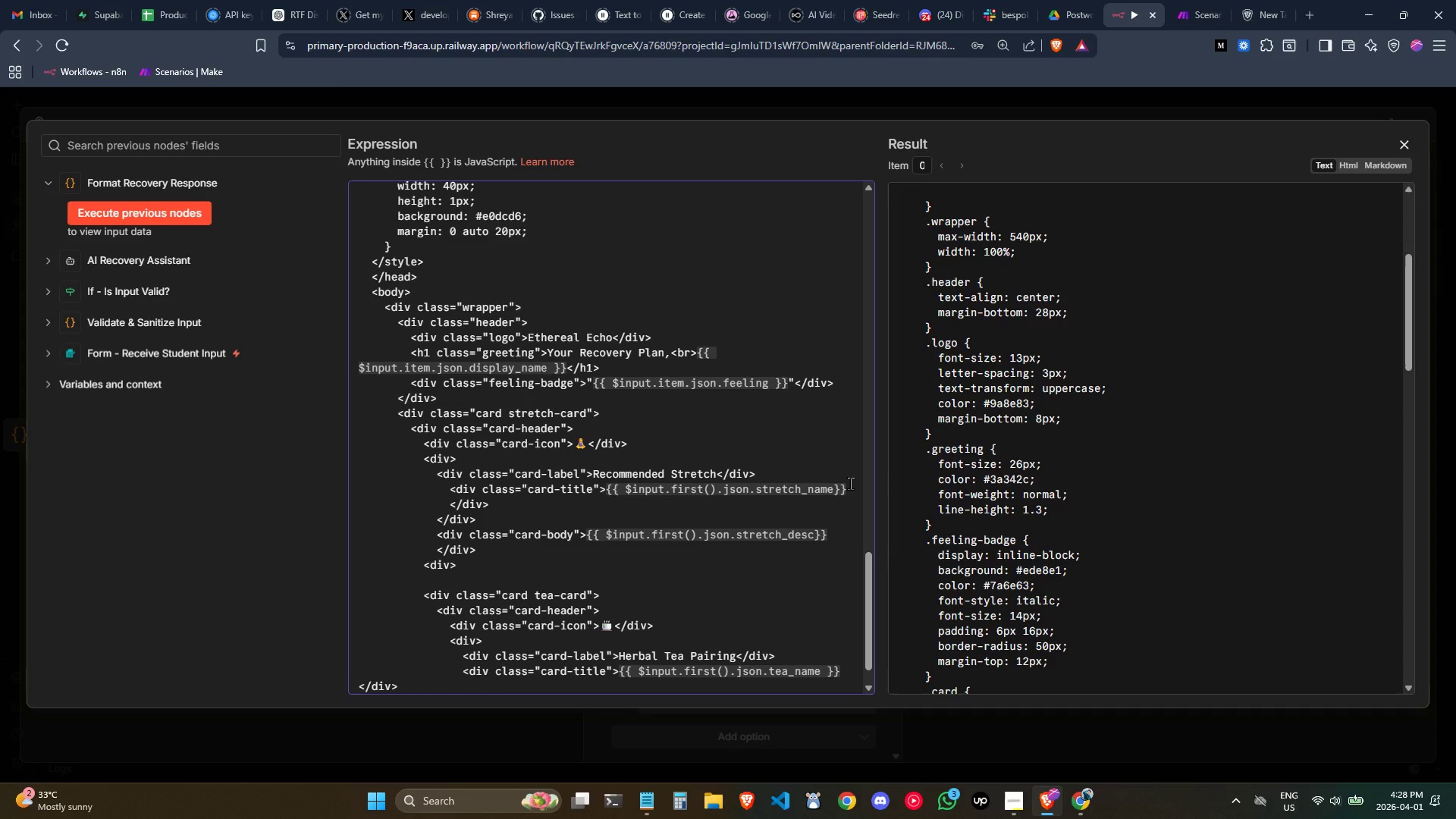 
key(ArrowLeft)
 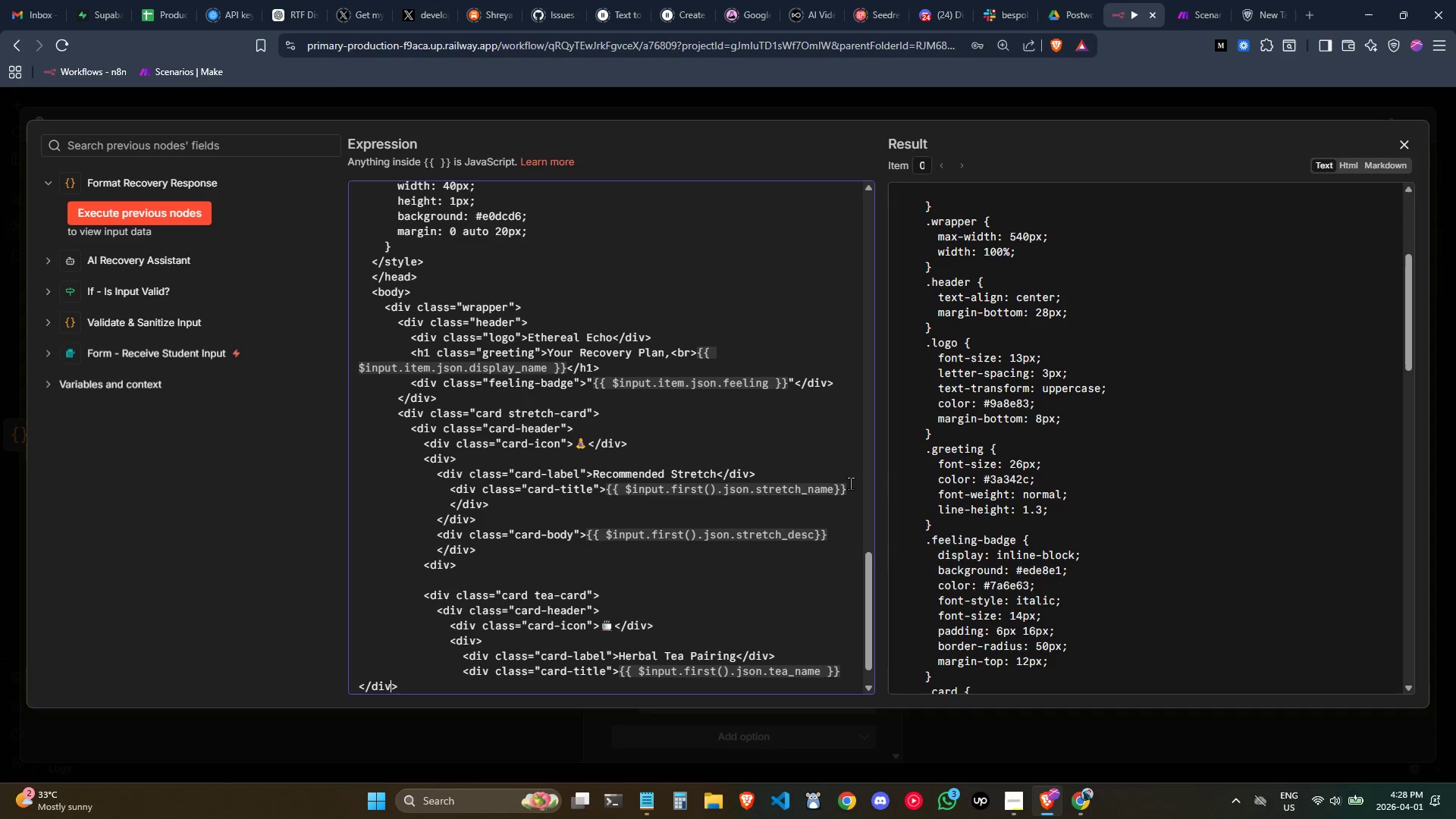 
key(ArrowLeft)
 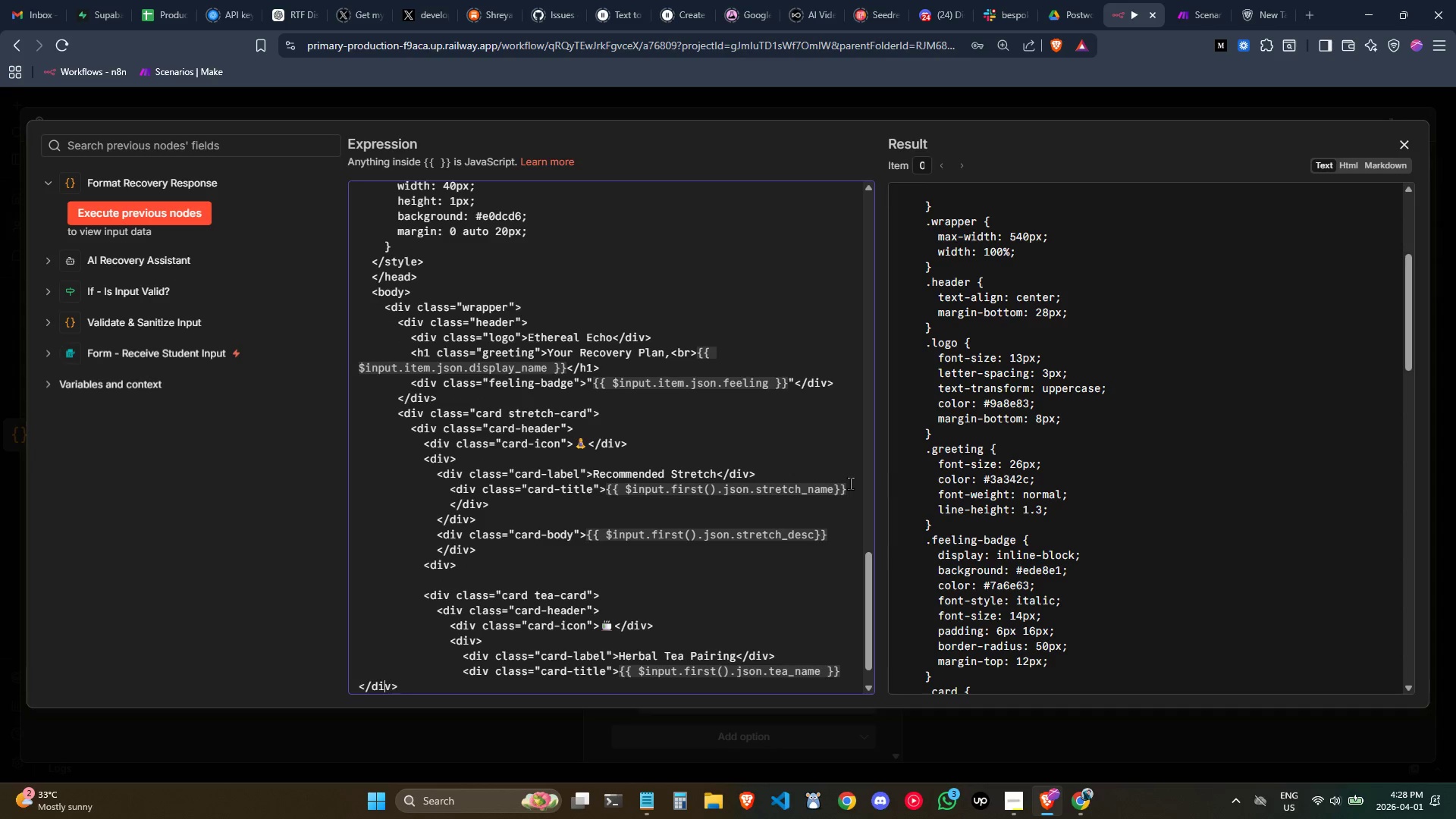 
key(ArrowLeft)
 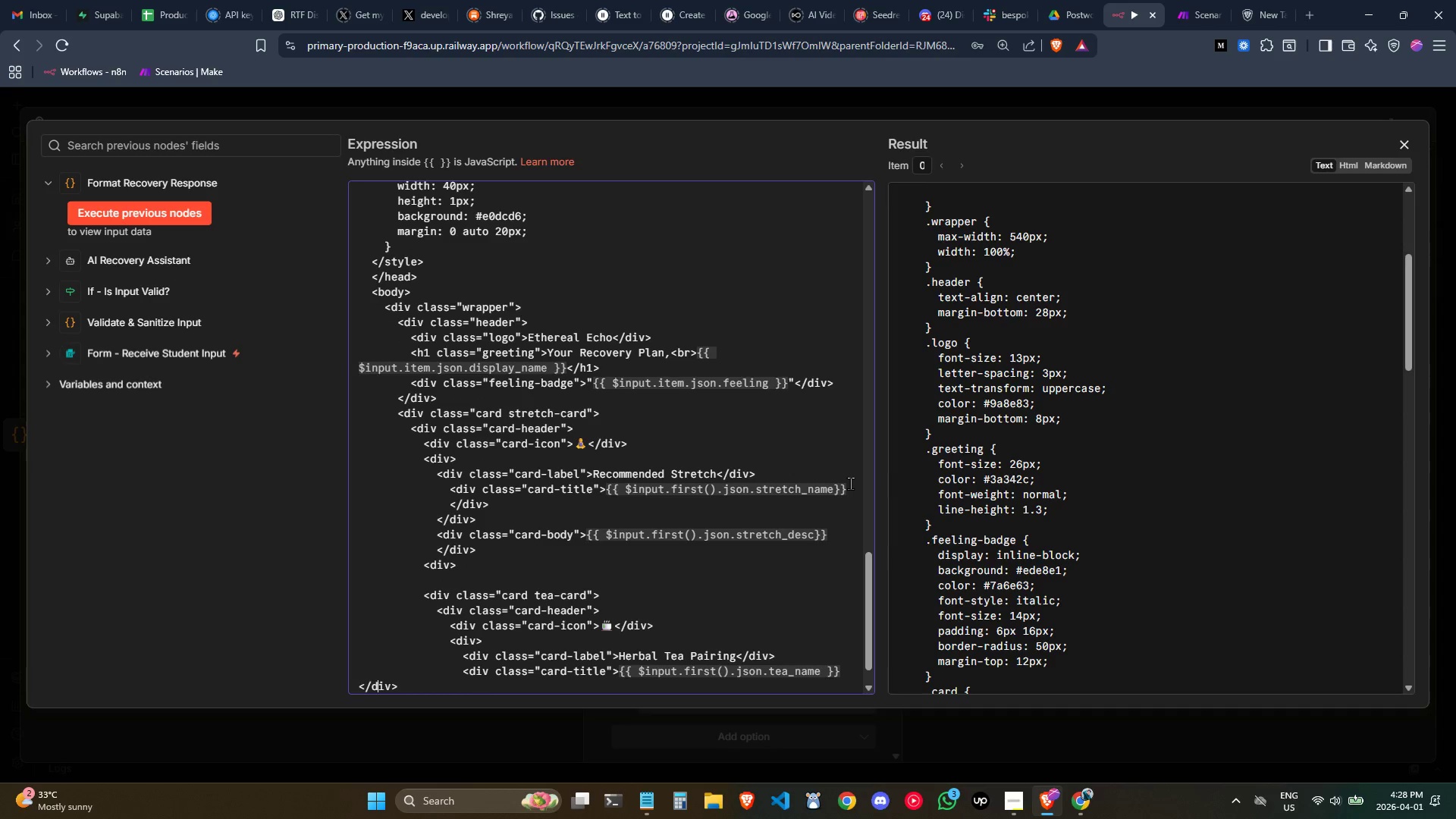 
key(ArrowLeft)
 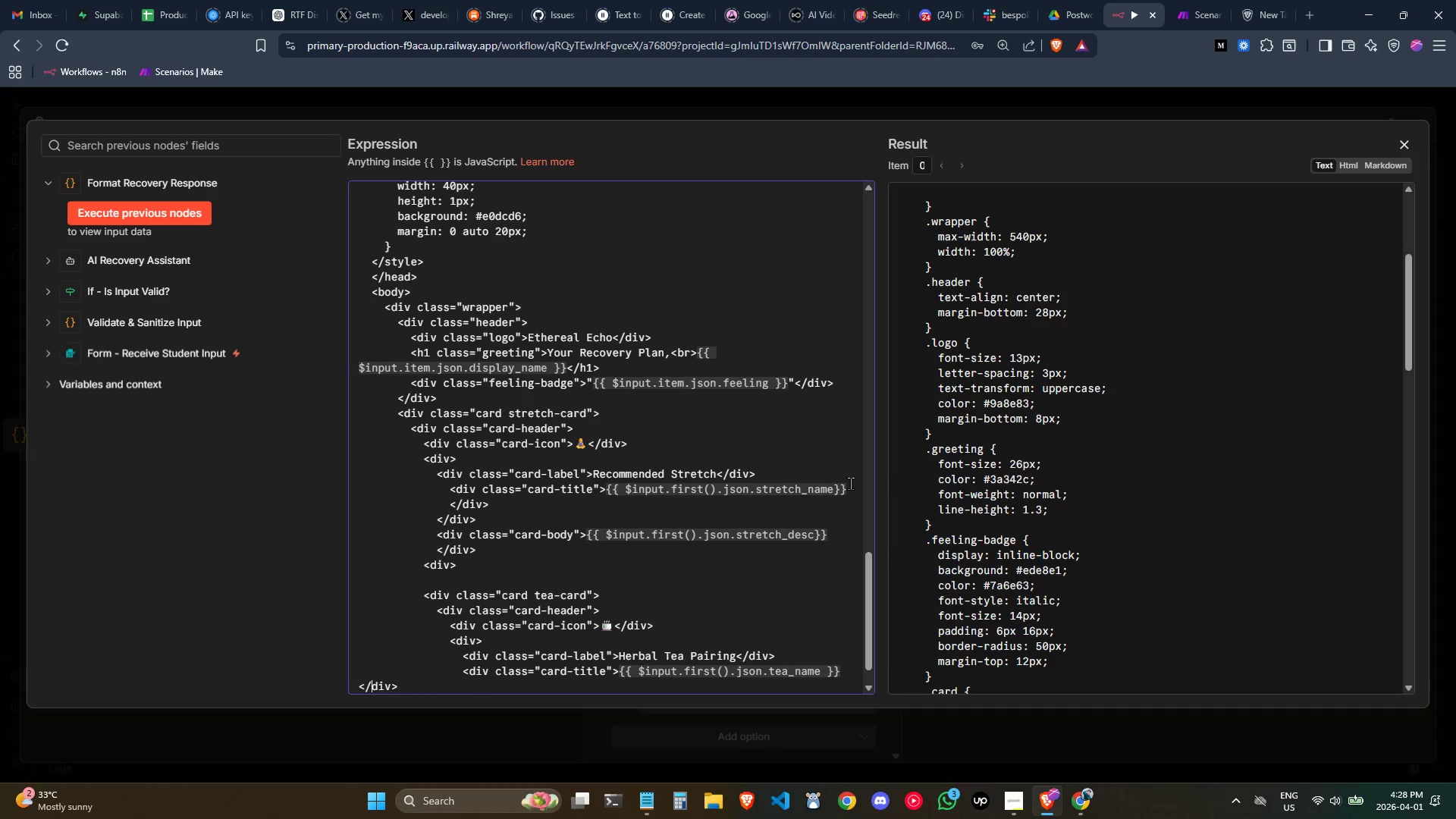 
key(ArrowLeft)
 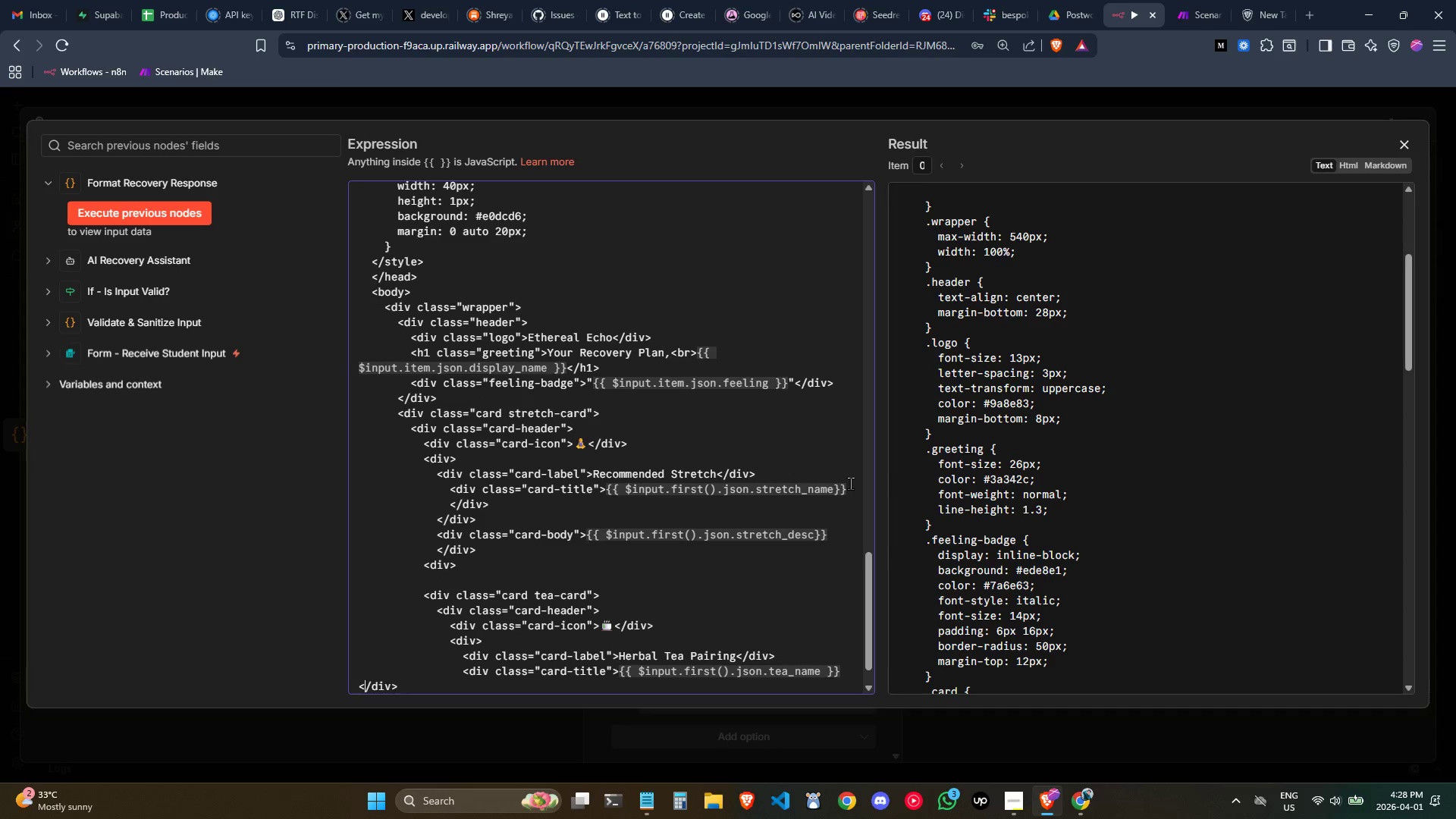 
key(ArrowLeft)
 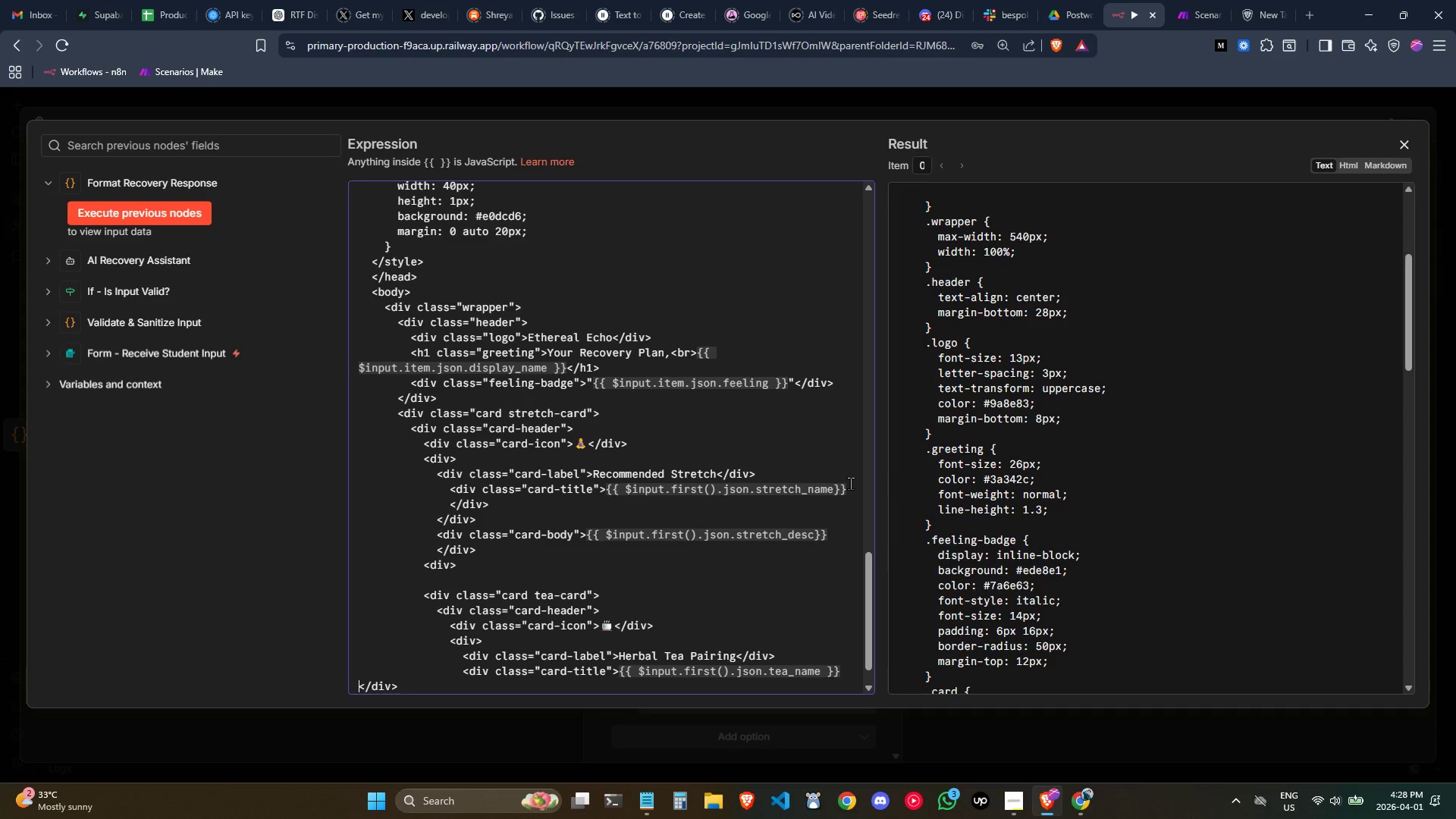 
key(Space)
 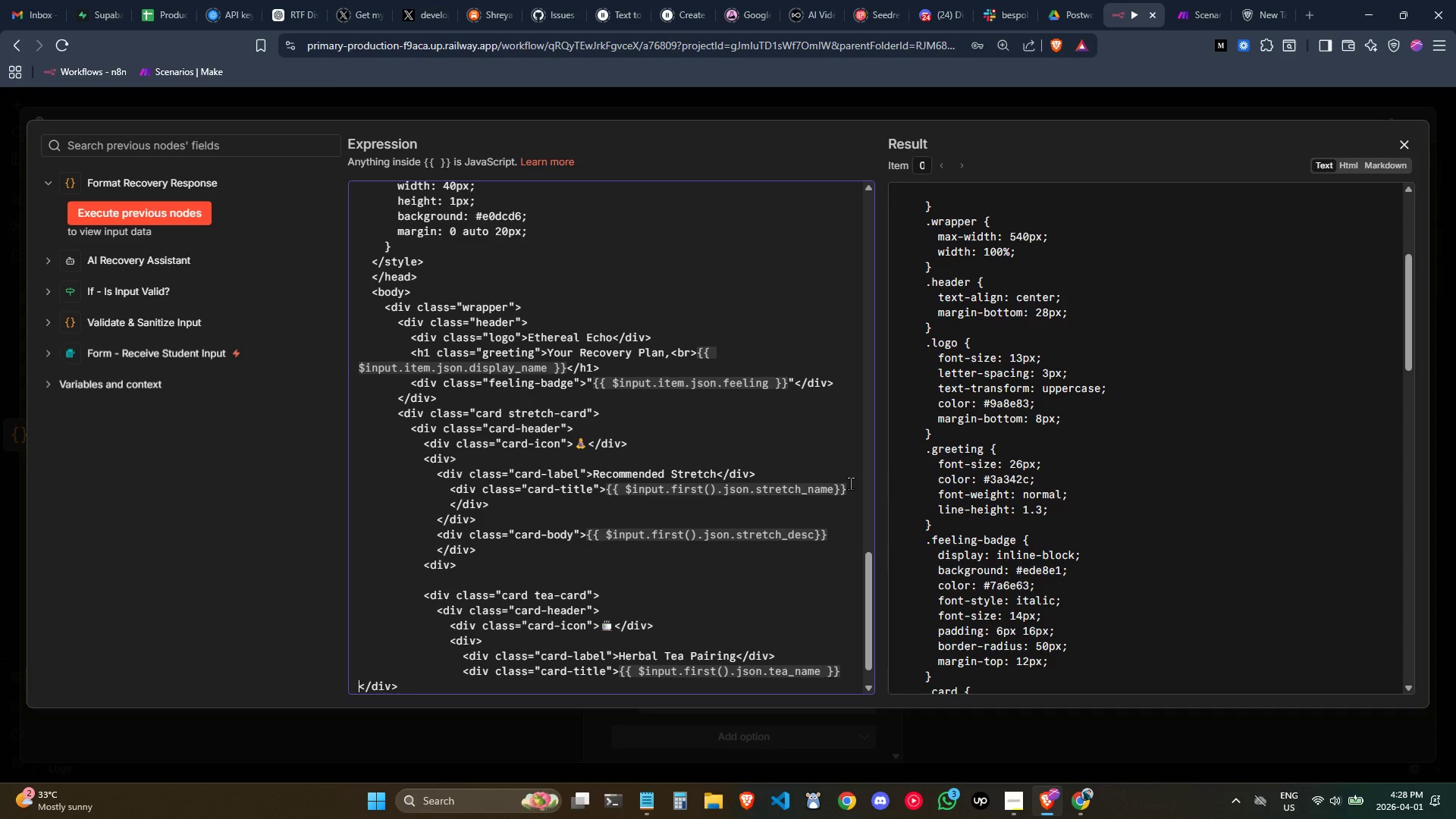 
key(Space)
 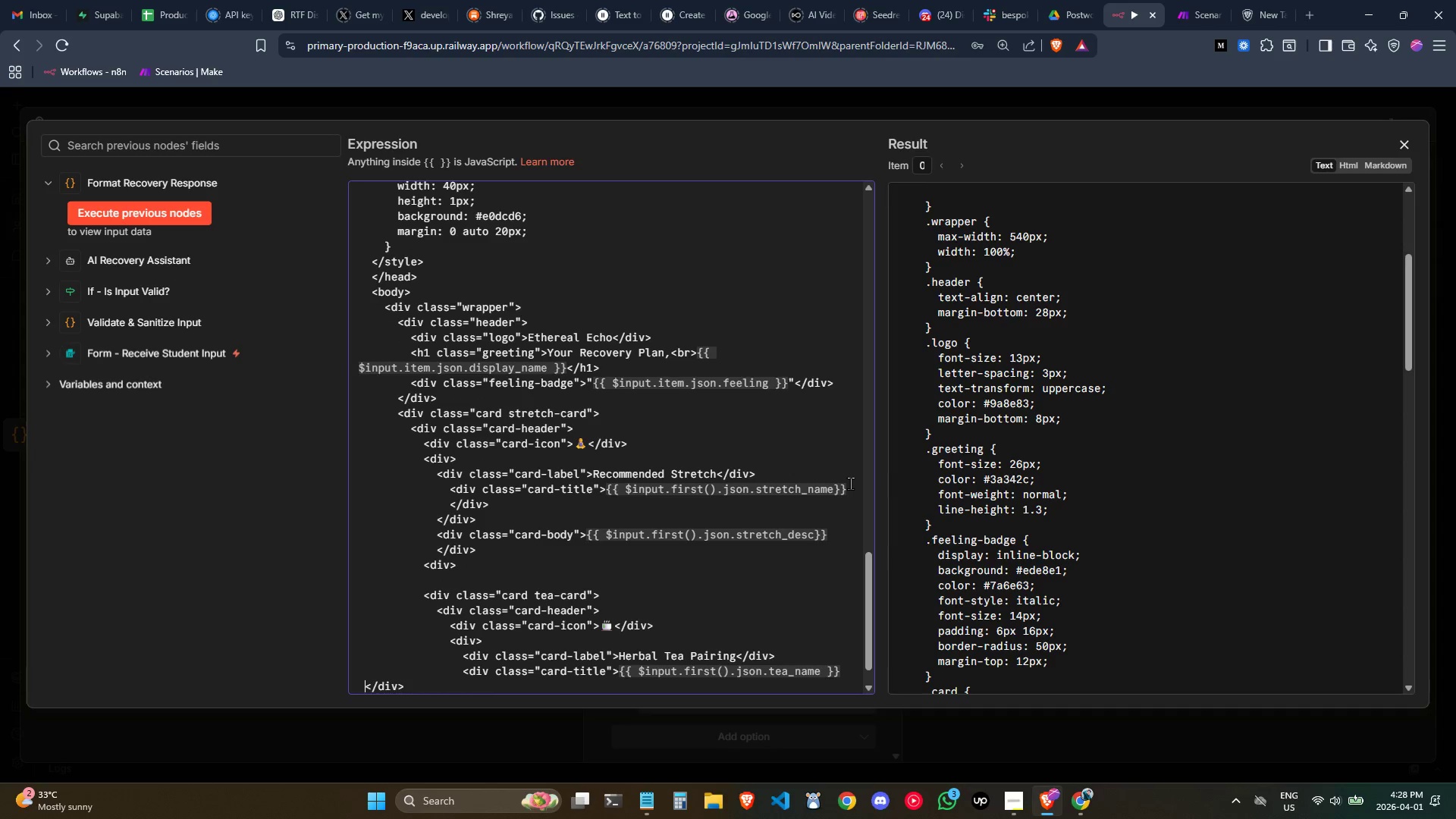 
key(Space)
 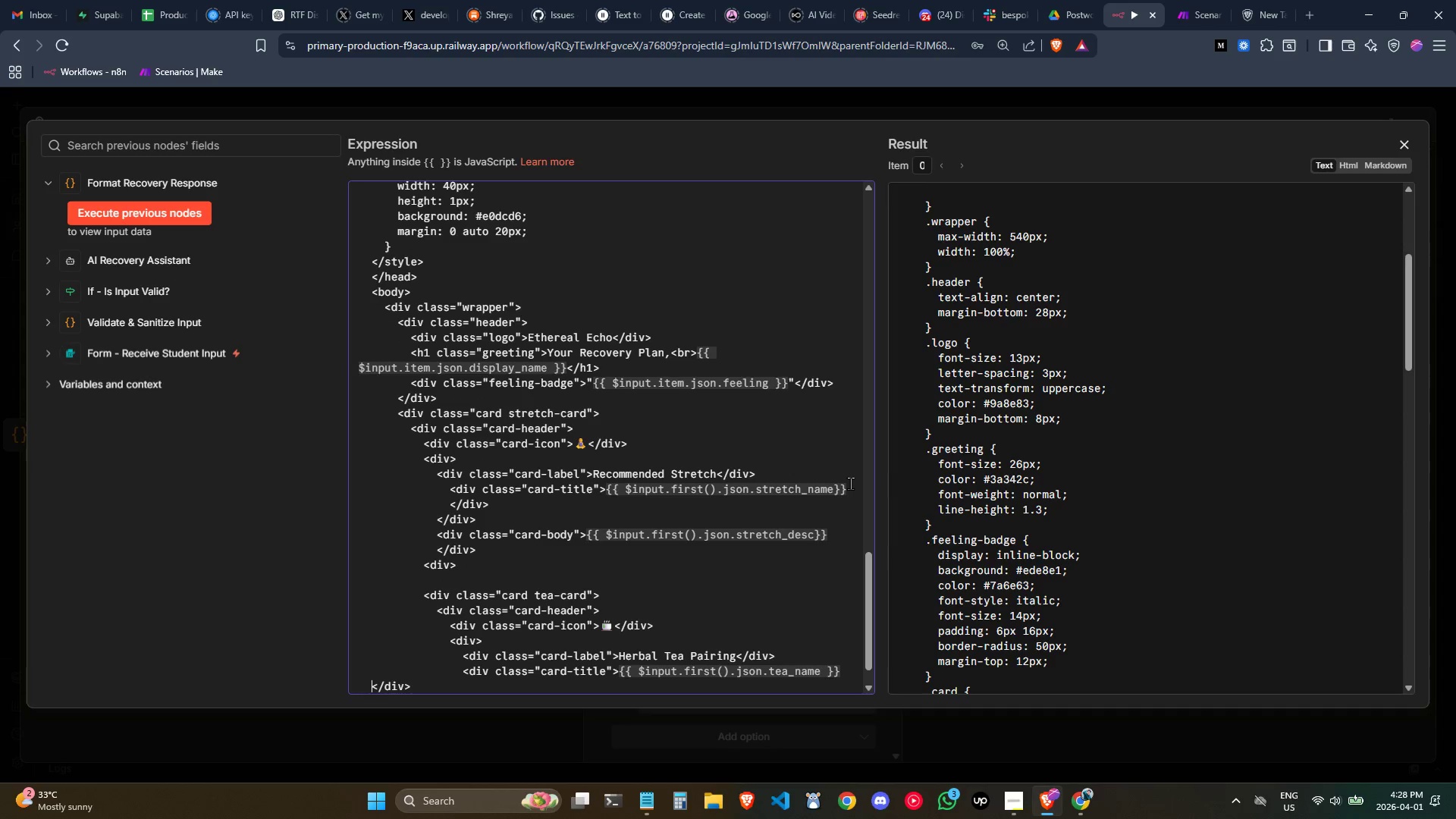 
key(Space)
 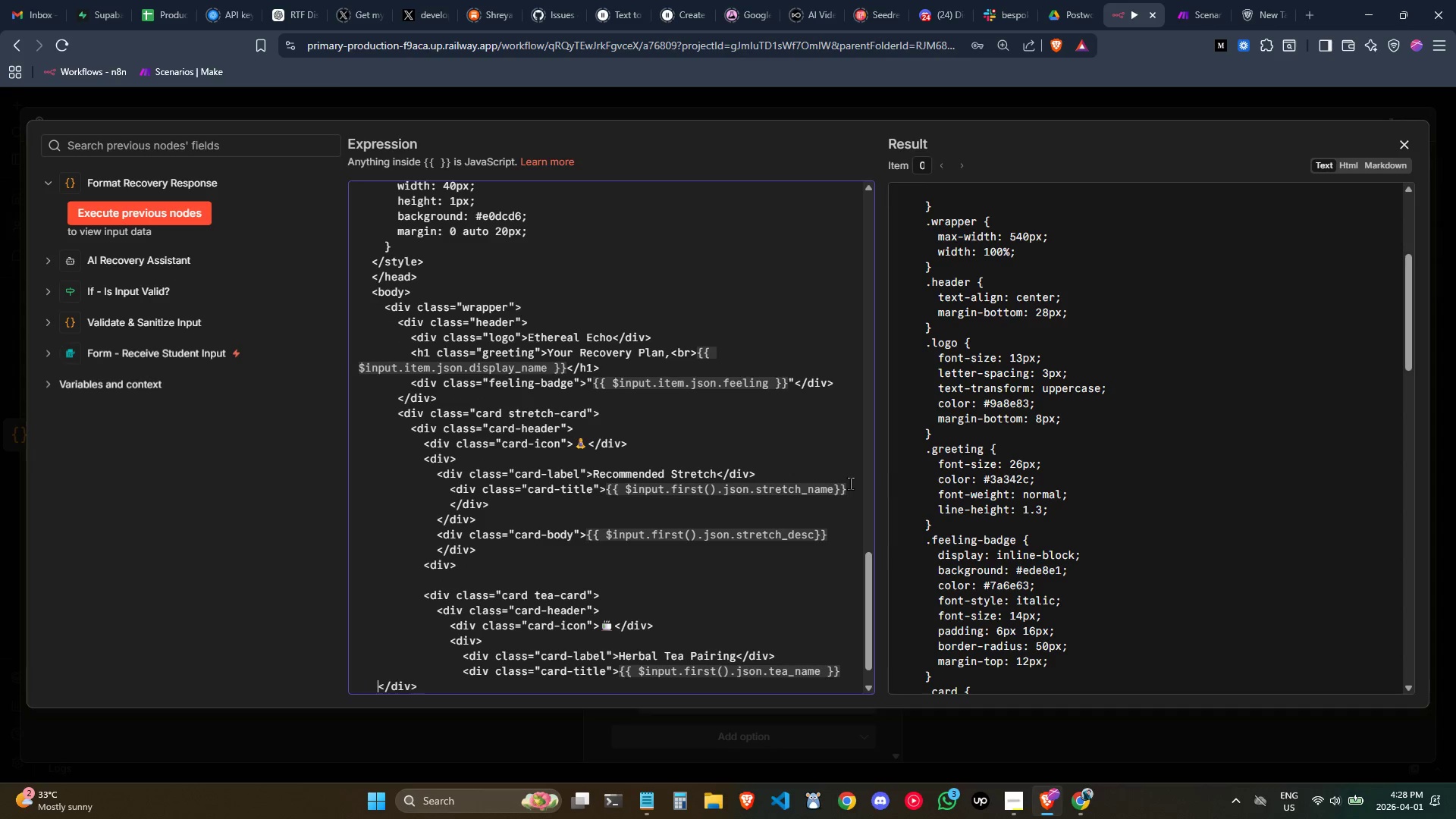 
hold_key(key=Space, duration=0.8)
 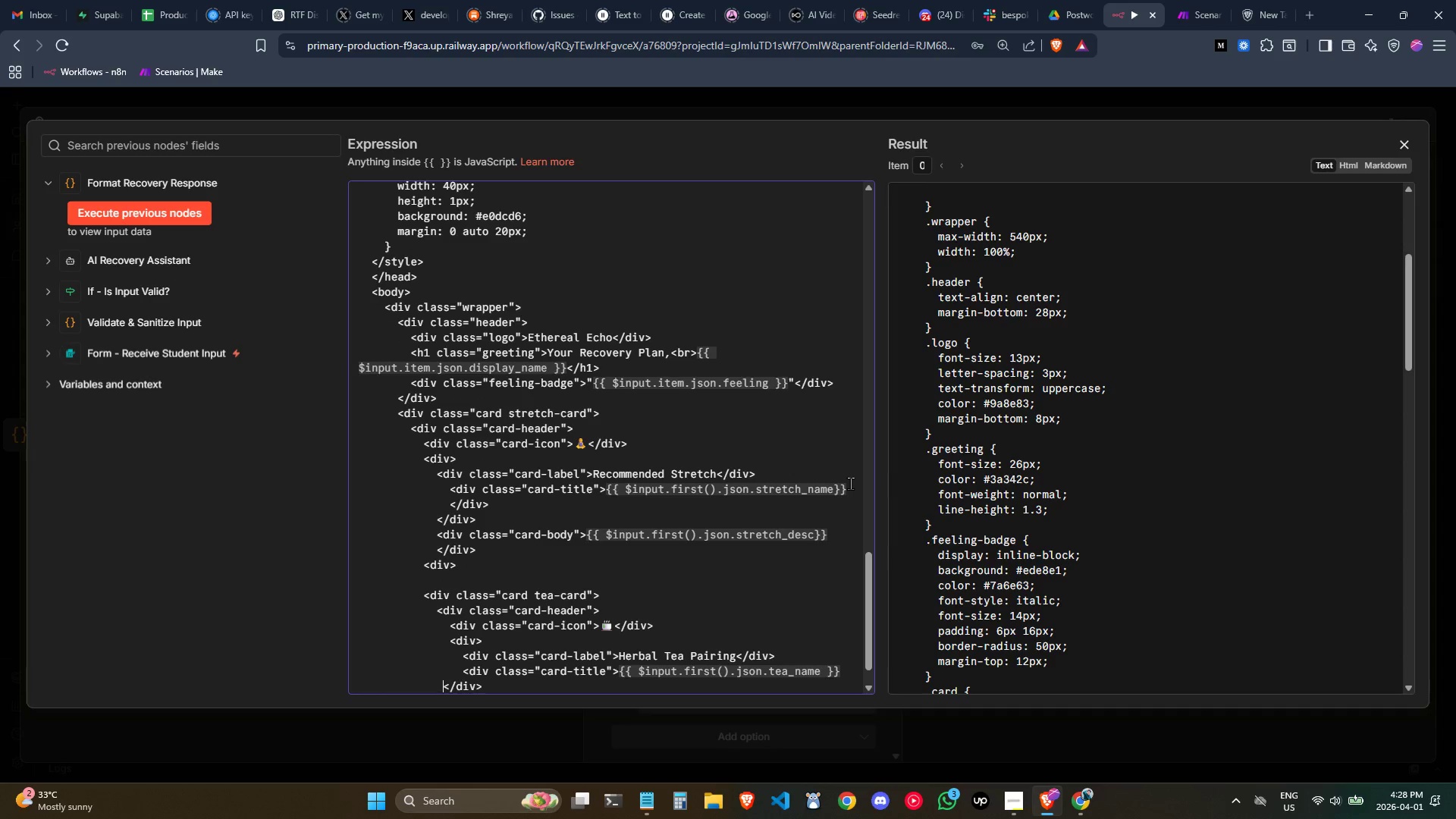 
key(Space)
 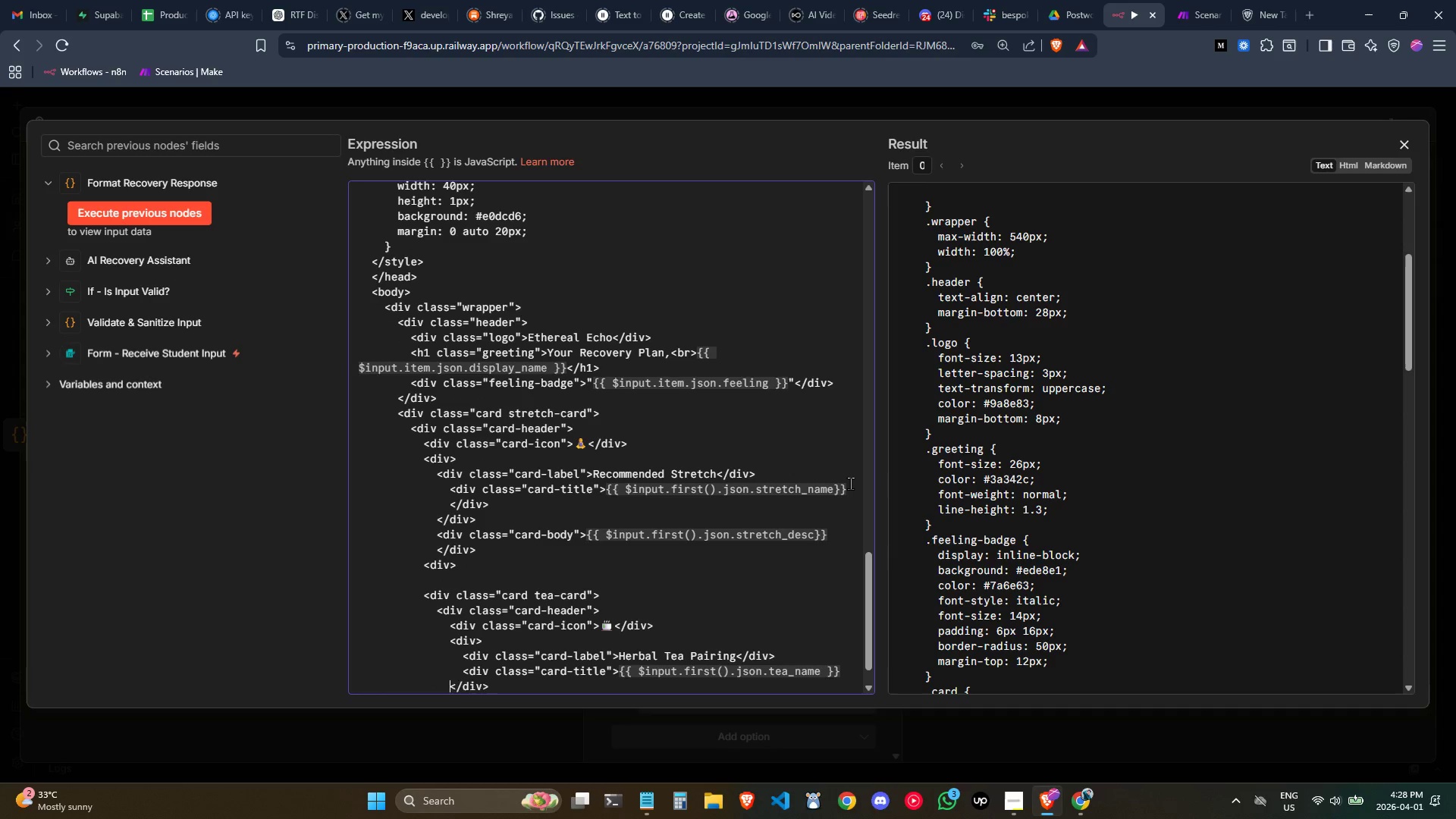 
key(Space)
 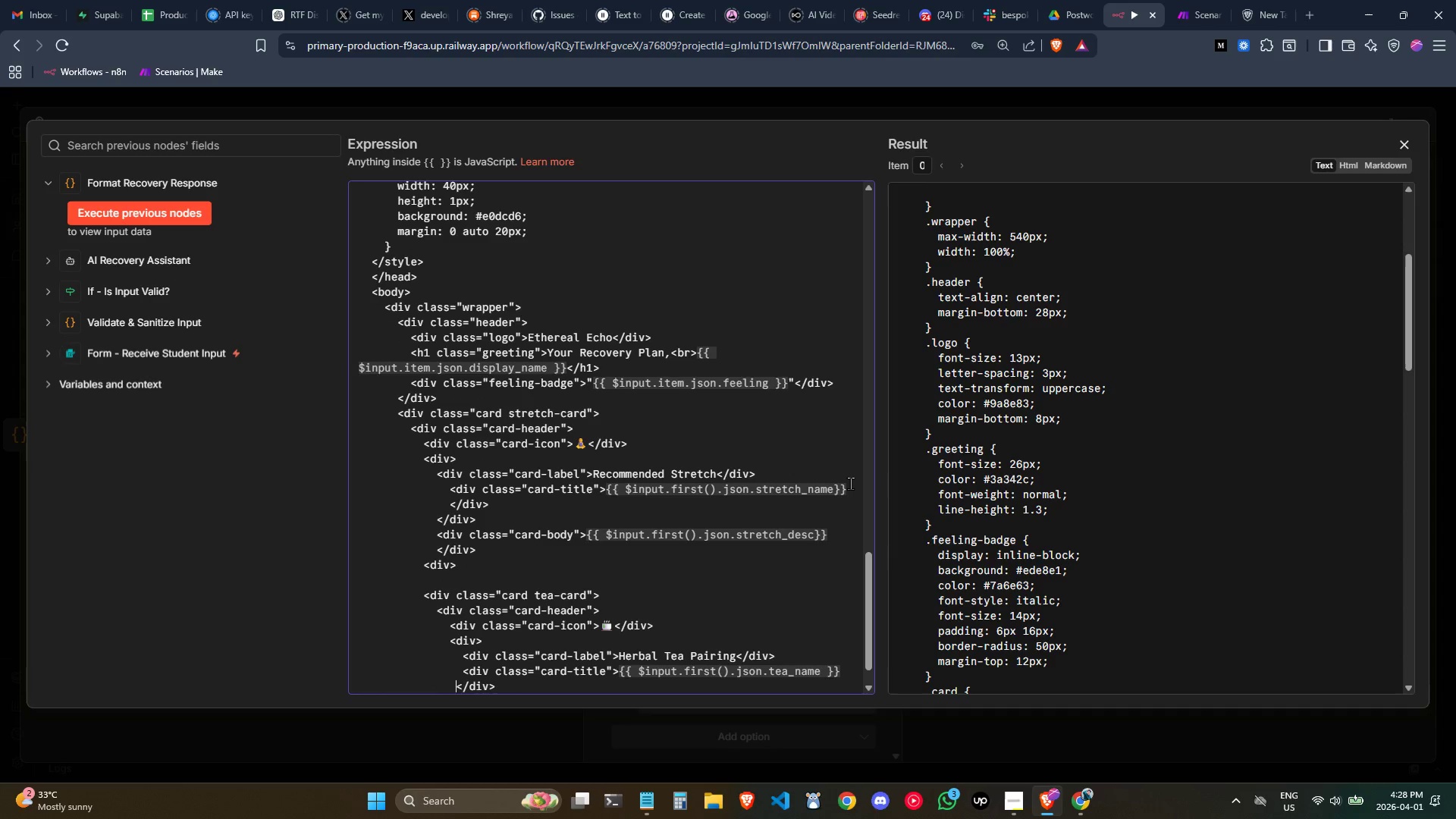 
key(Space)
 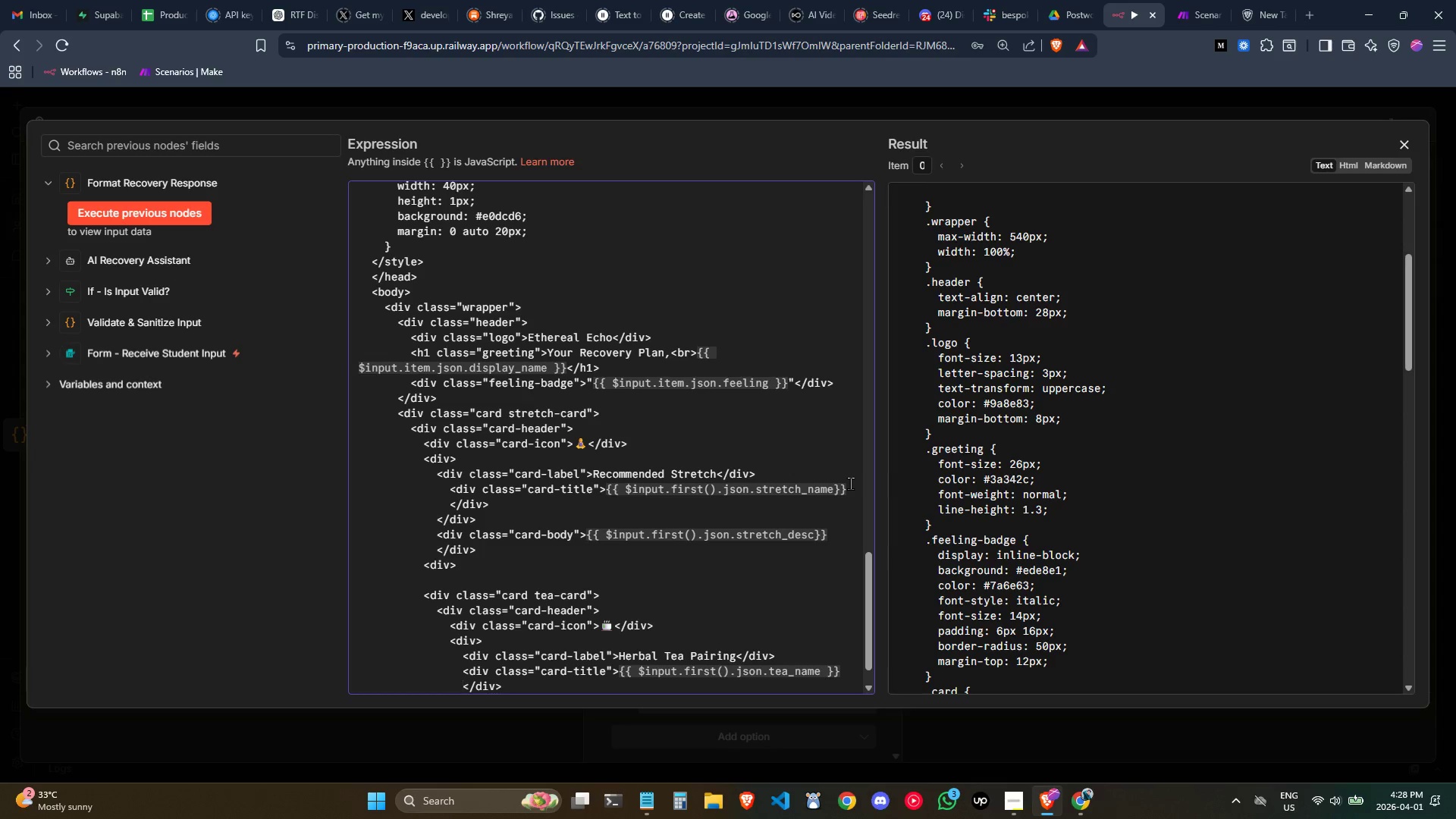 
wait(9.94)
 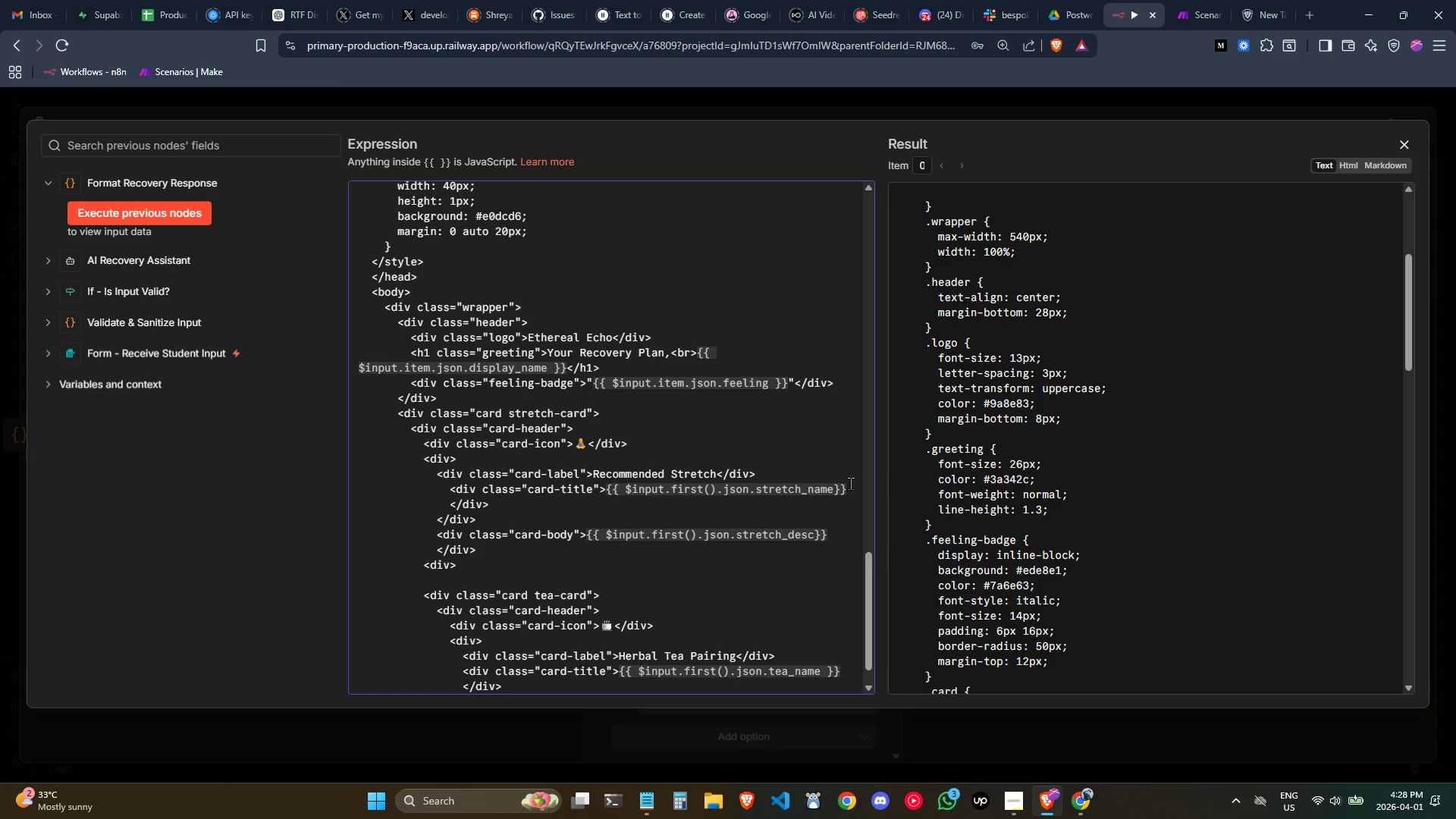 
key(Control+Backspace)
 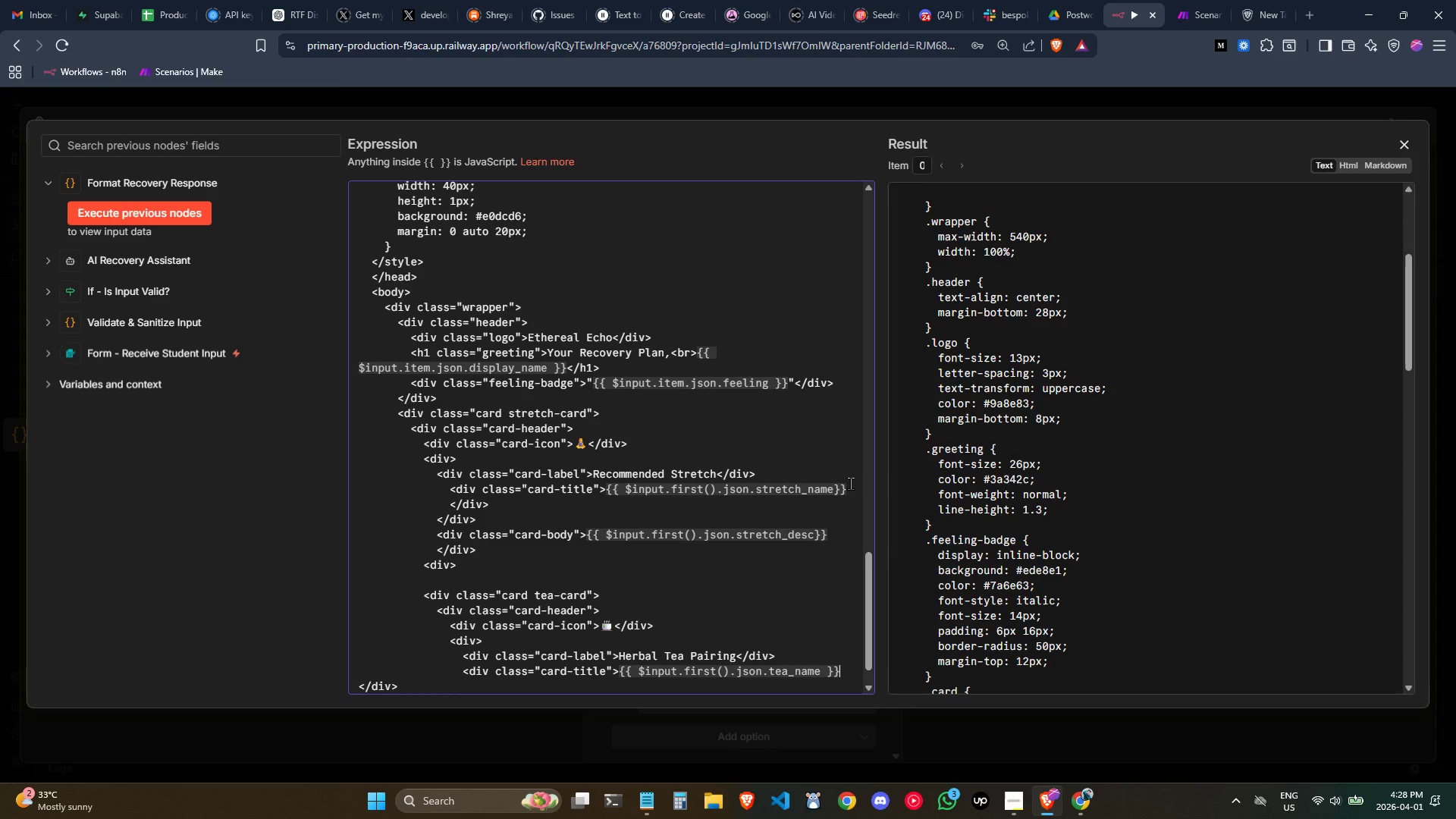 
key(ArrowRight)
 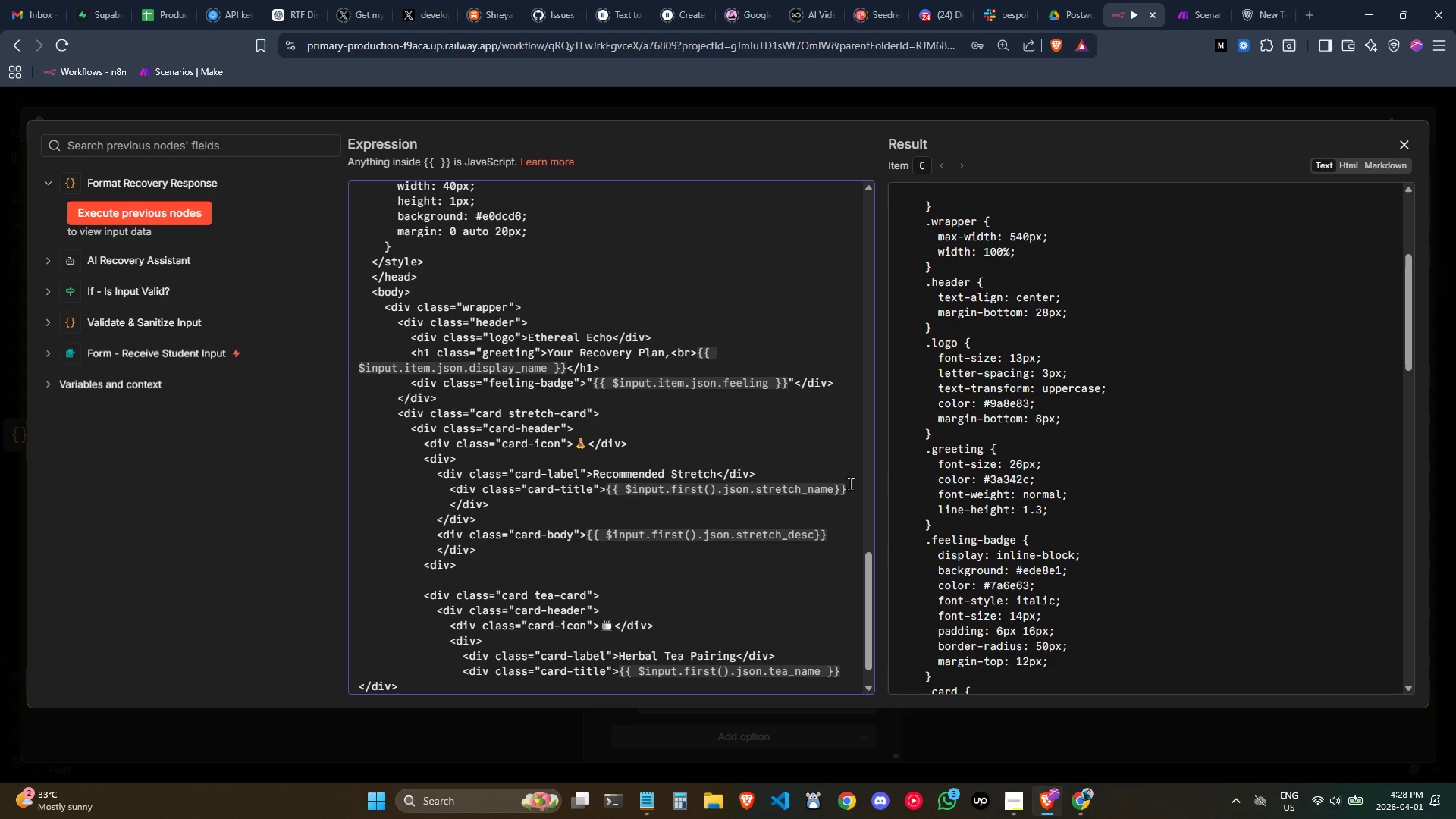 
key(ArrowLeft)
 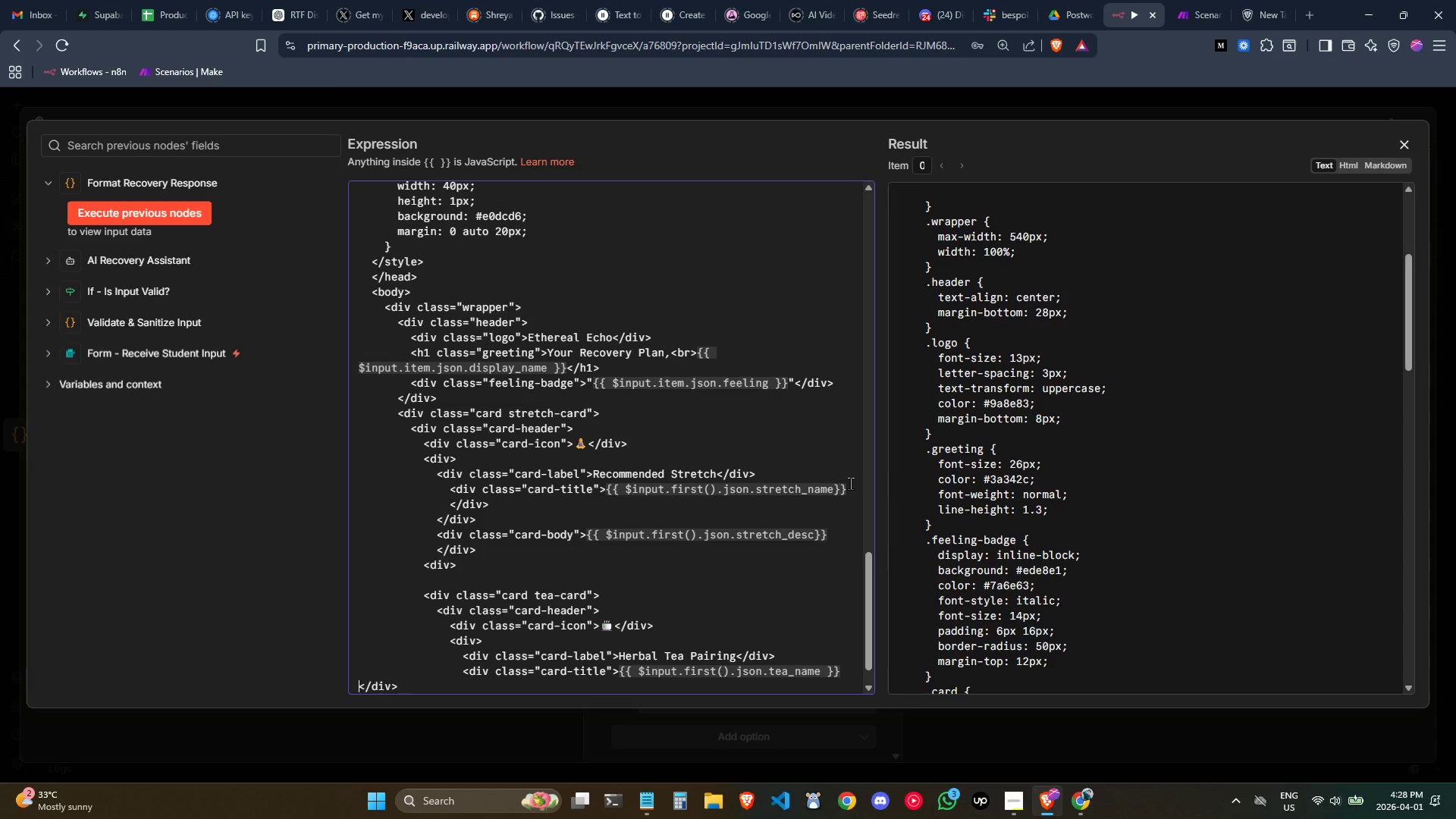 
key(Backspace)
 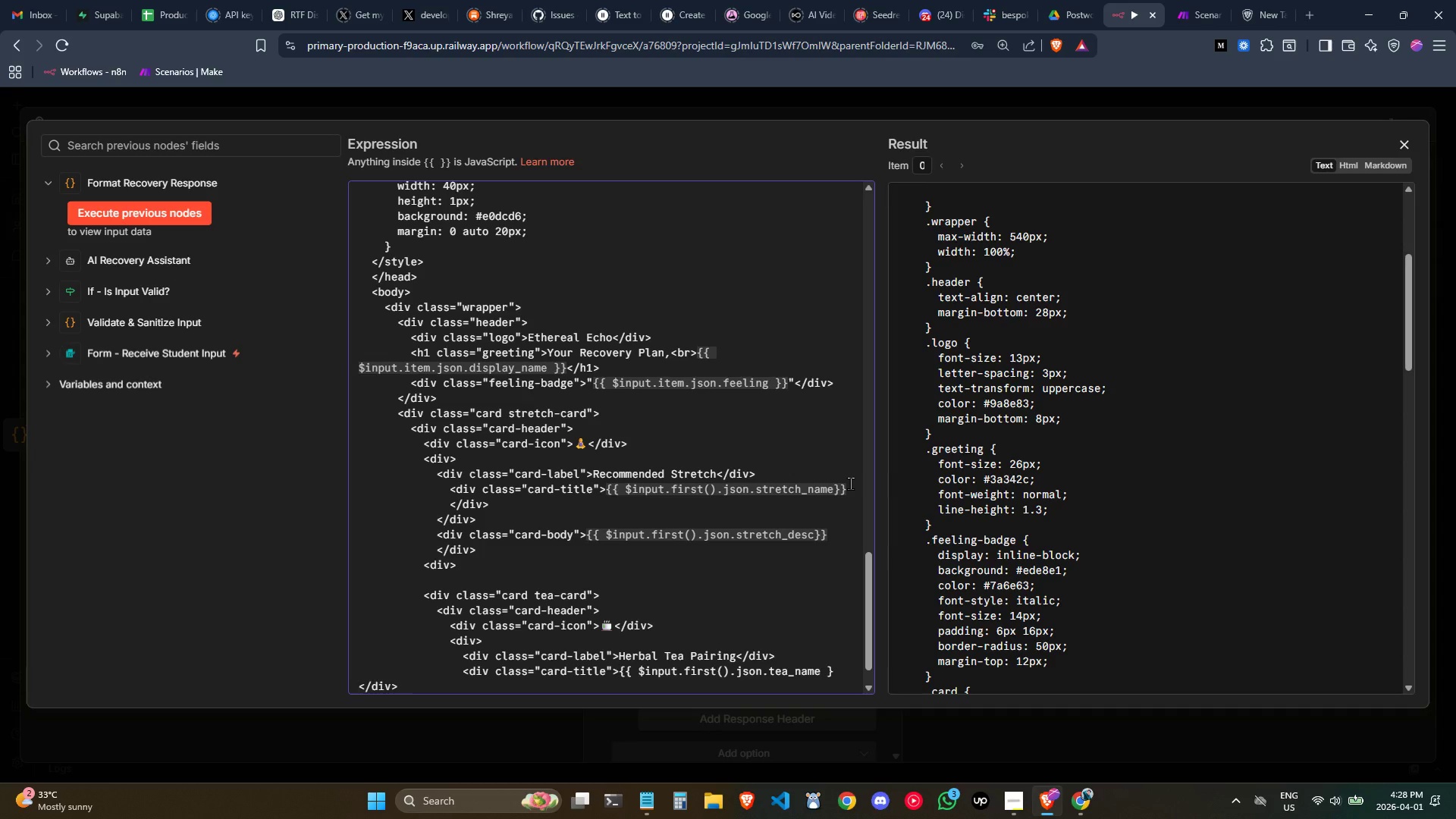 
key(Shift+BracketRight)
 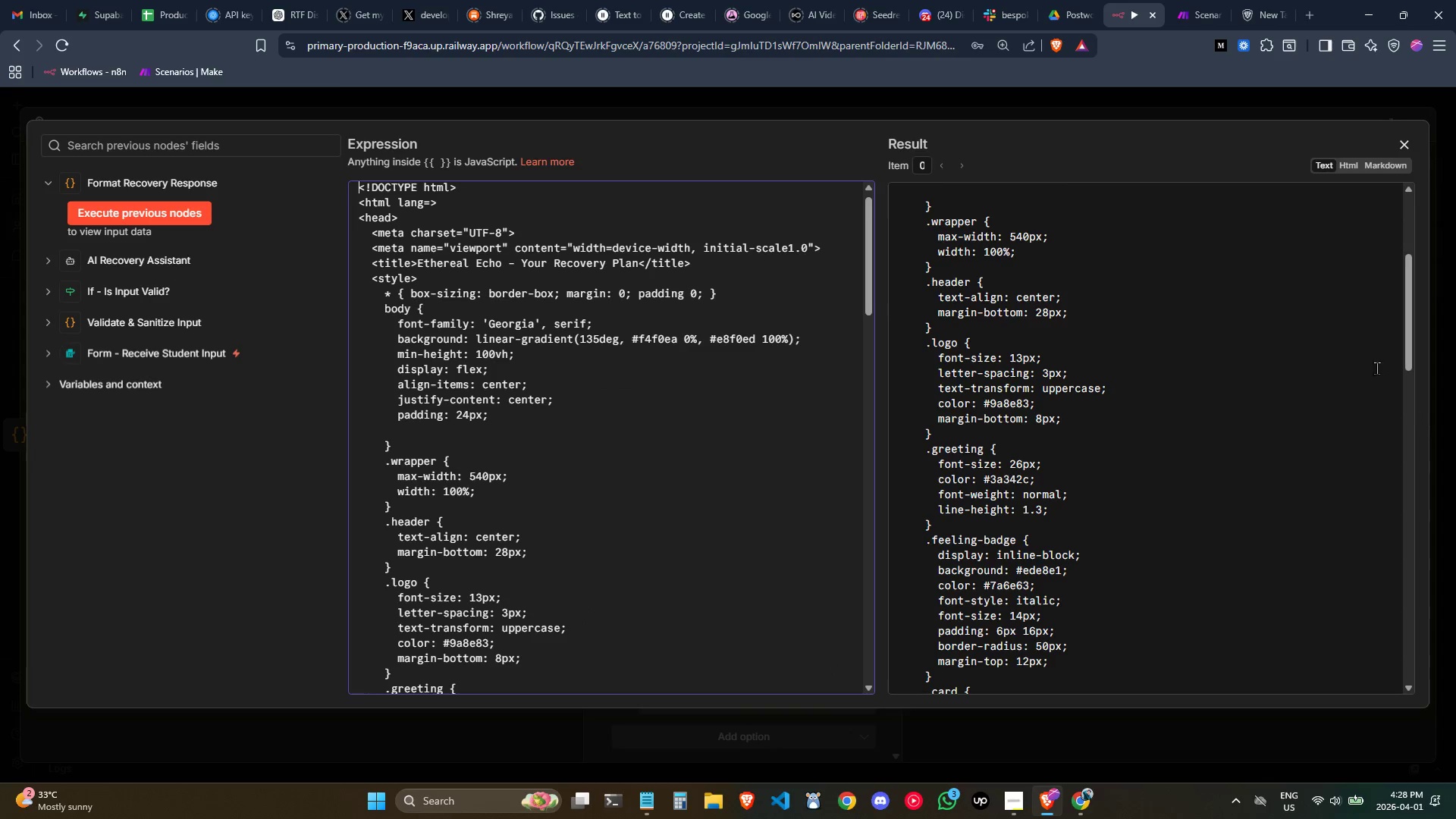 
scroll: coordinate [717, 468], scroll_direction: down, amount: 14.0
 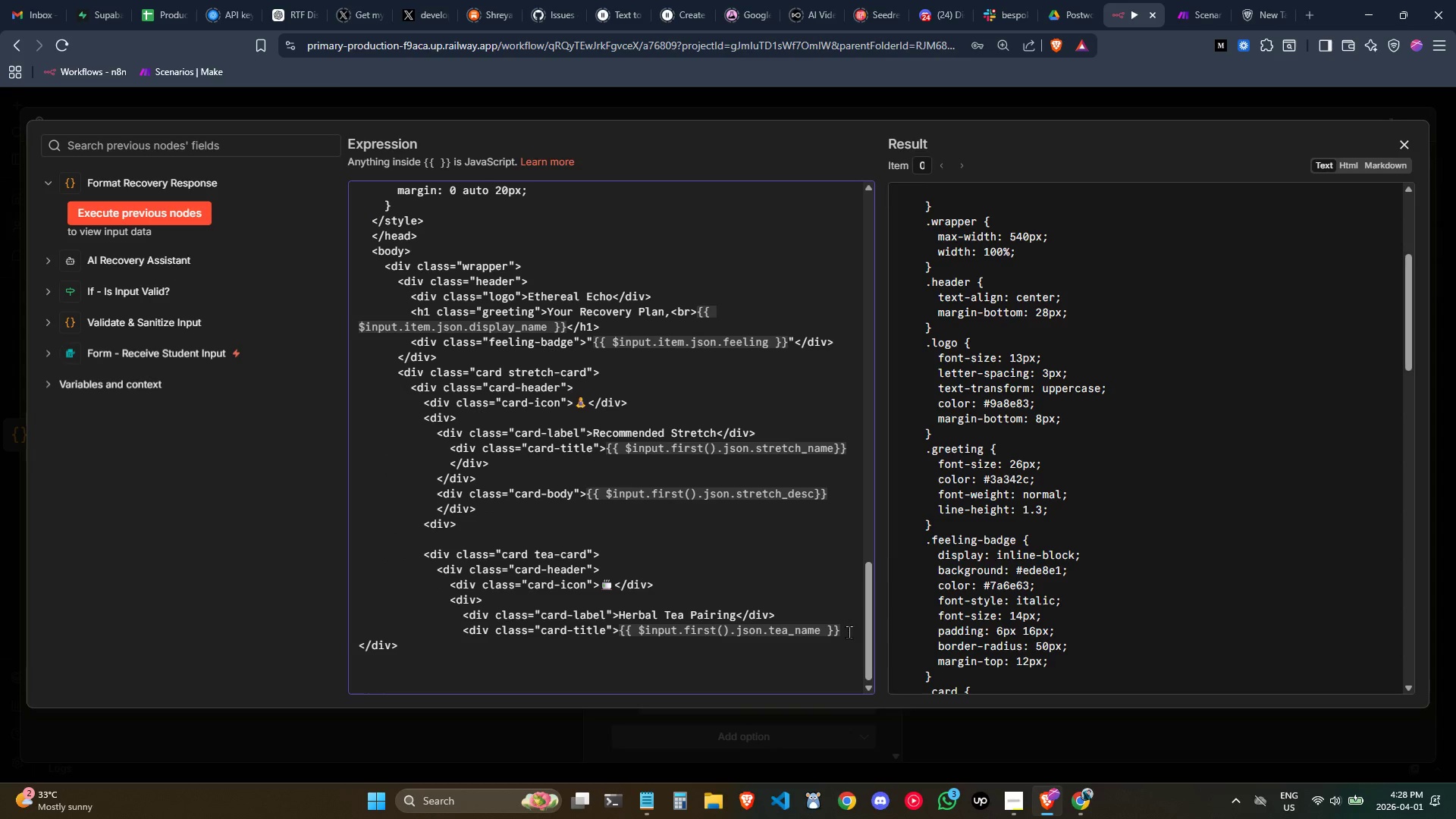 
left_click([849, 633])
 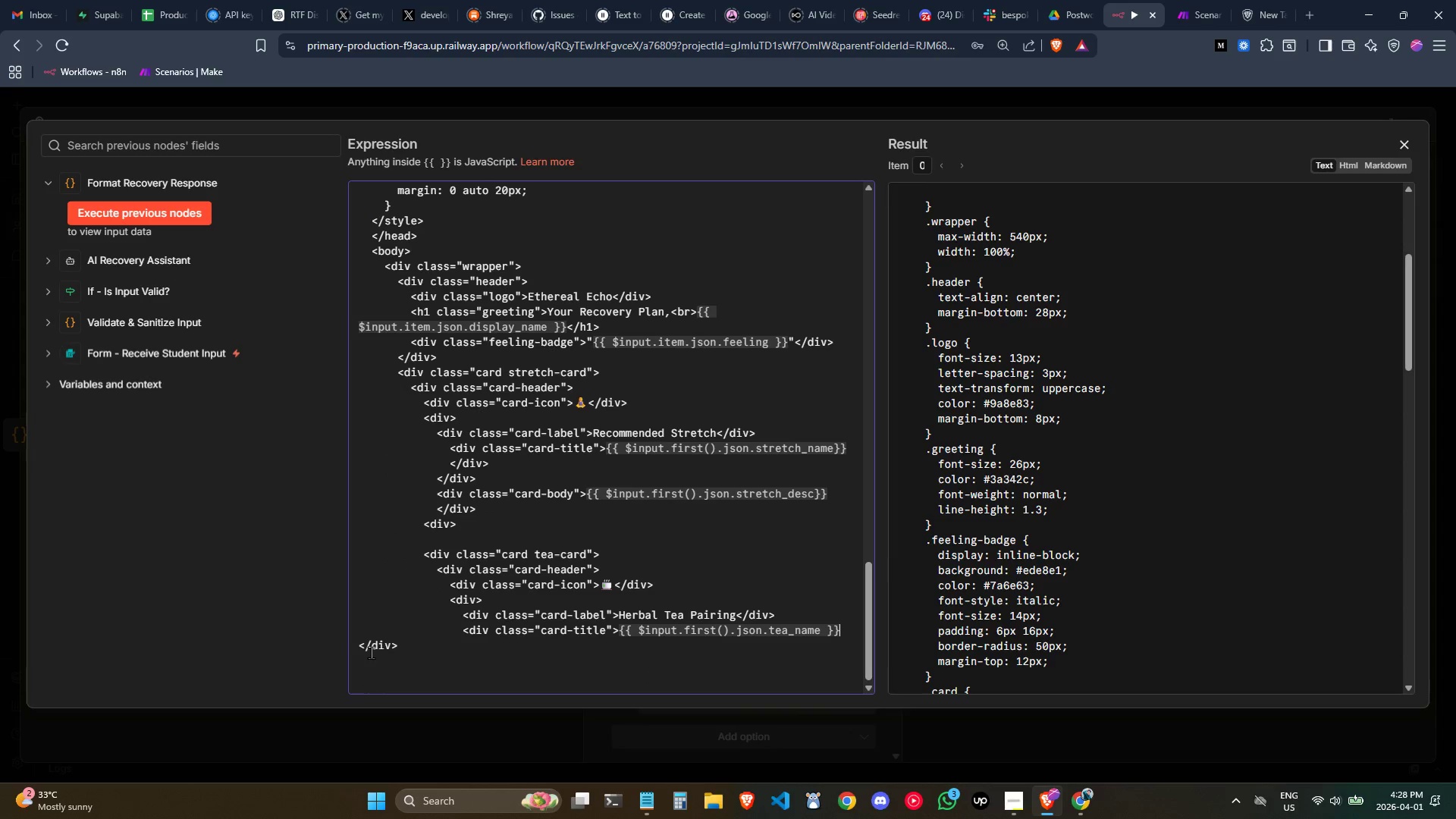 
left_click([463, 566])
 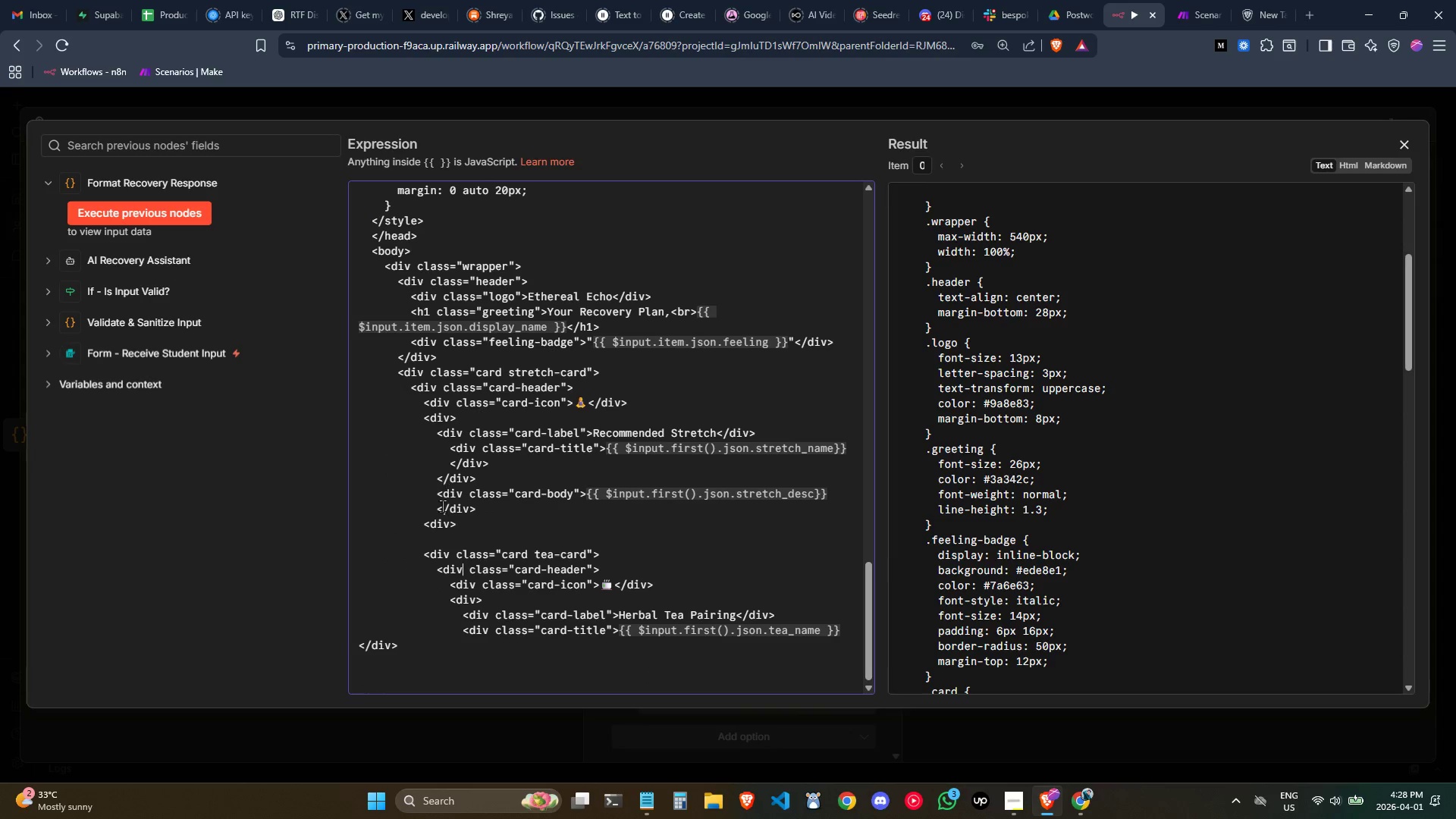 
left_click([440, 508])
 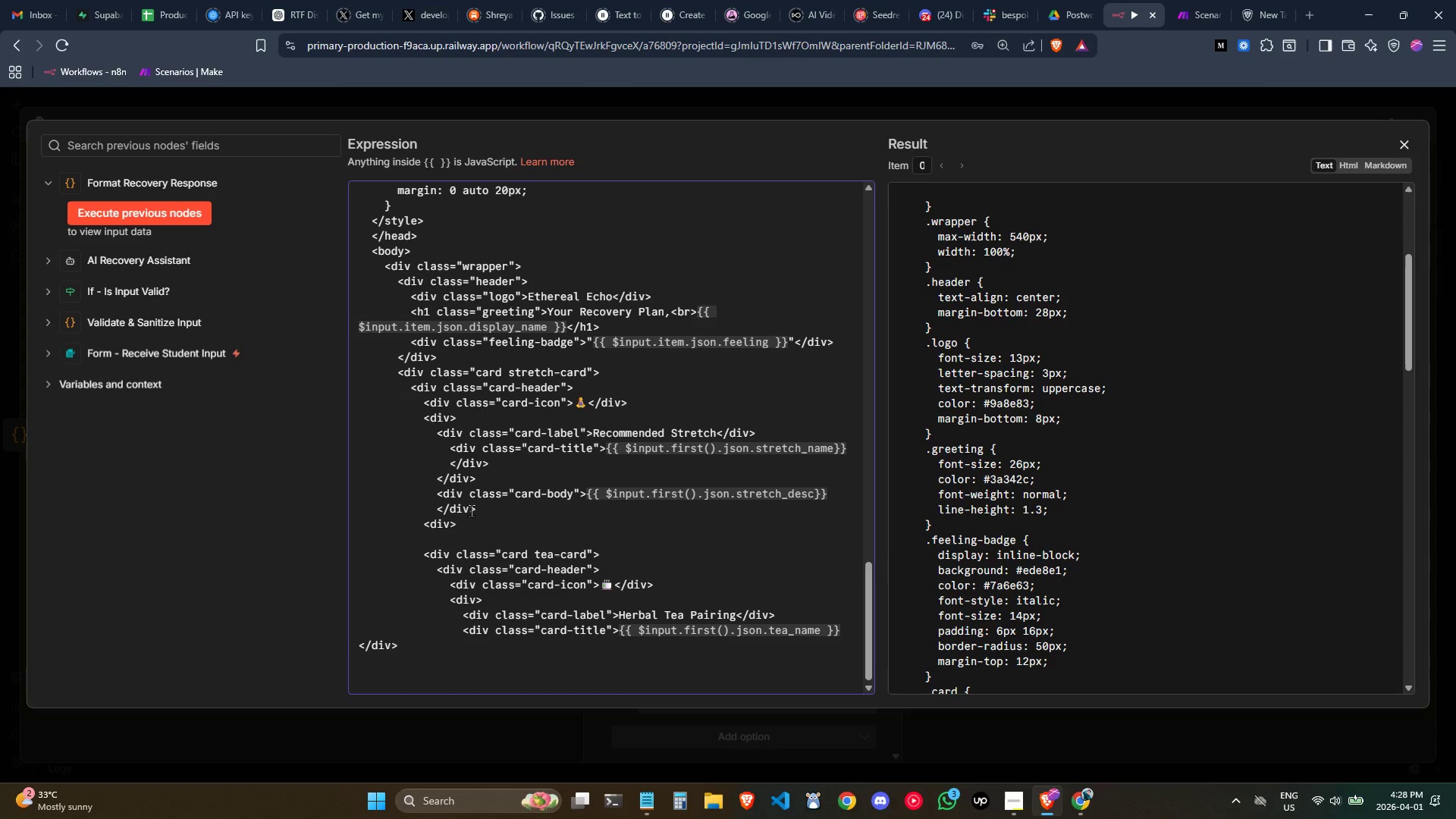 
key(Shift+ShiftLeft)
 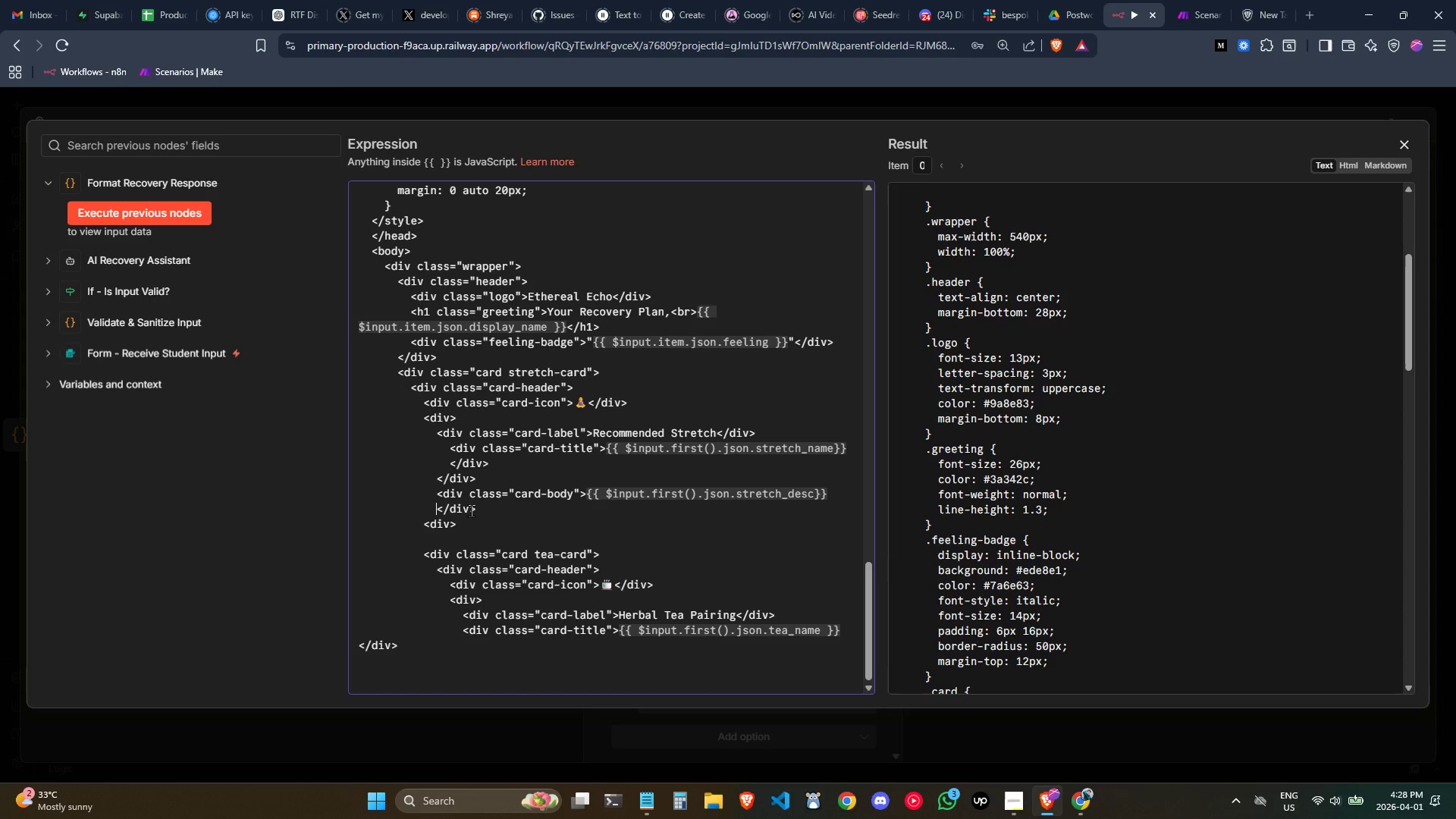 
key(Control+Backspace)
 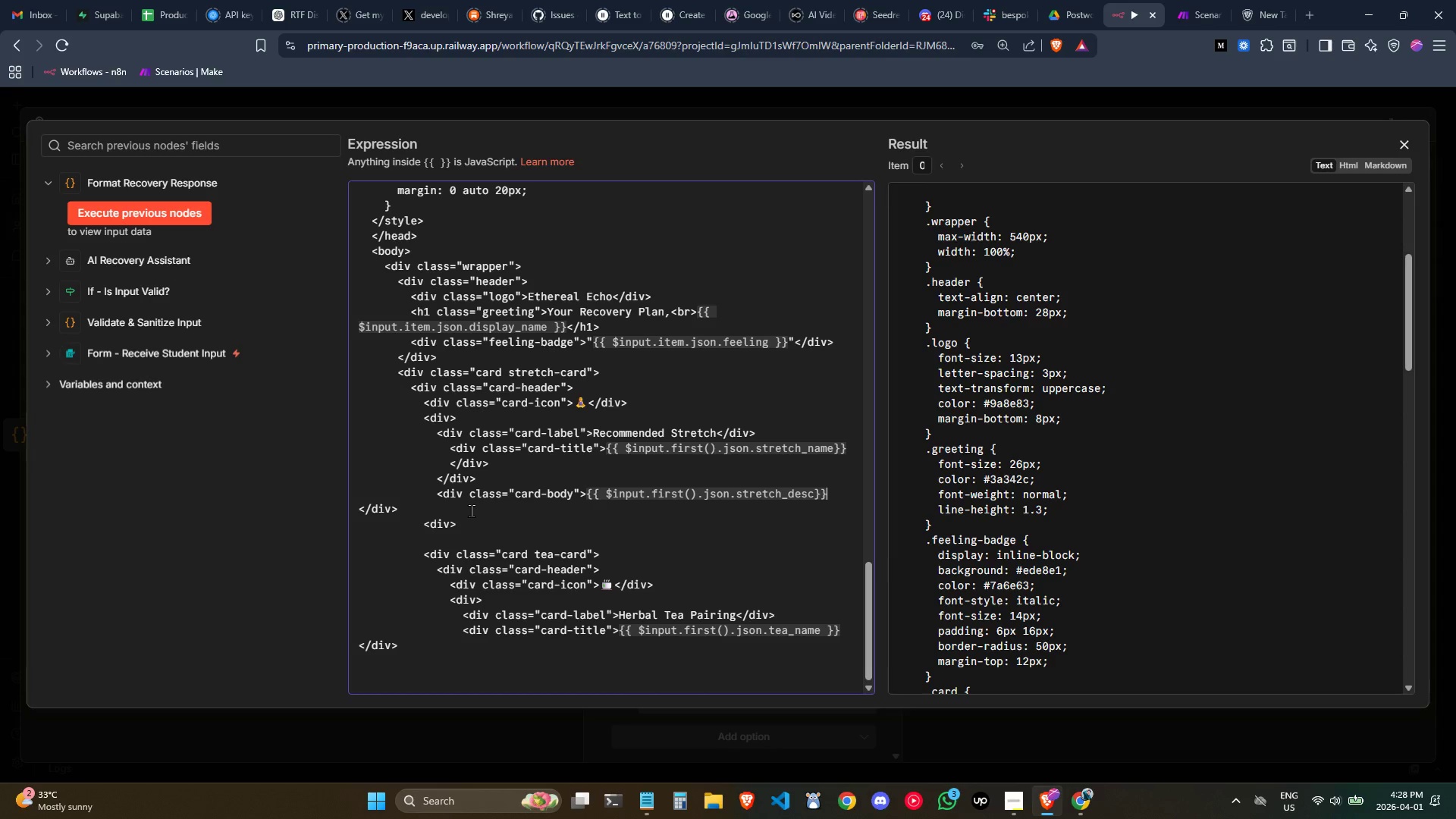 
key(ArrowRight)
 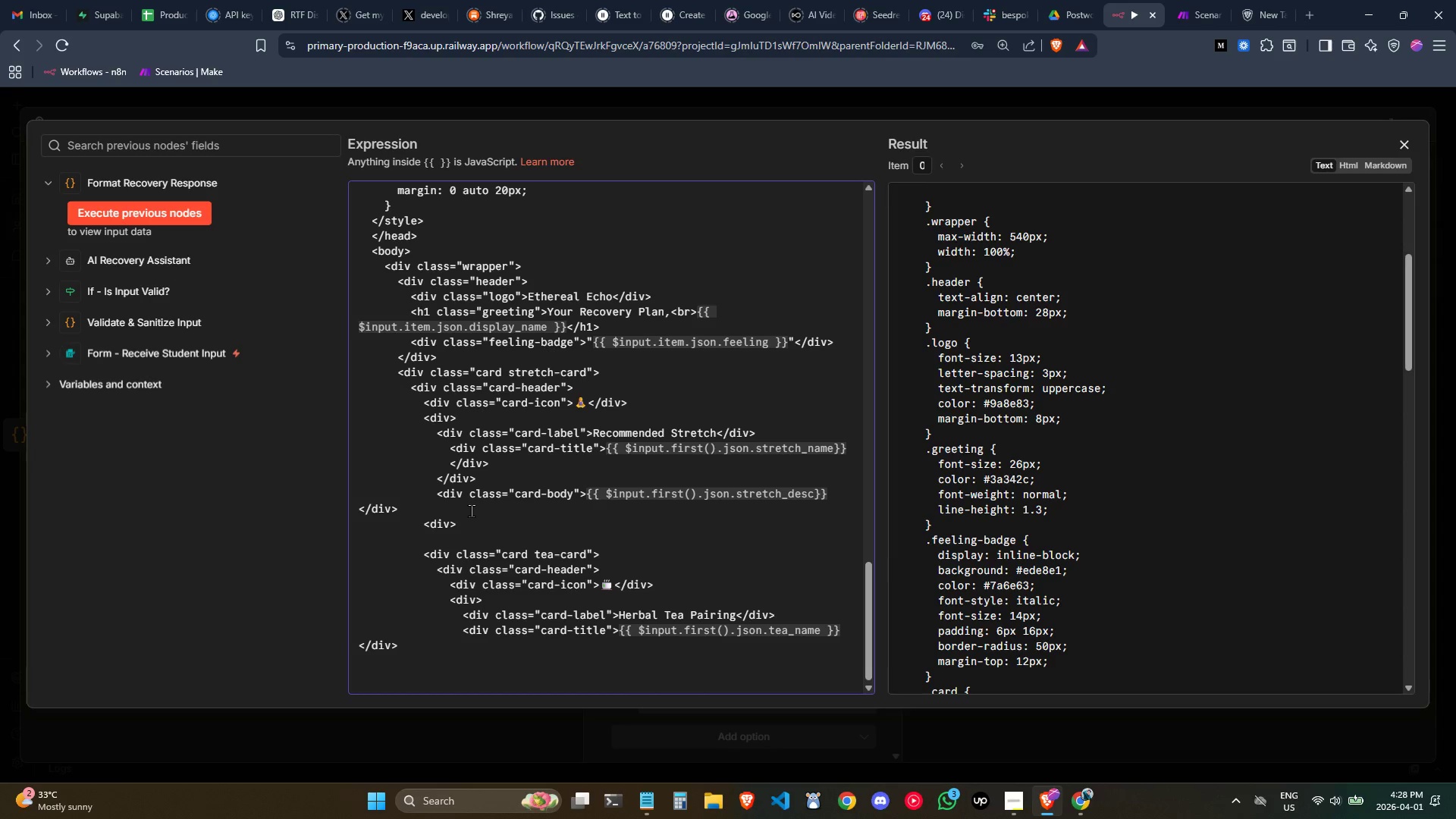 
key(ArrowLeft)
 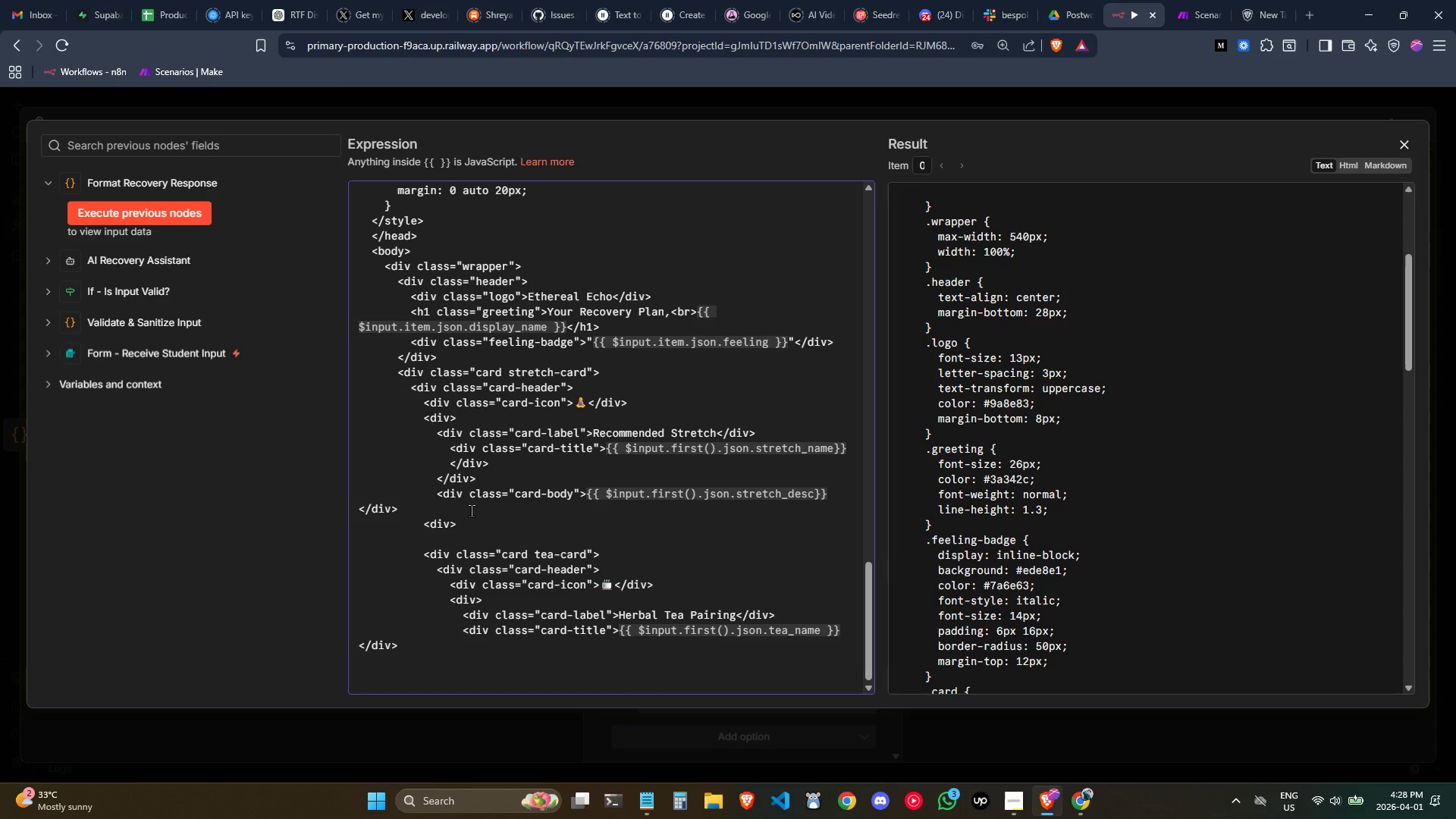 
key(Backspace)
 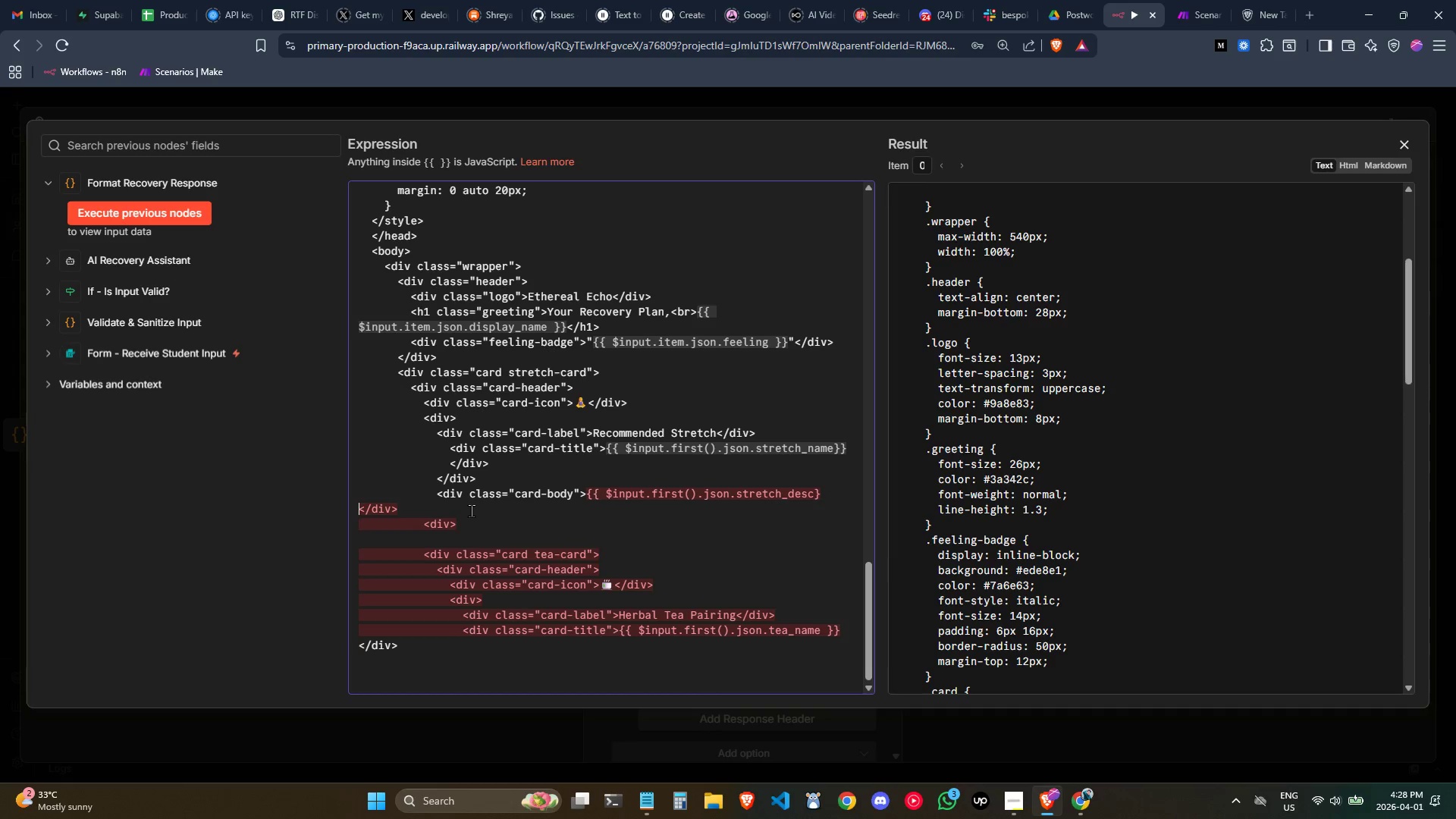 
key(Shift+BracketRight)
 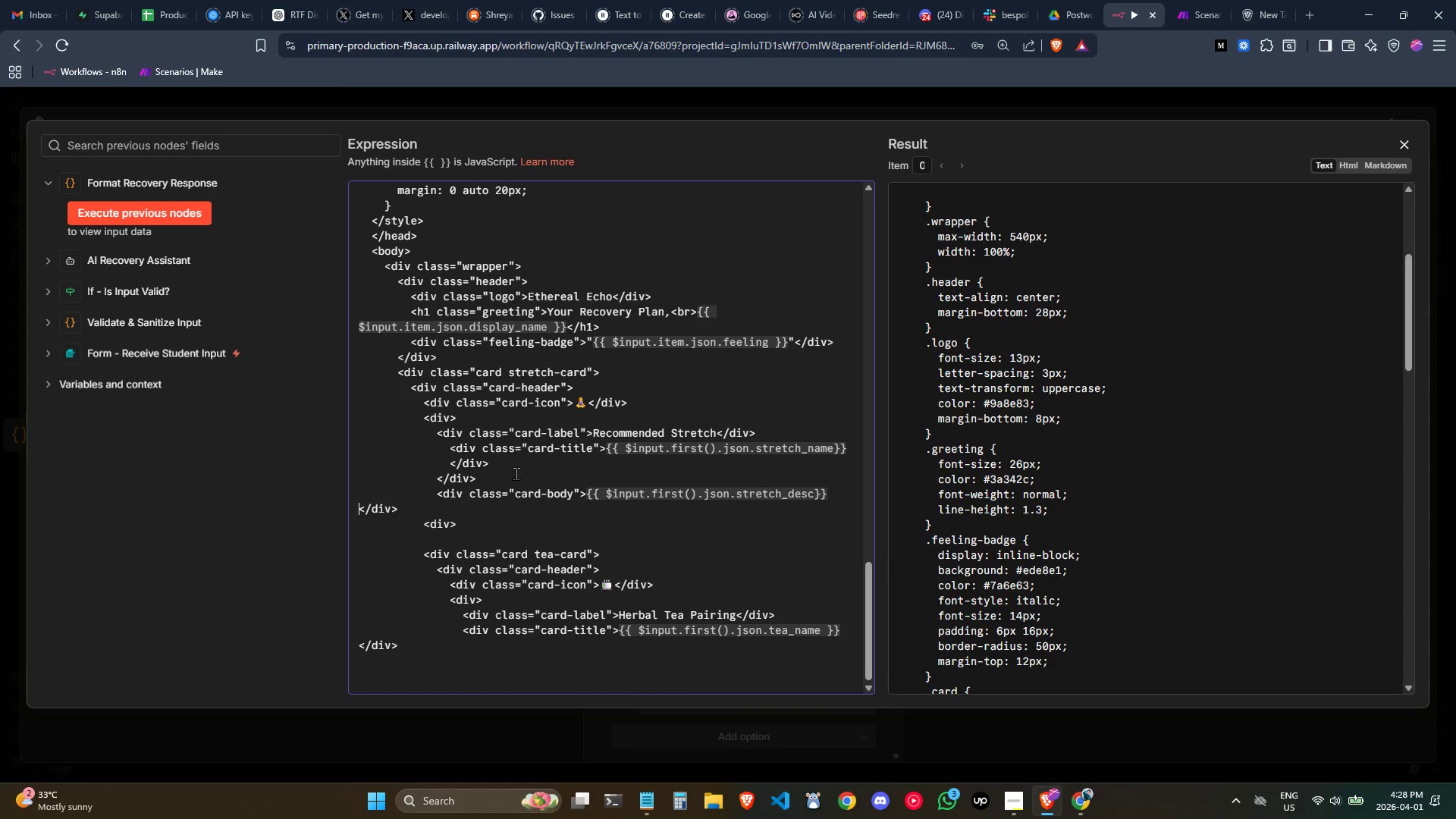 
left_click([578, 474])
 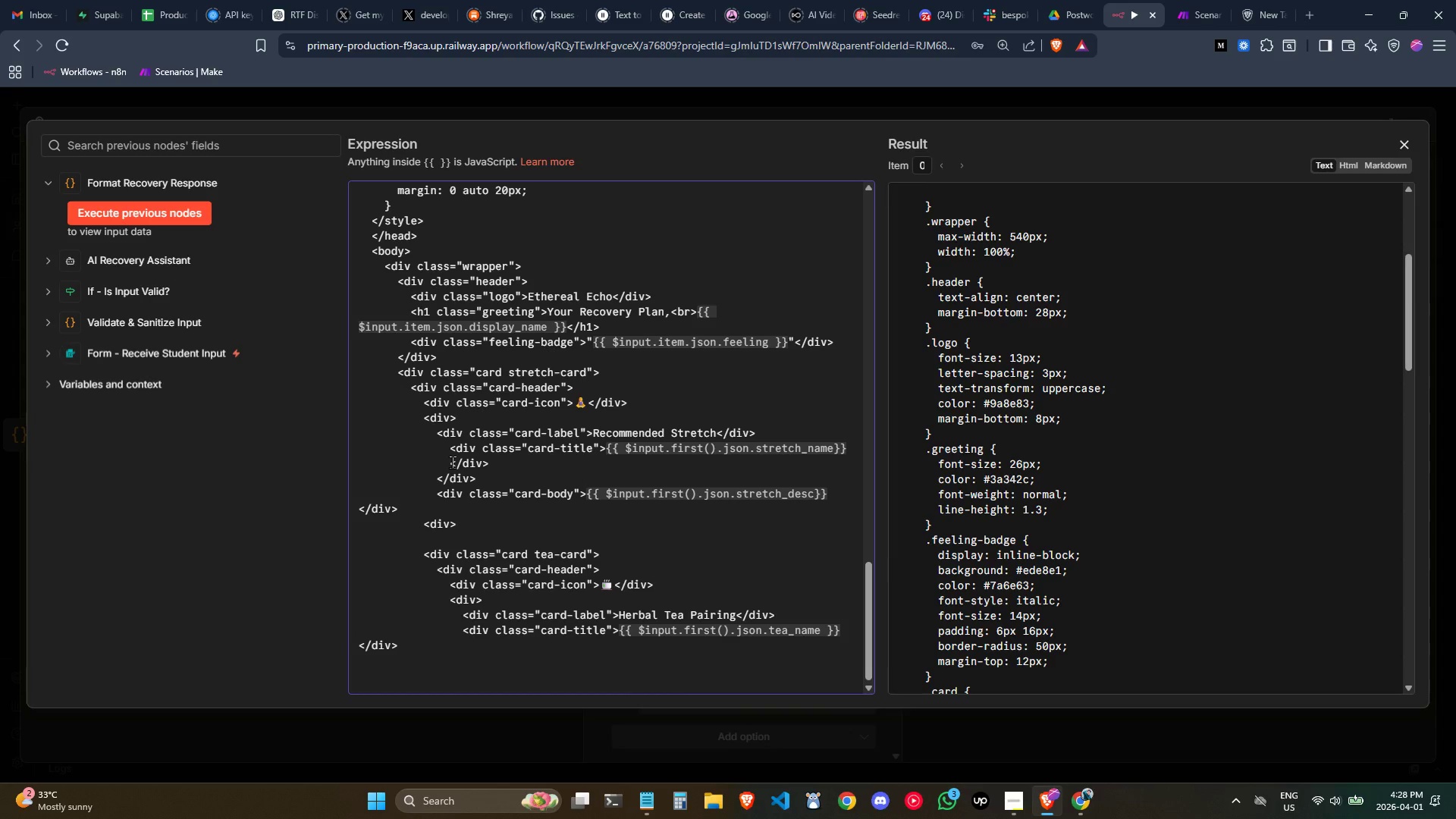 
left_click([451, 459])
 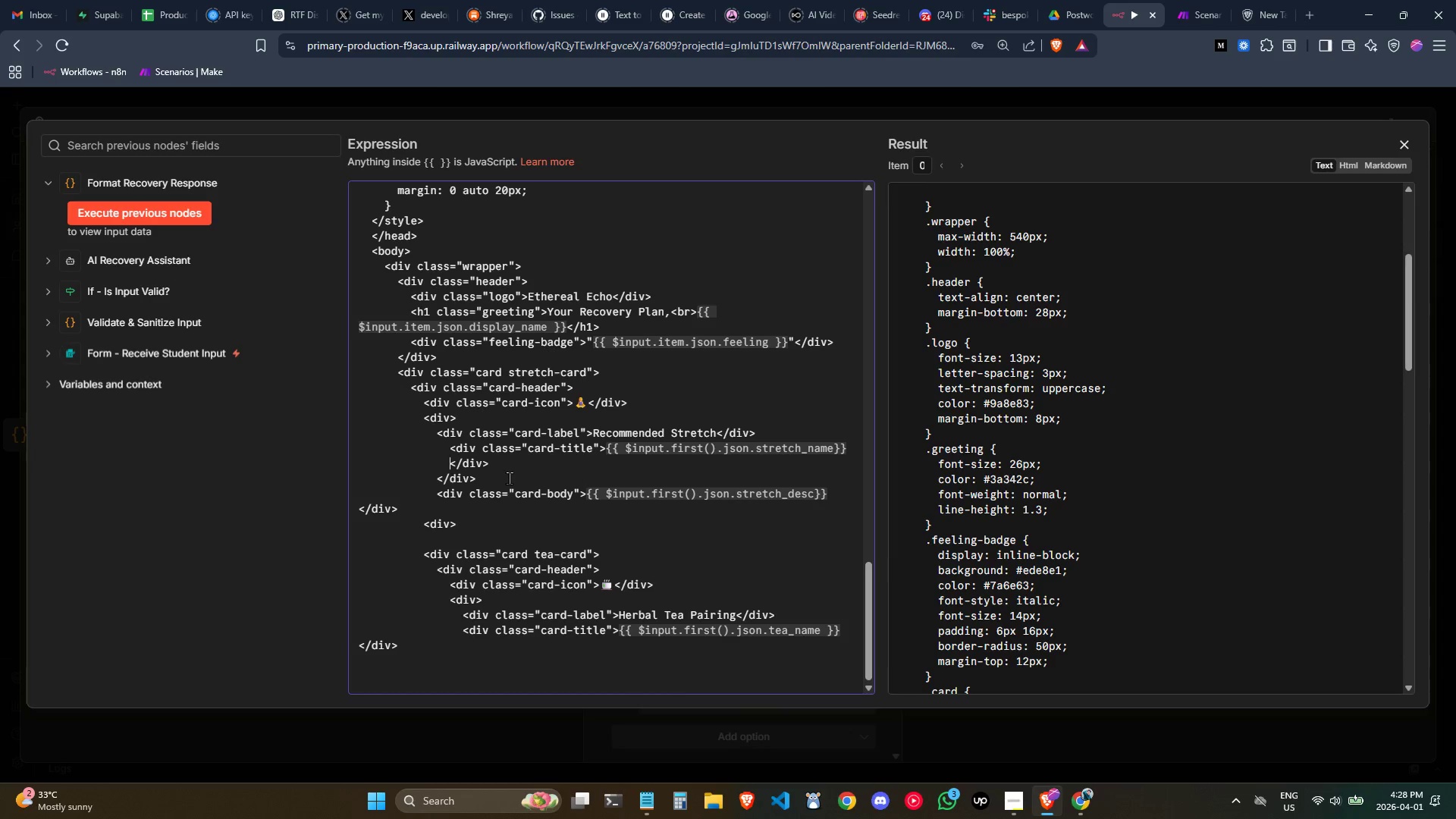 
key(Backspace)
 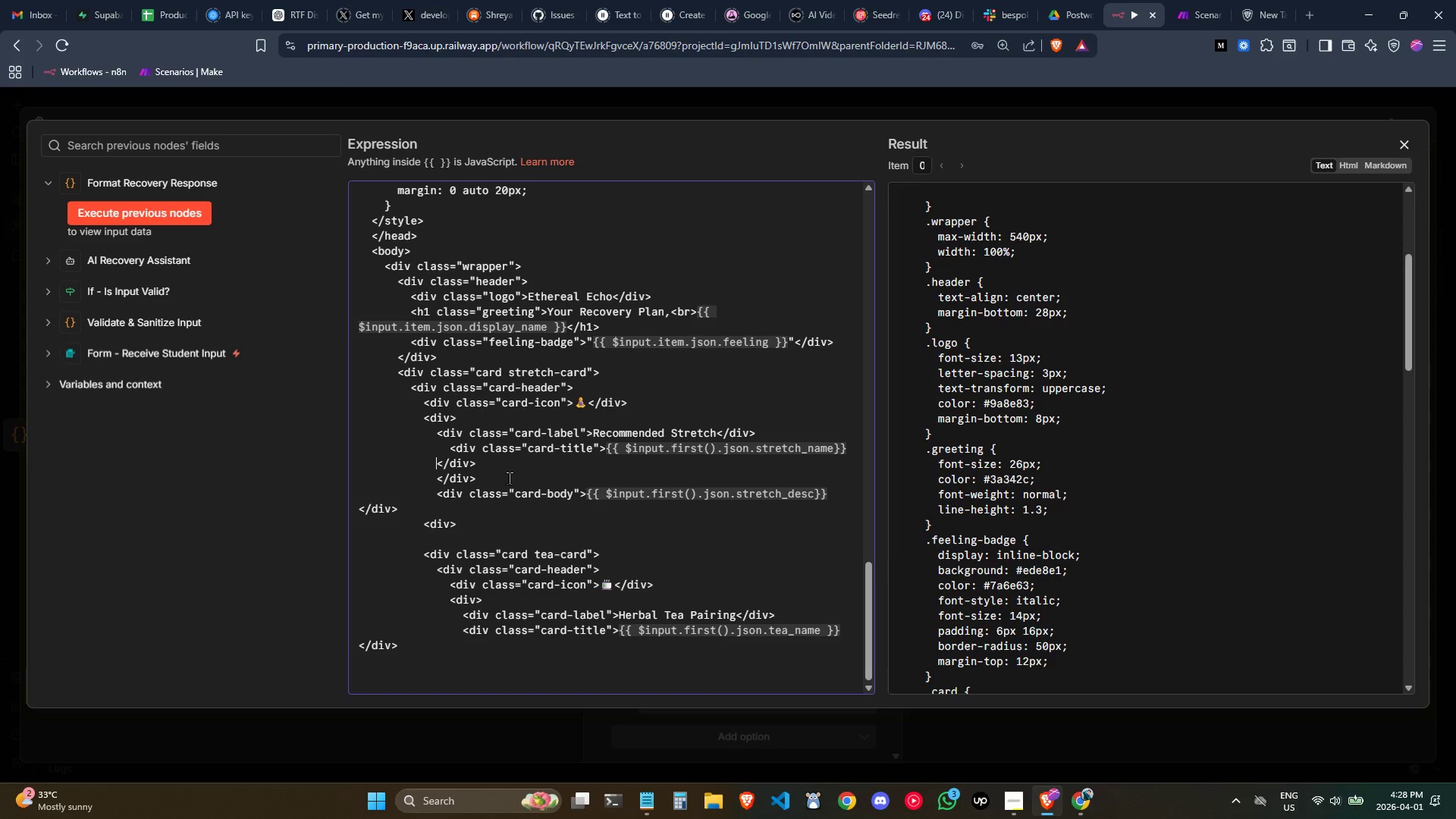 
key(Backspace)
 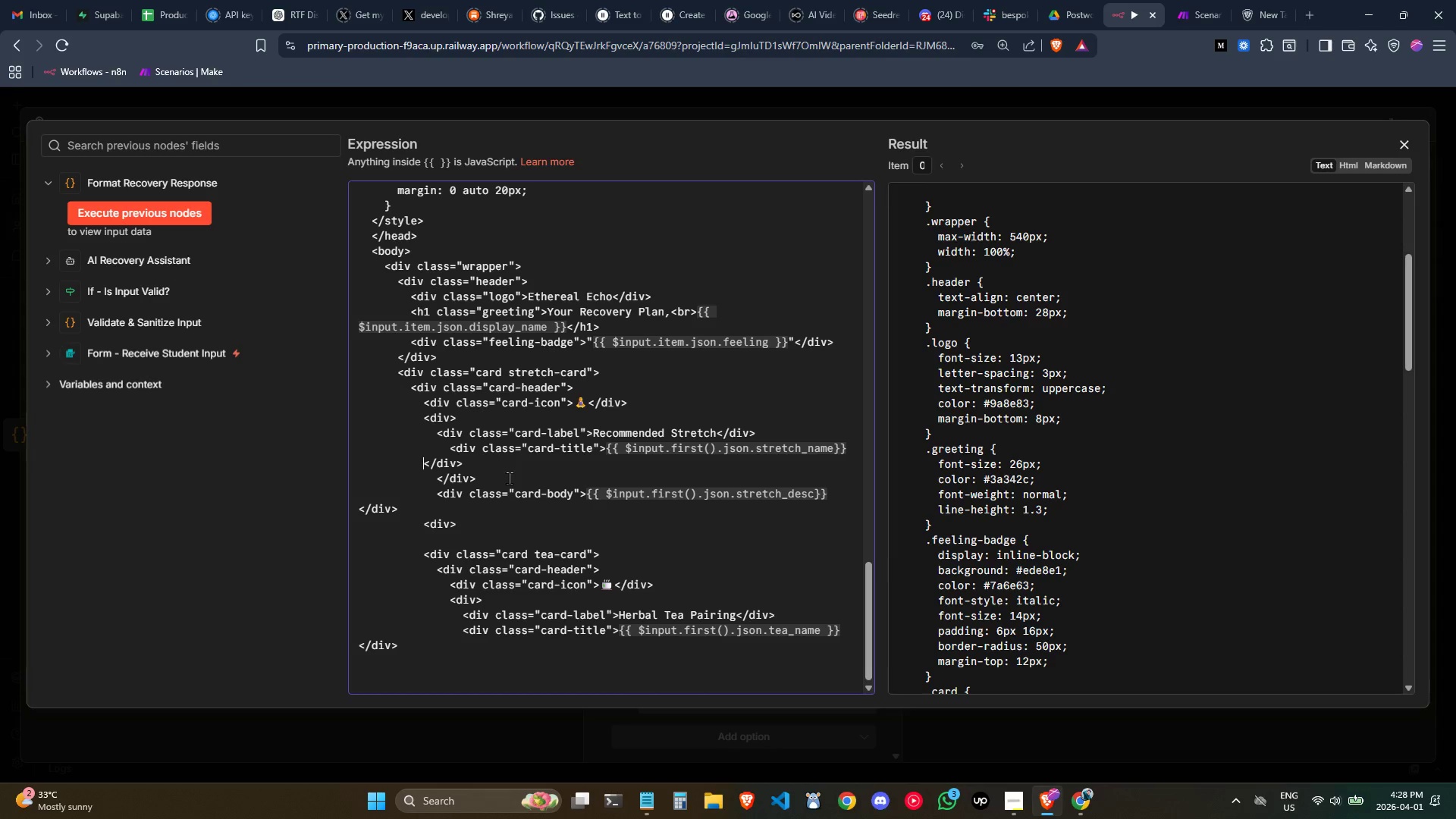 
key(Backspace)
 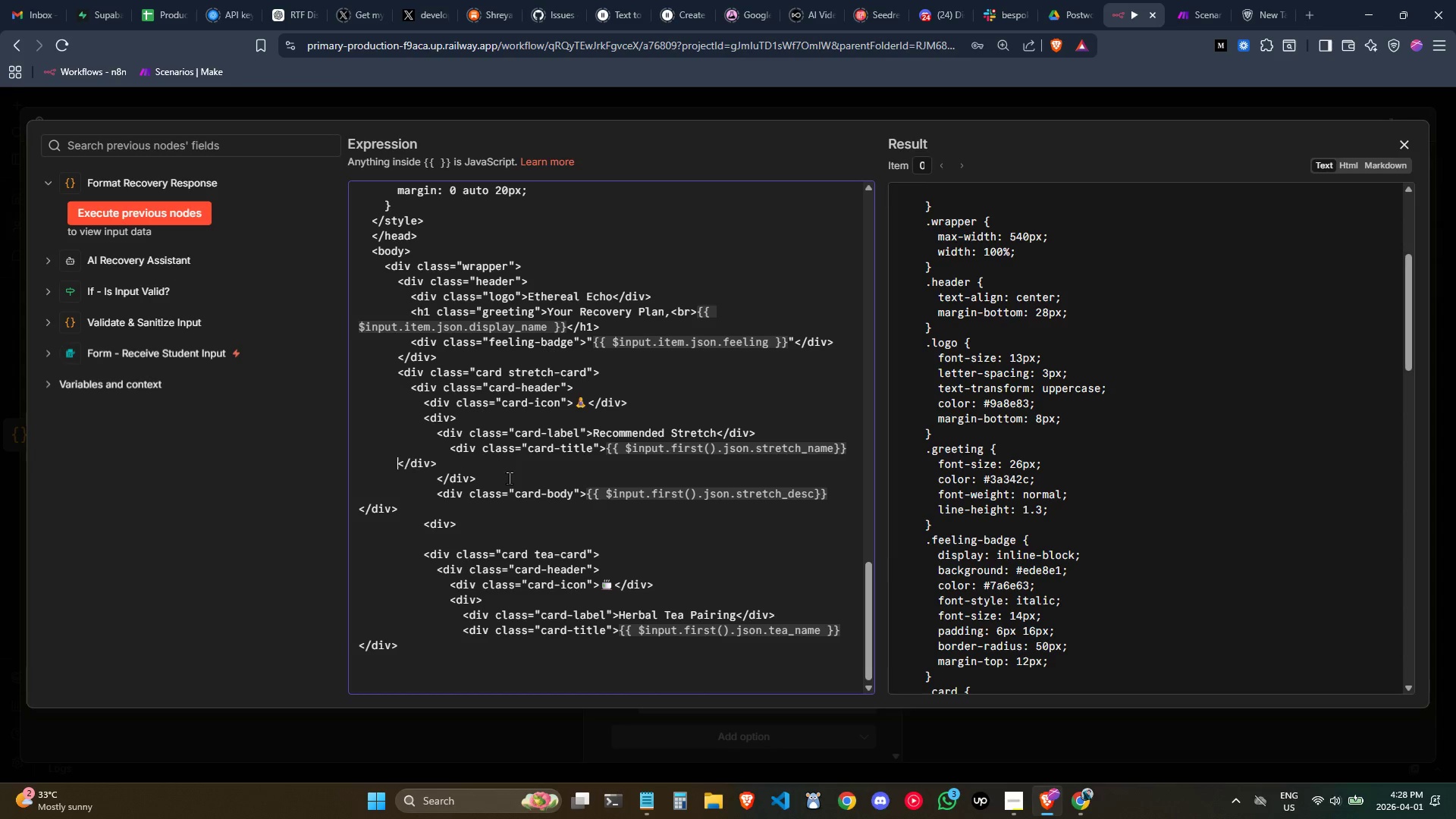 
key(Backspace)
 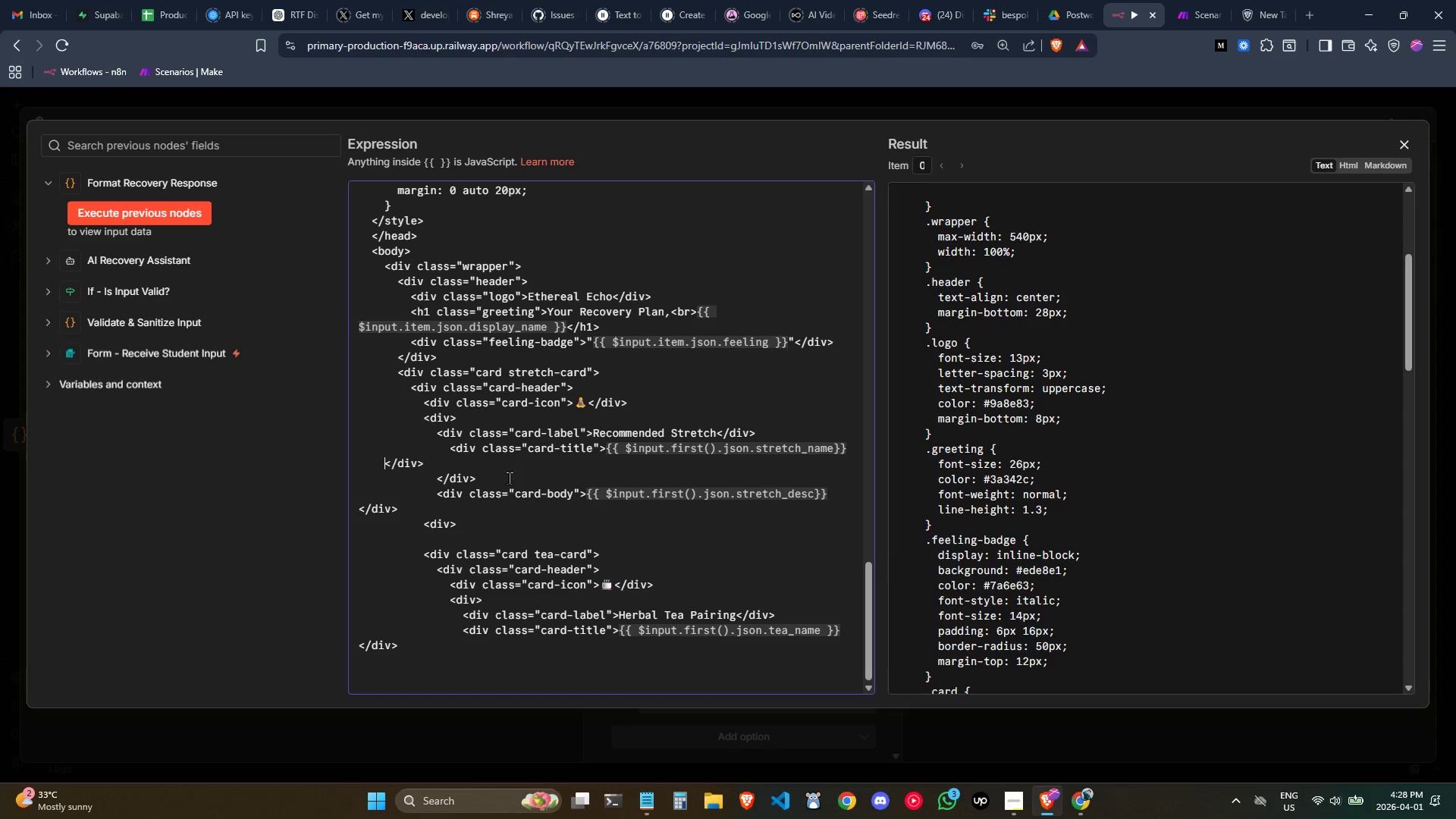 
key(Backspace)
 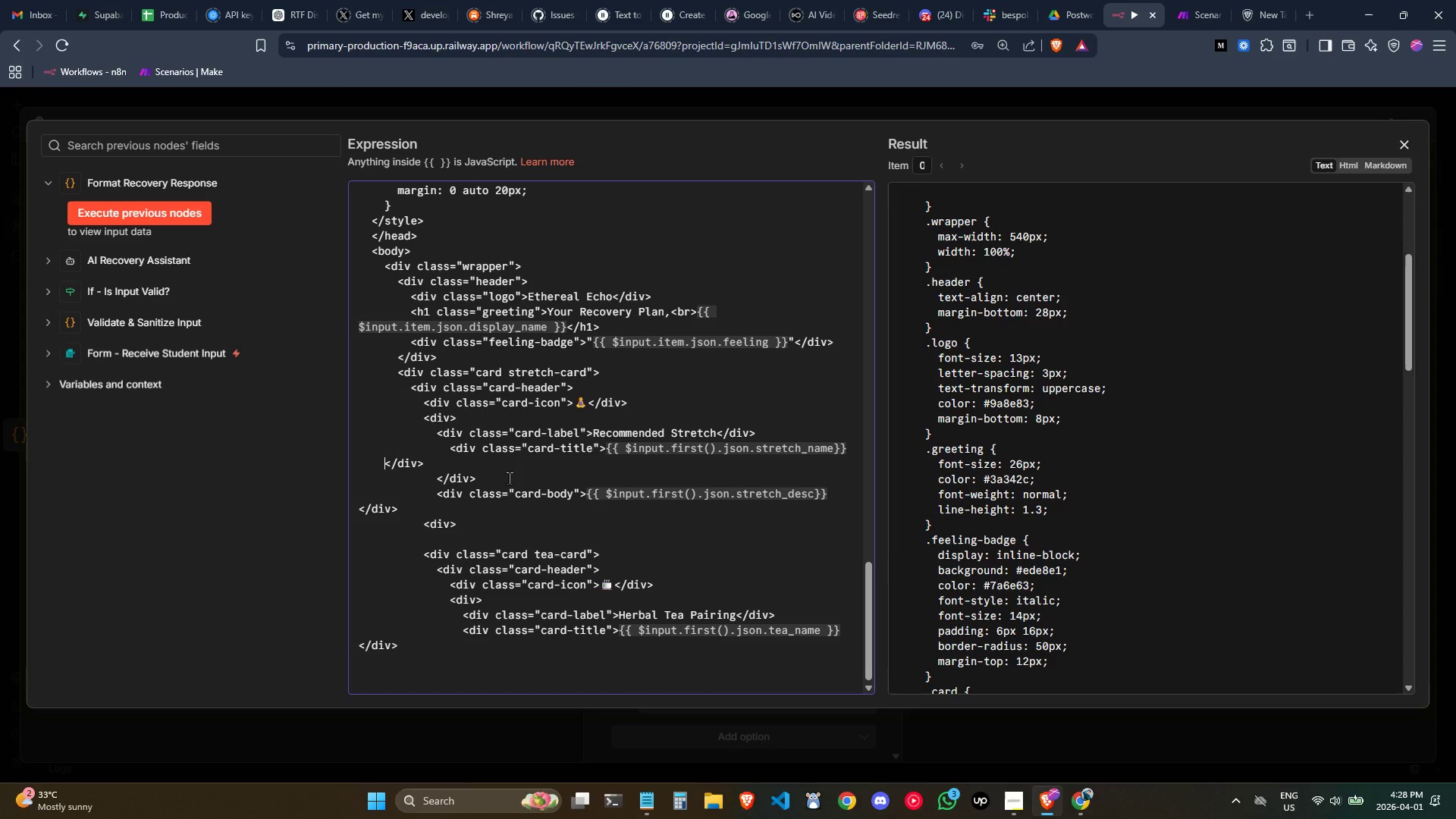 
key(Control+Backspace)
 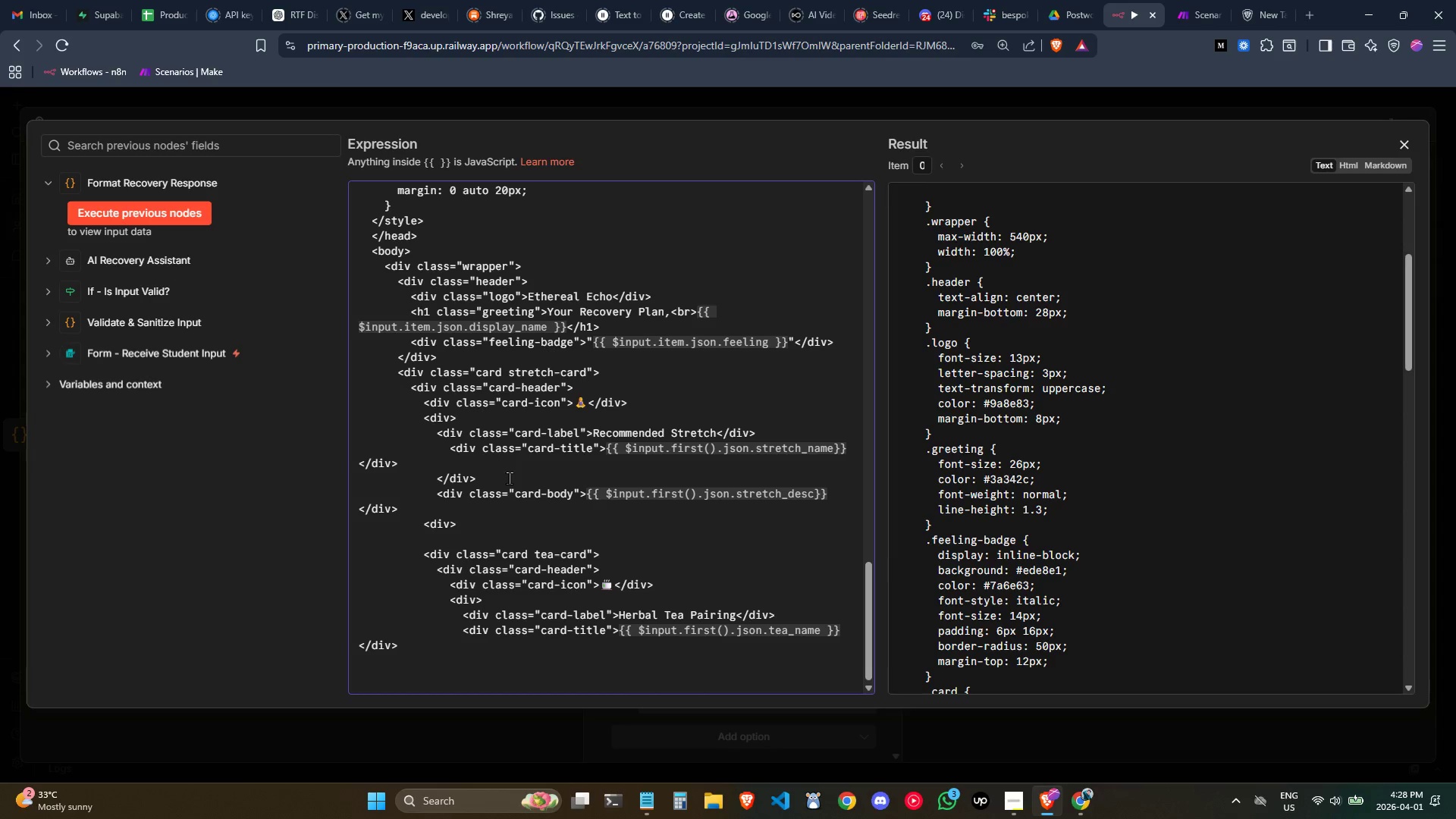 
key(Backspace)
 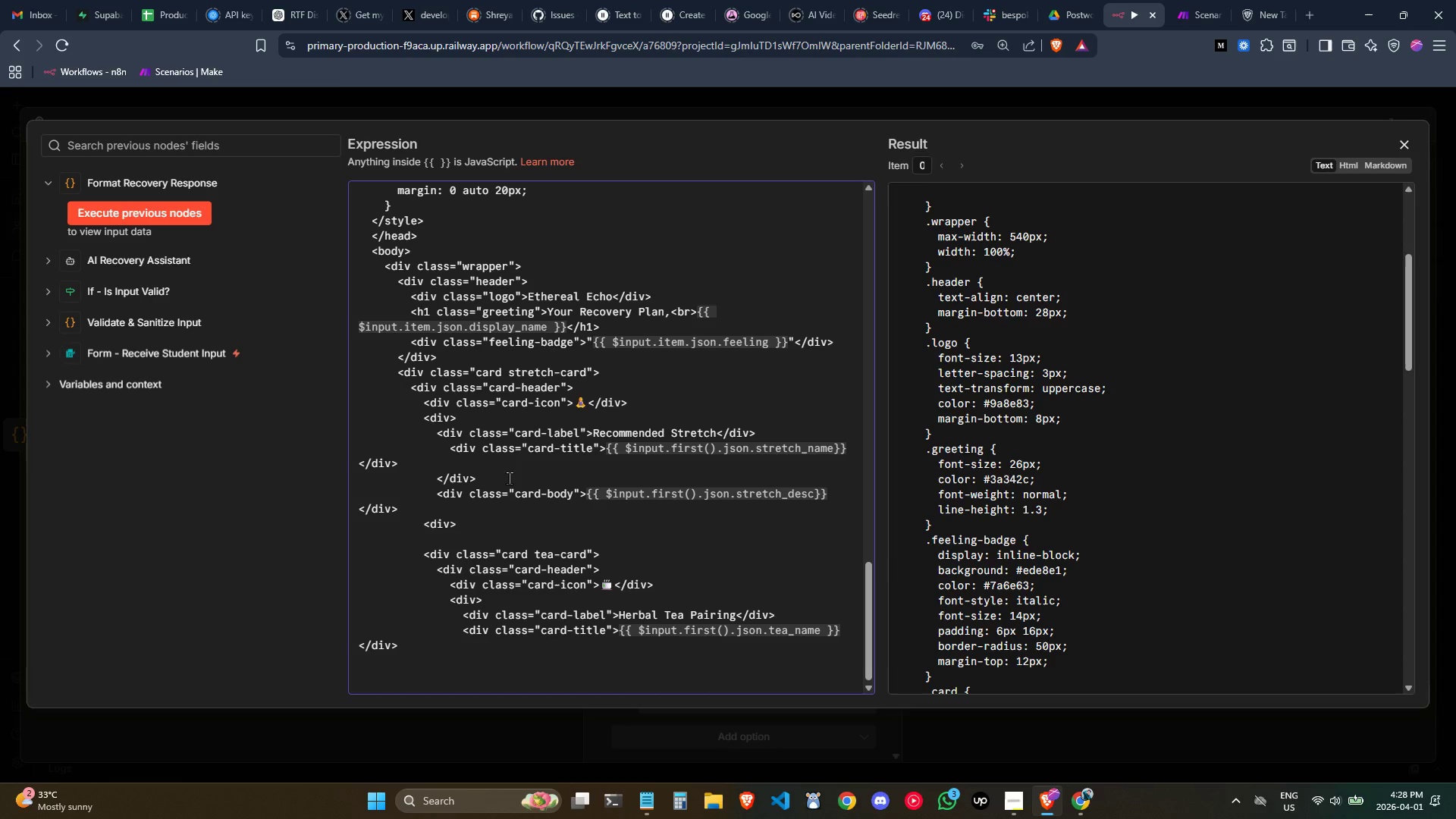 
scroll: coordinate [509, 478], scroll_direction: down, amount: 1.0
 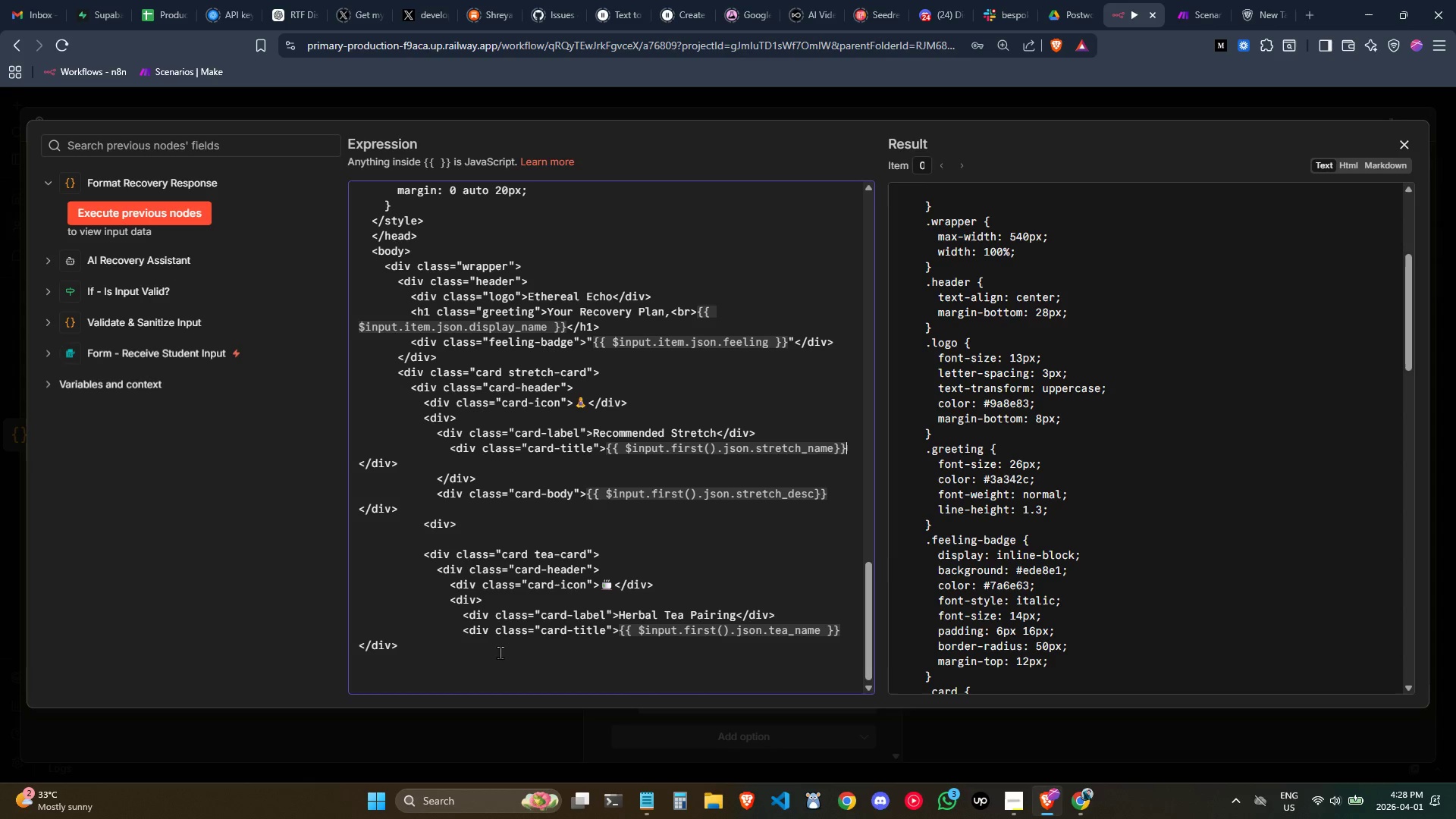 
left_click([503, 654])
 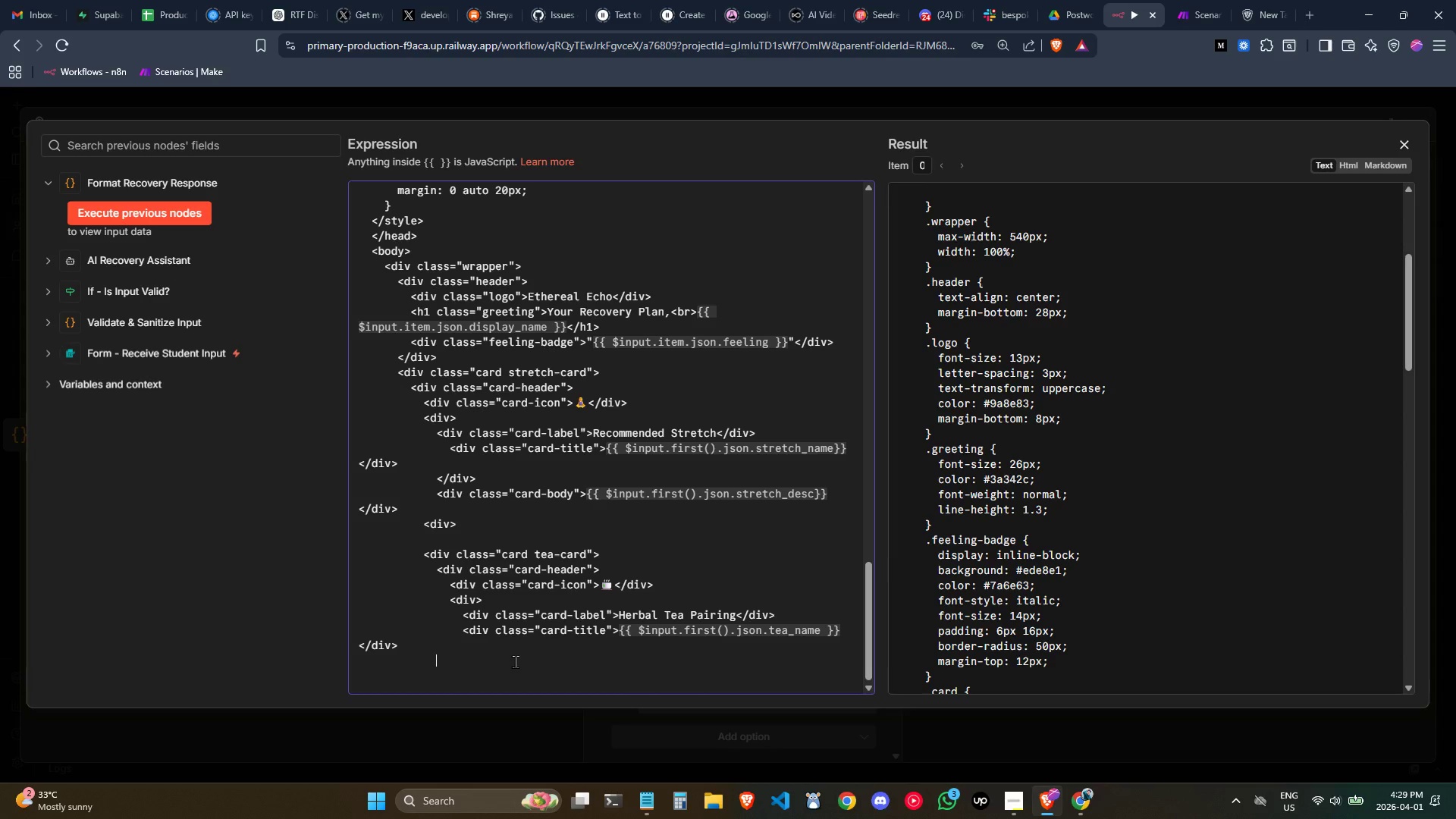 
wait(11.55)
 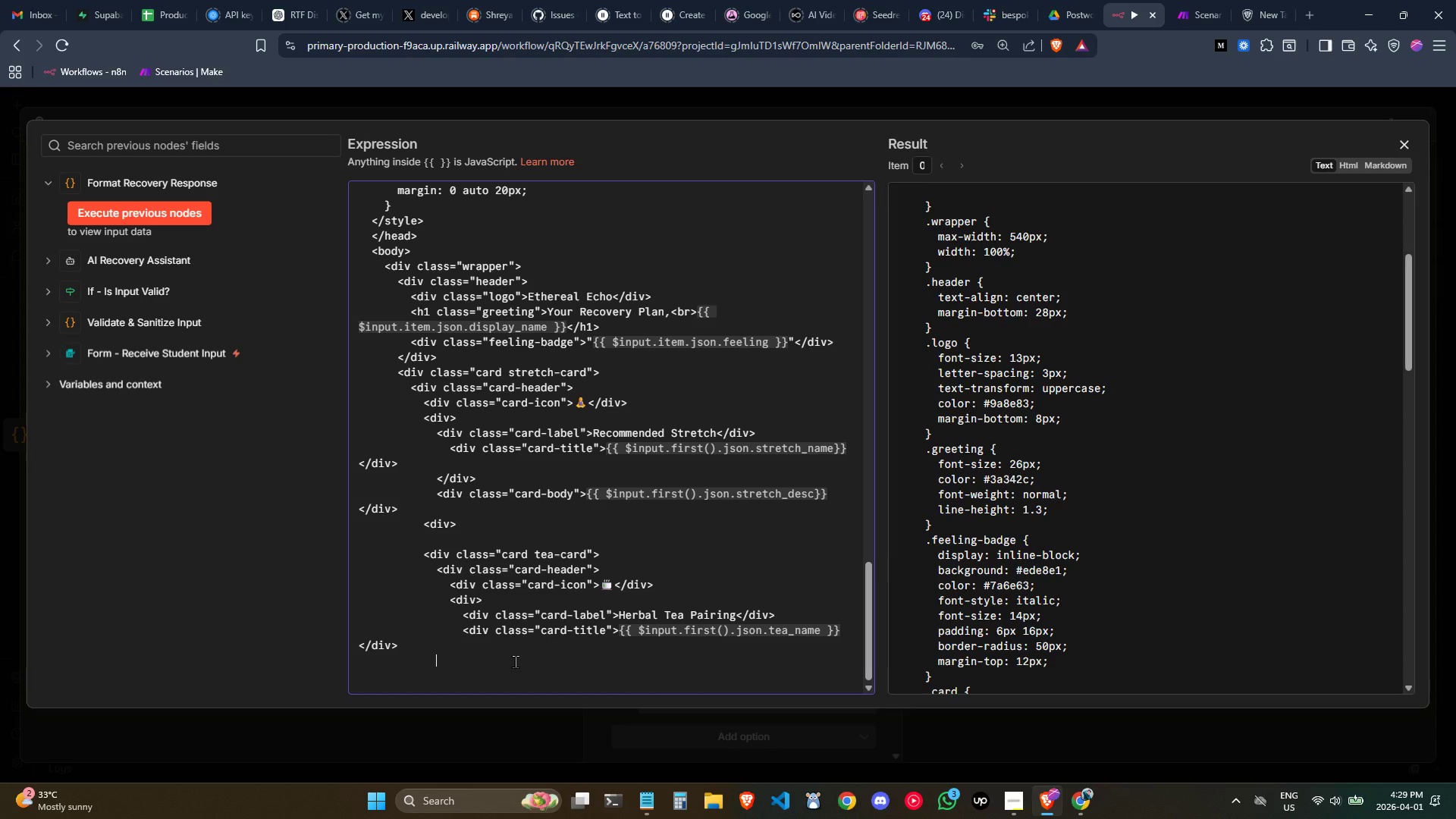 
key(Tab)
type(<.)
key(Backspace)
type(/div>)
 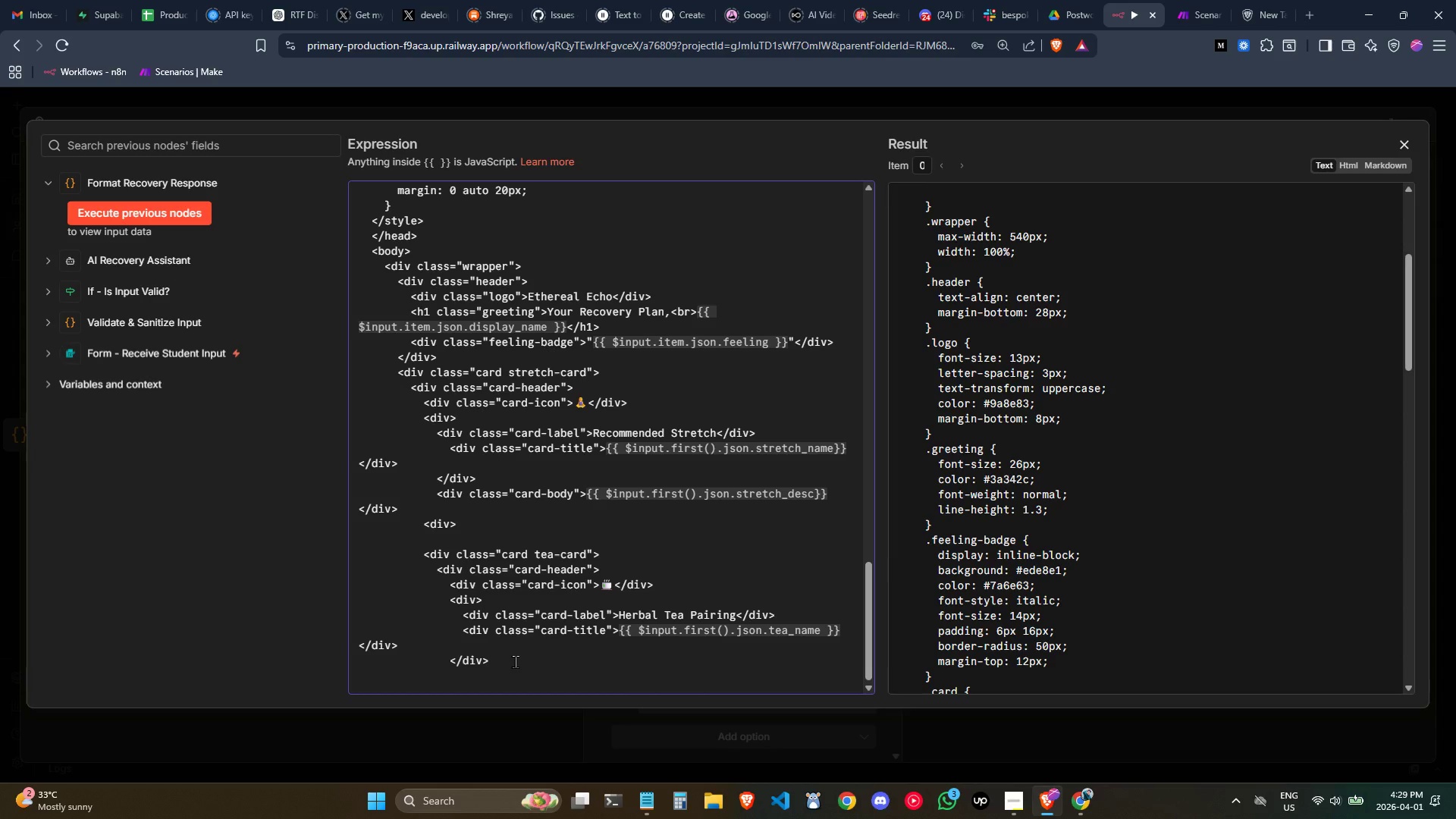 
key(Enter)
 